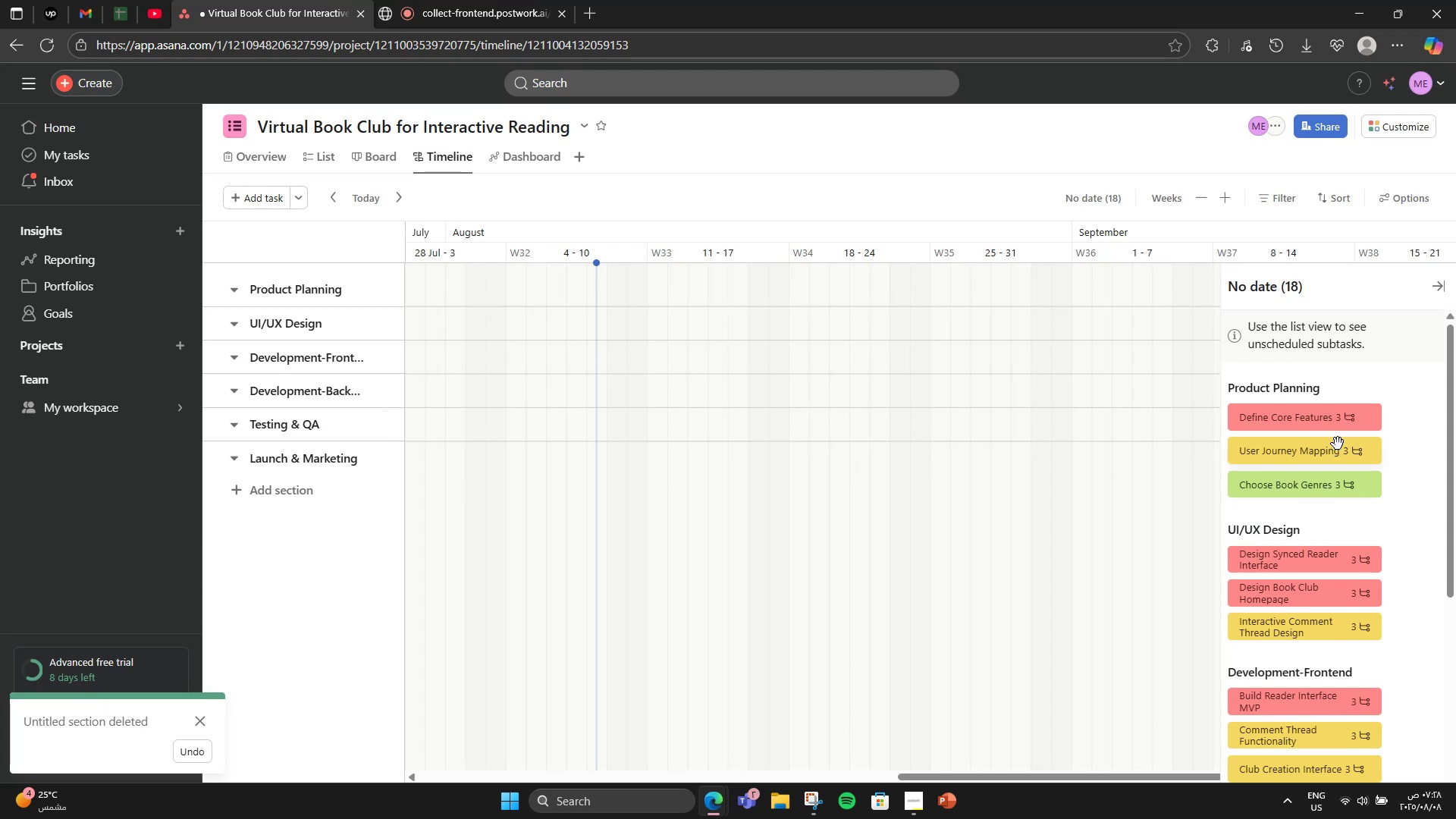 
left_click_drag(start_coordinate=[1288, 429], to_coordinate=[904, 291])
 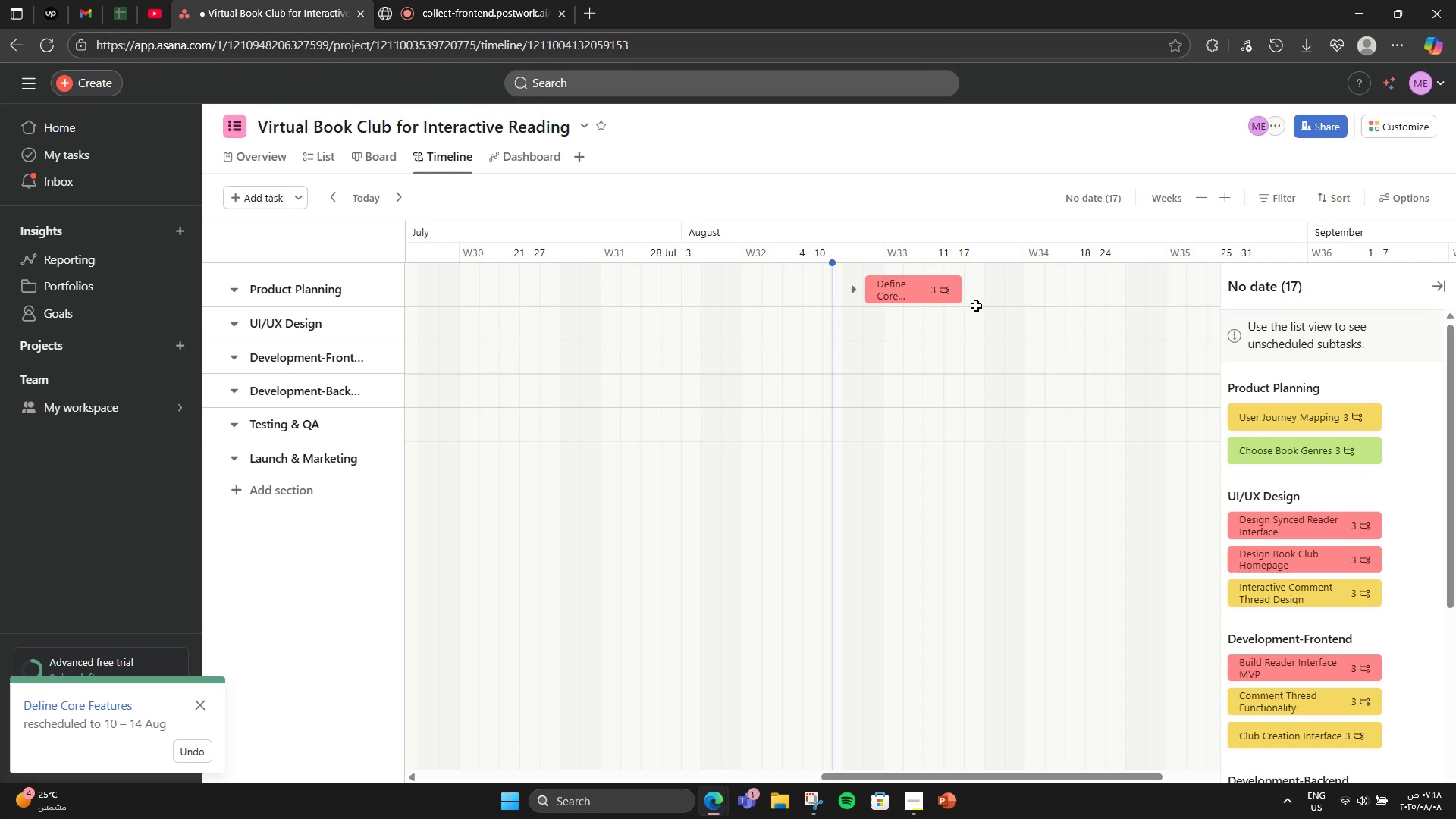 
left_click_drag(start_coordinate=[956, 290], to_coordinate=[927, 286])
 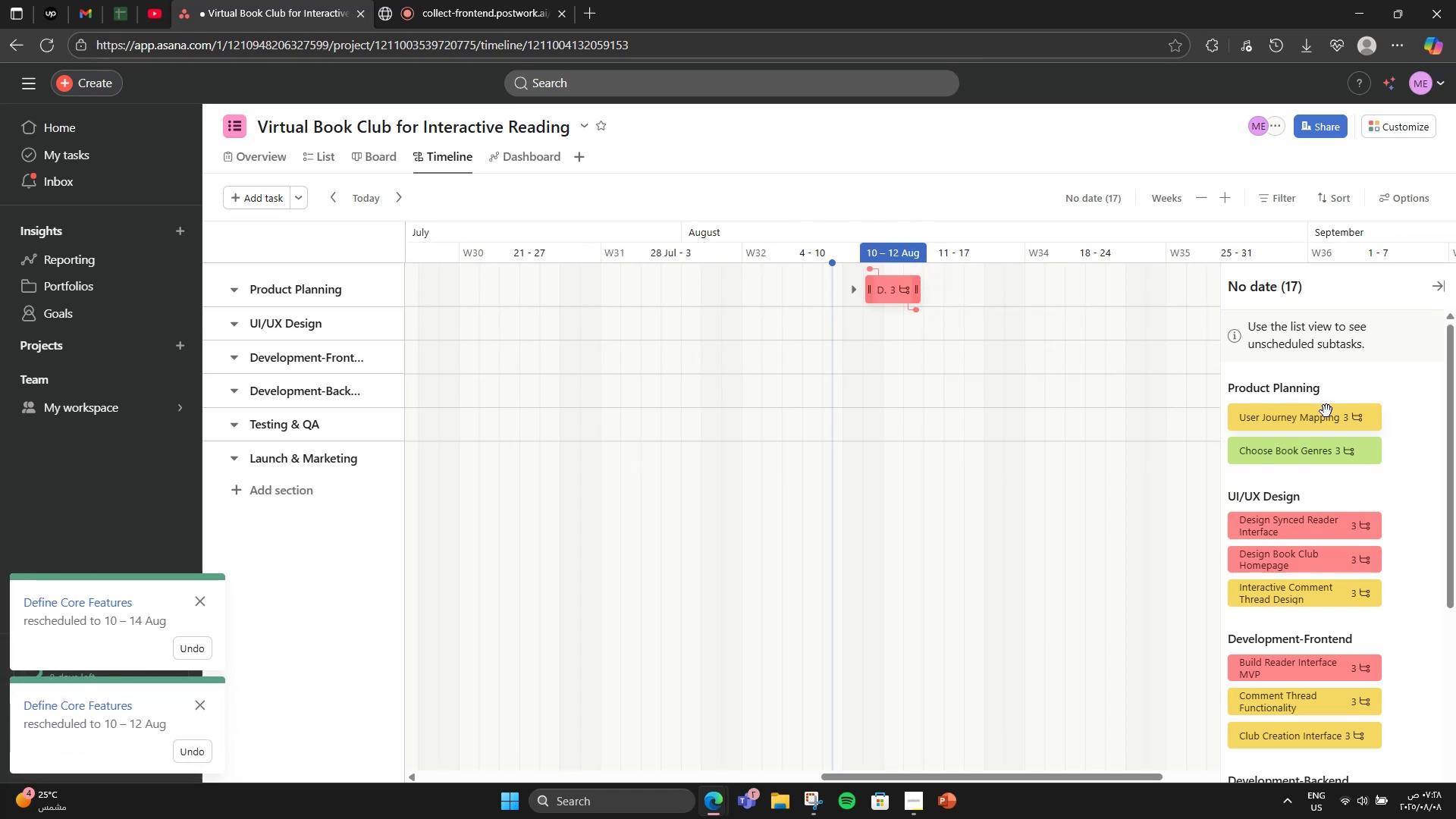 
left_click_drag(start_coordinate=[1321, 424], to_coordinate=[984, 302])
 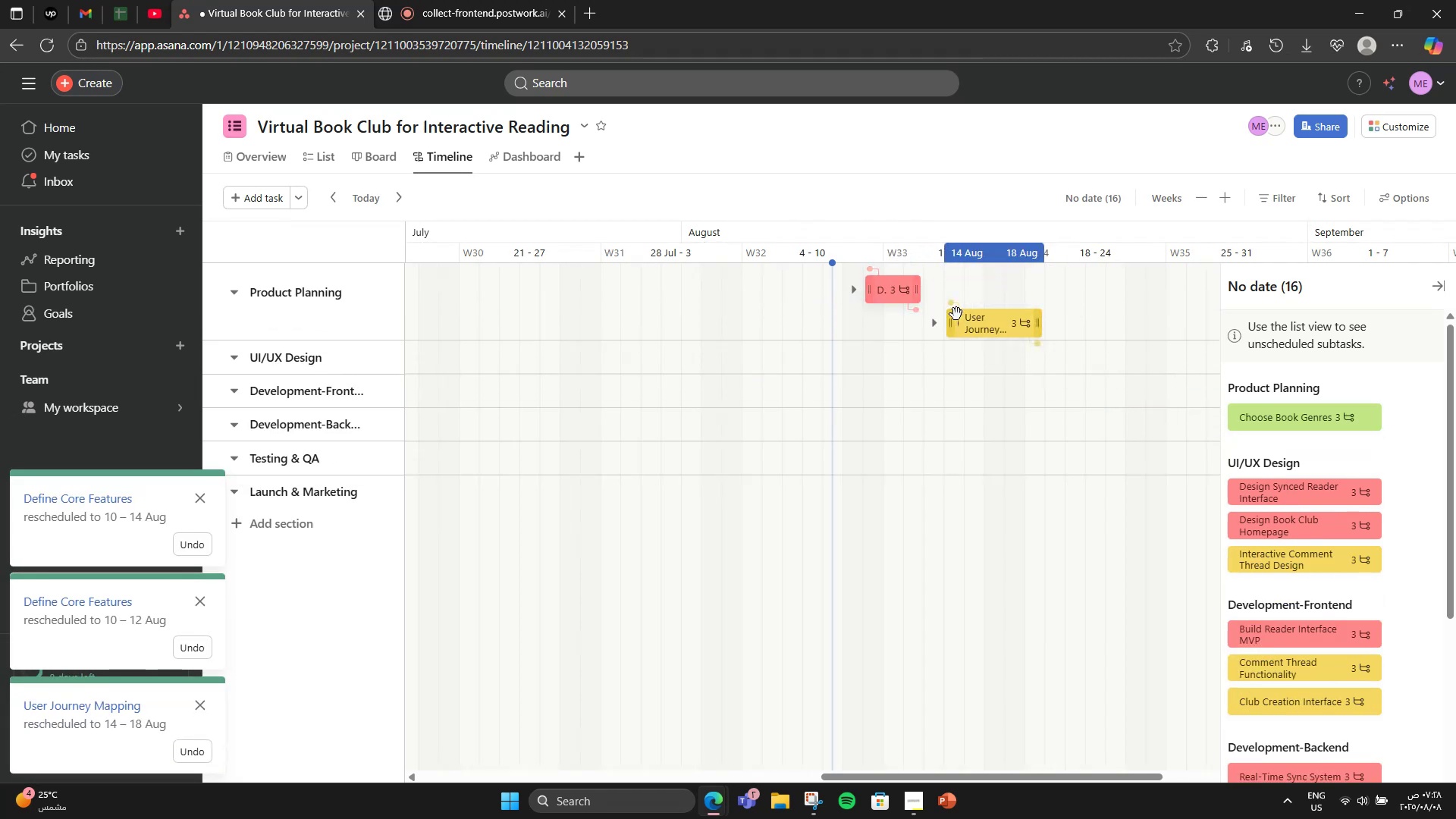 
left_click_drag(start_coordinate=[950, 318], to_coordinate=[912, 314])
 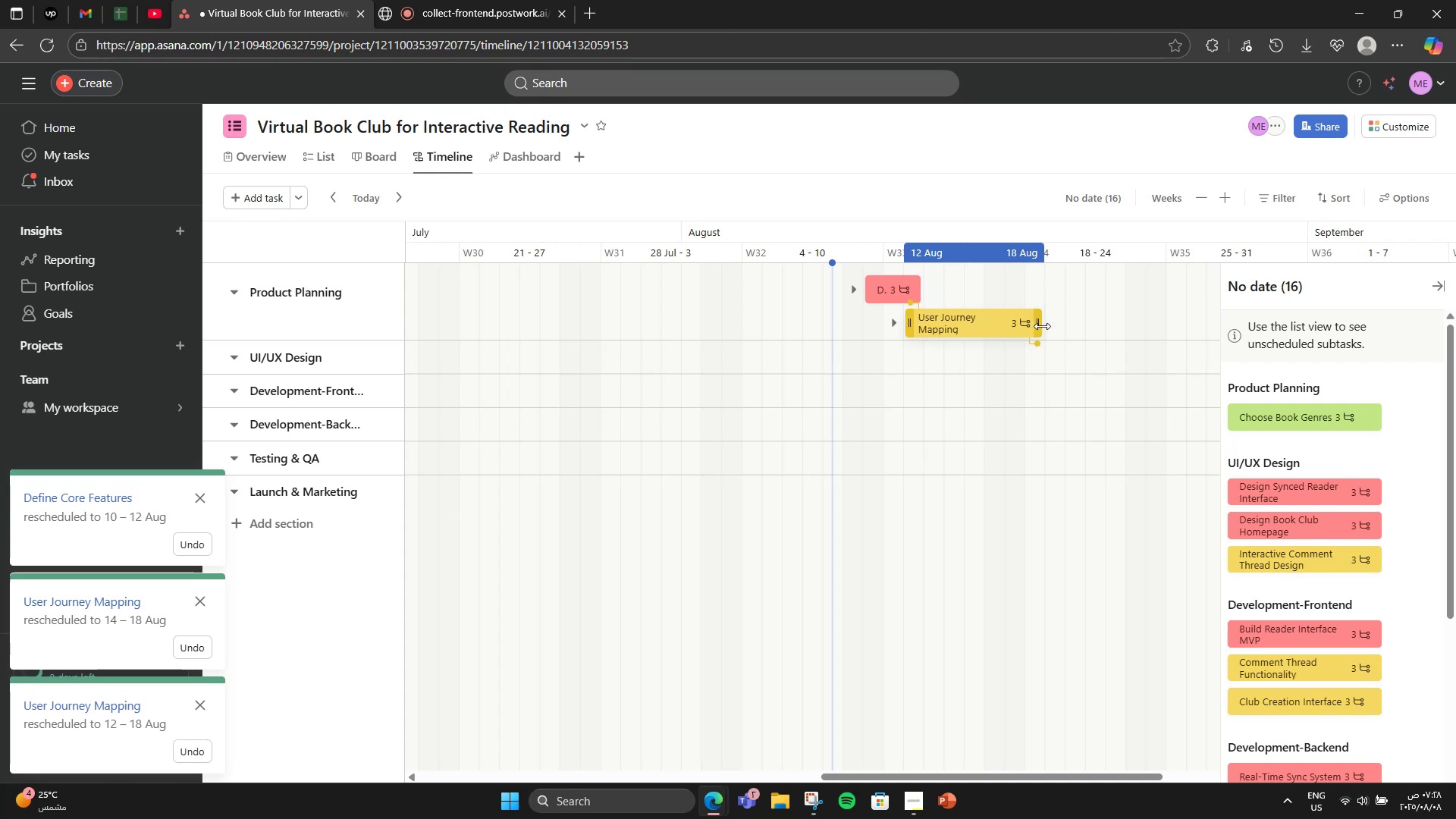 
left_click_drag(start_coordinate=[1042, 326], to_coordinate=[950, 327])
 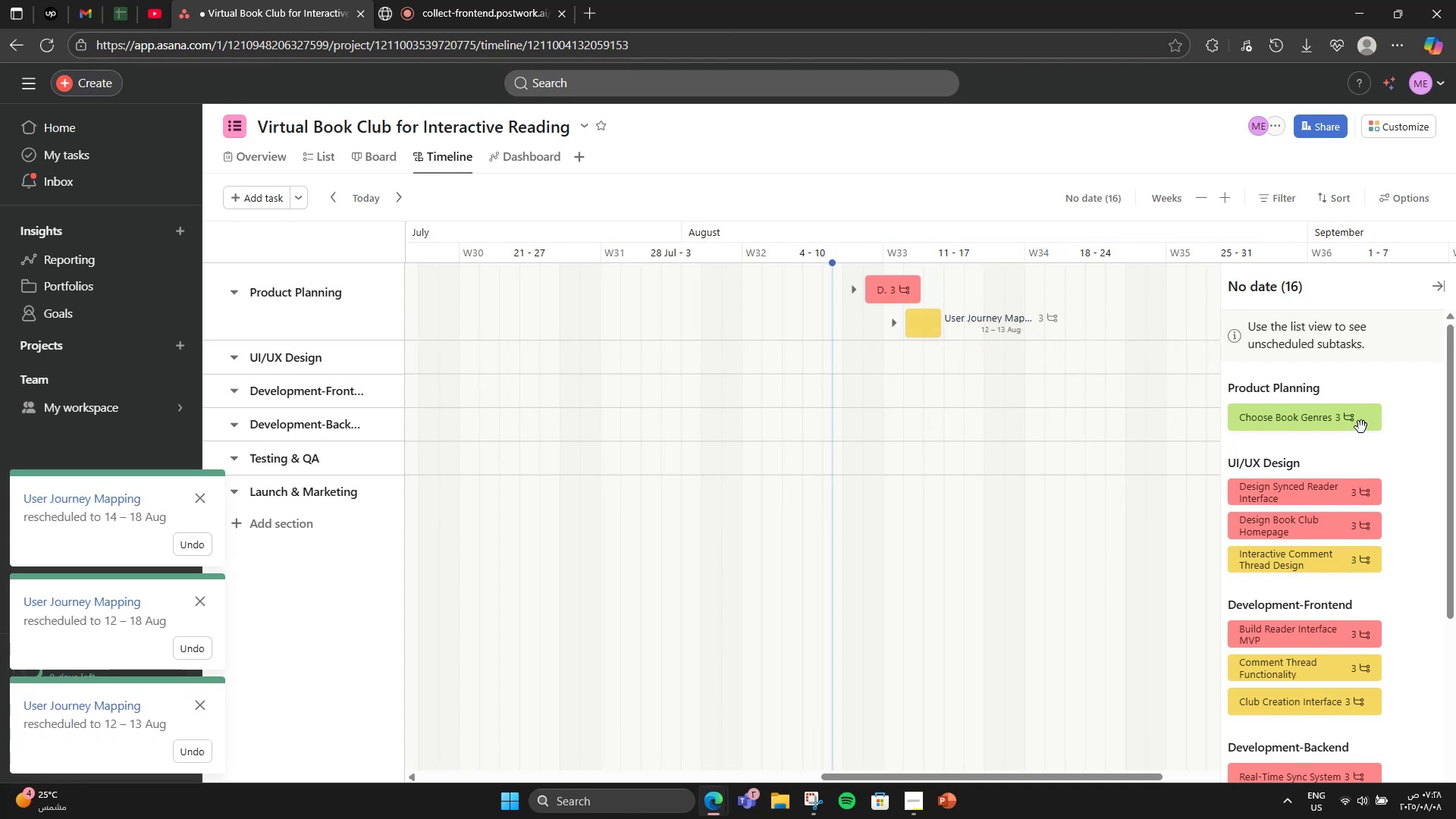 
left_click_drag(start_coordinate=[1360, 426], to_coordinate=[958, 336])
 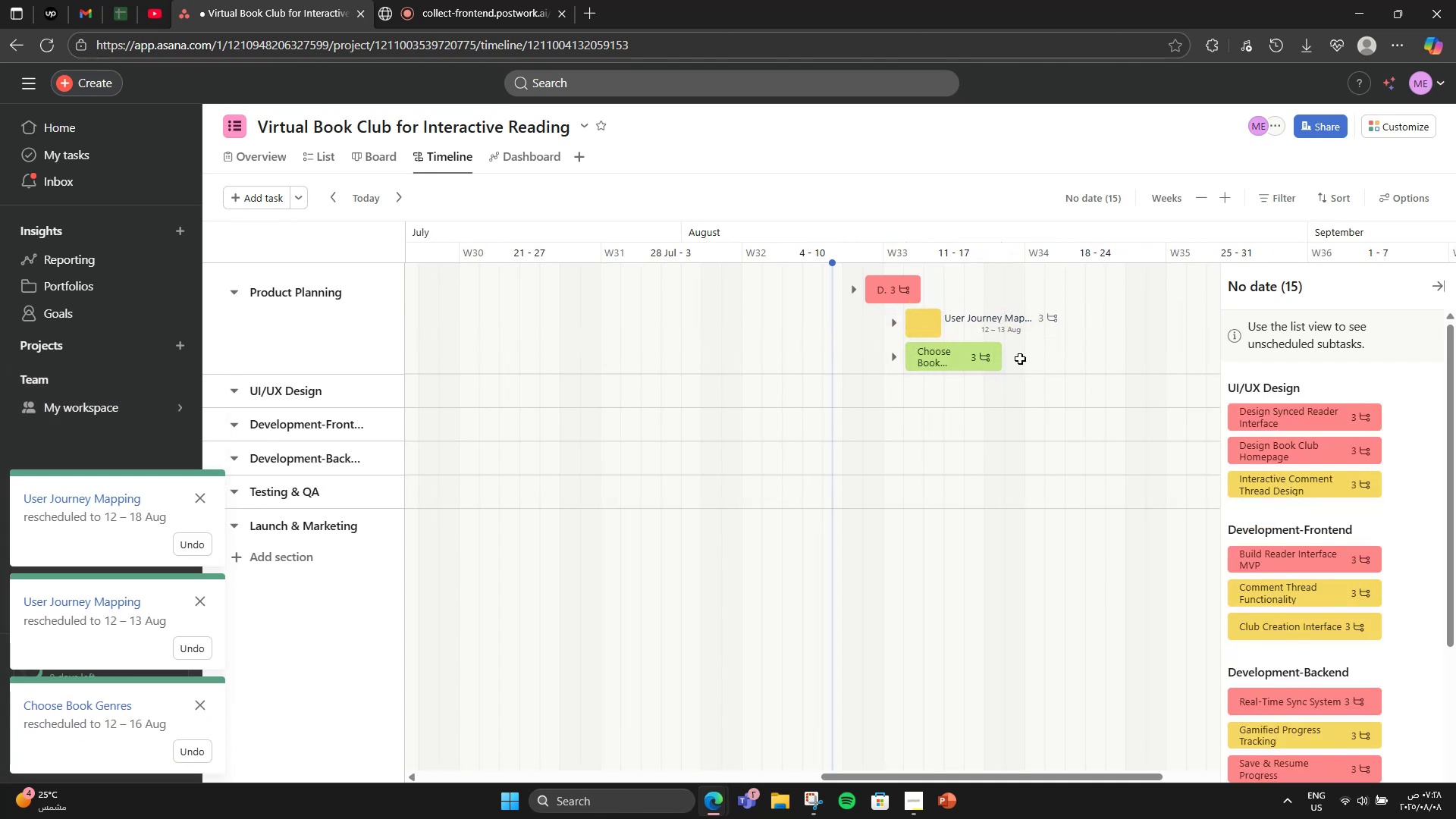 
wait(5.04)
 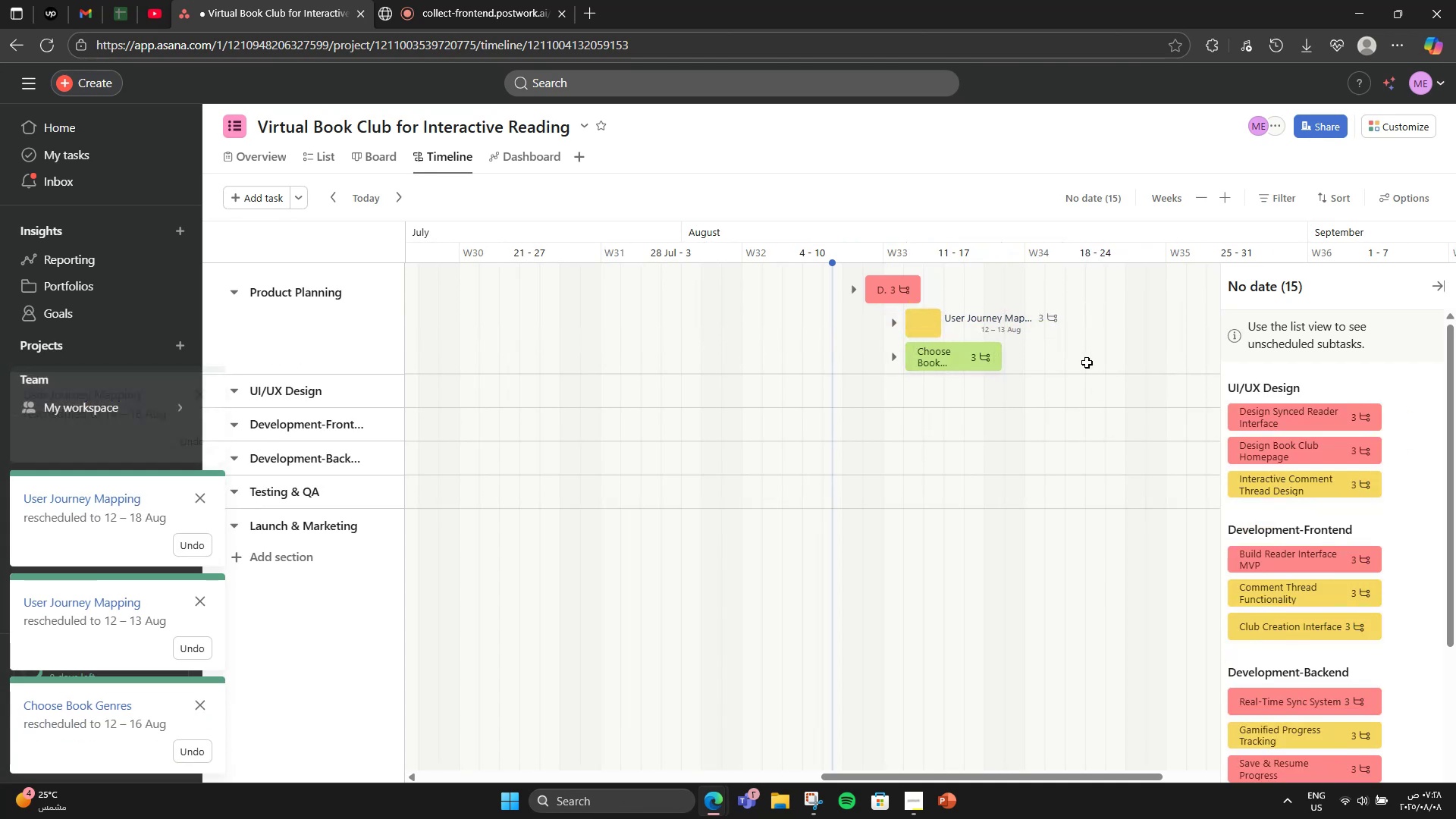 
left_click_drag(start_coordinate=[911, 355], to_coordinate=[938, 356])
 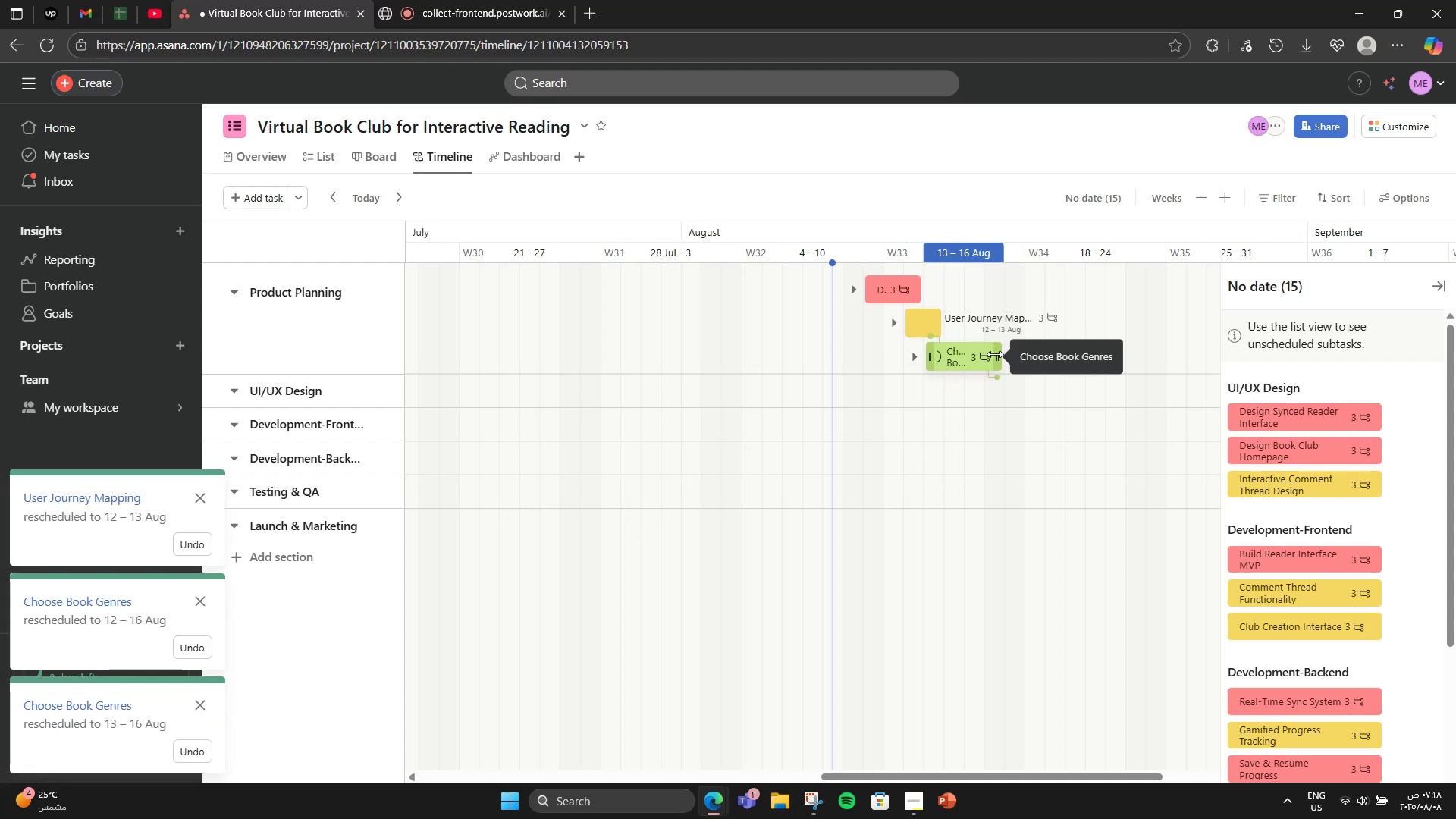 
left_click_drag(start_coordinate=[999, 354], to_coordinate=[968, 350])
 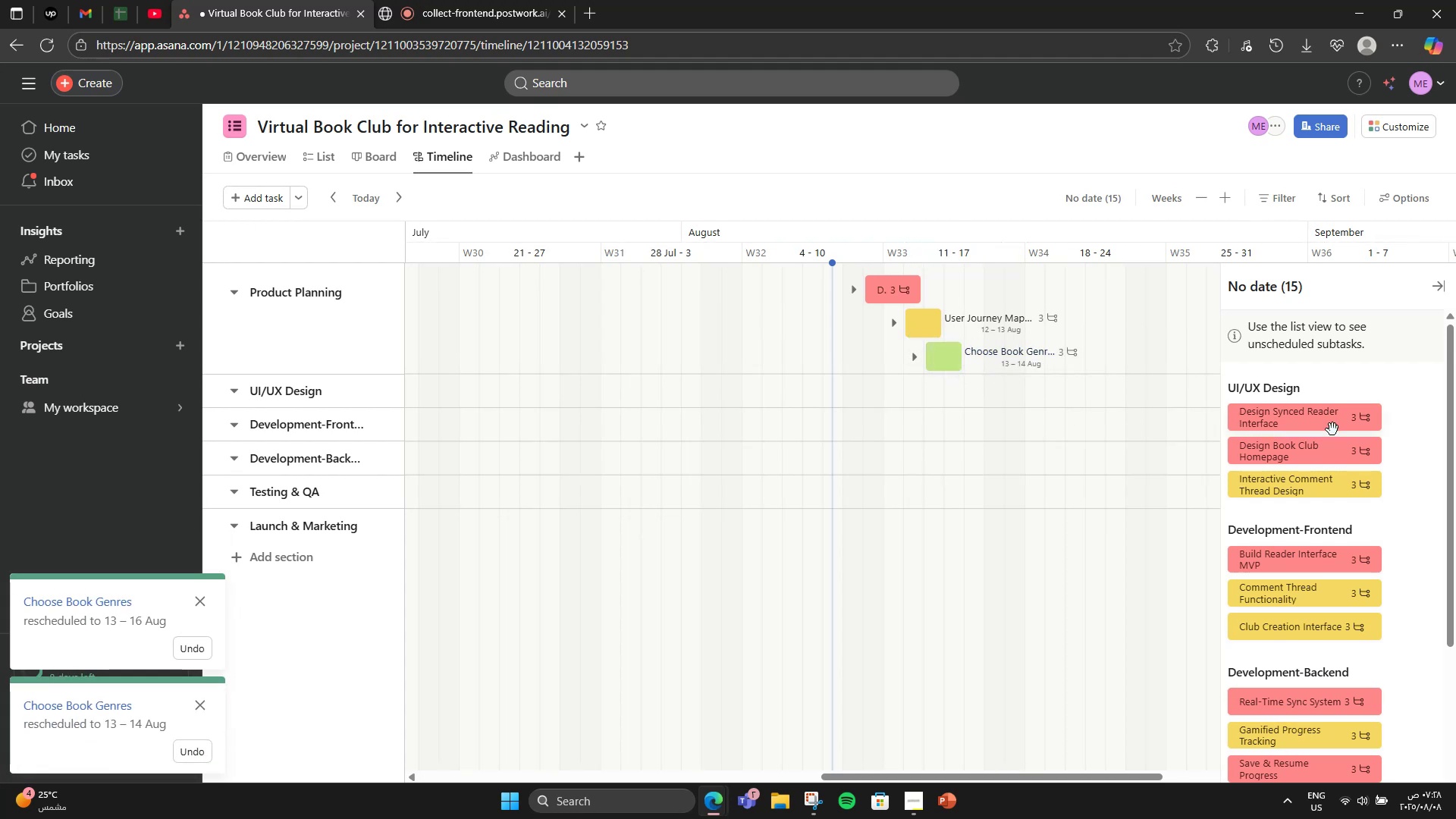 
wait(9.09)
 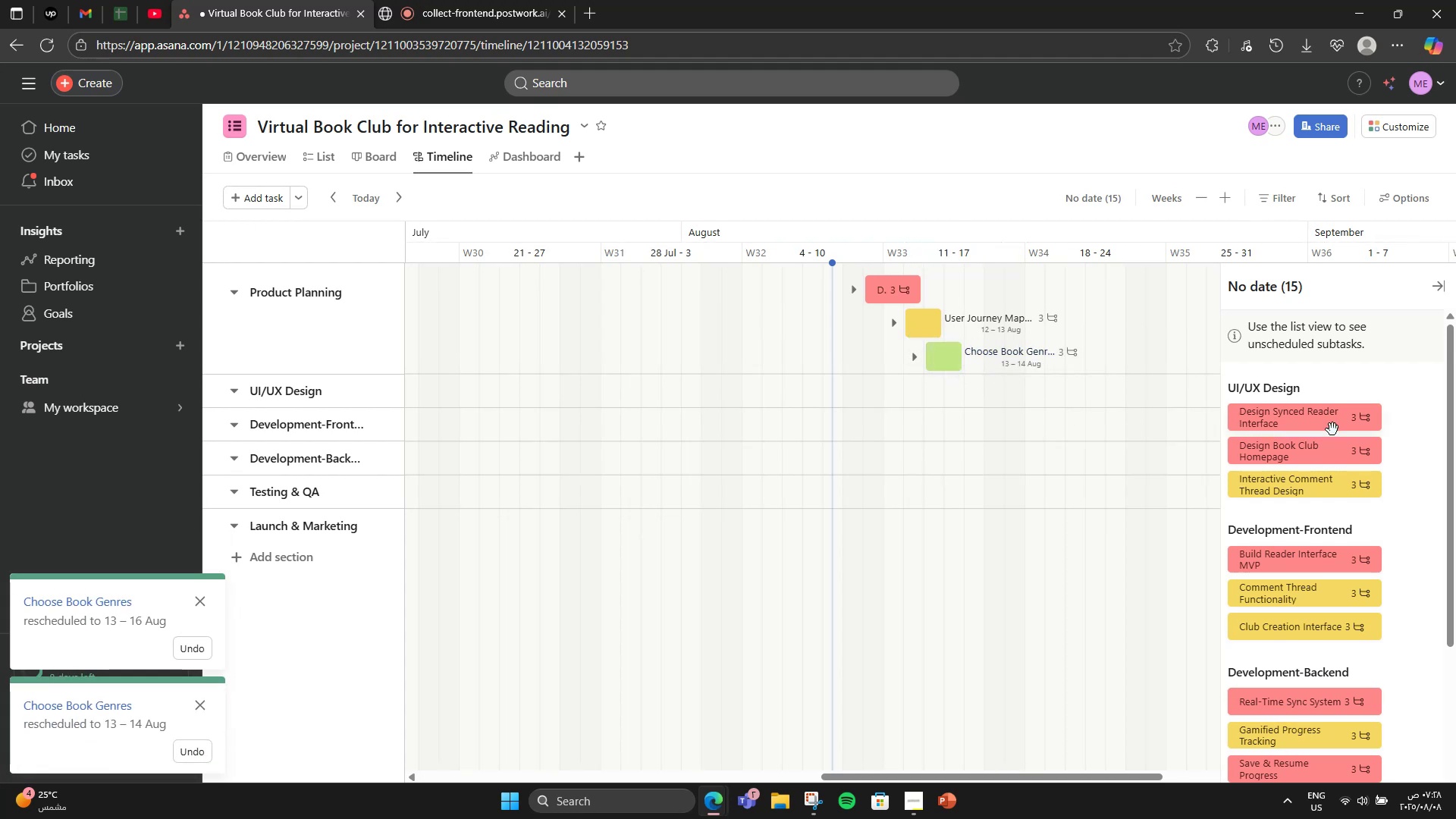 
left_click_drag(start_coordinate=[1340, 424], to_coordinate=[999, 384])
 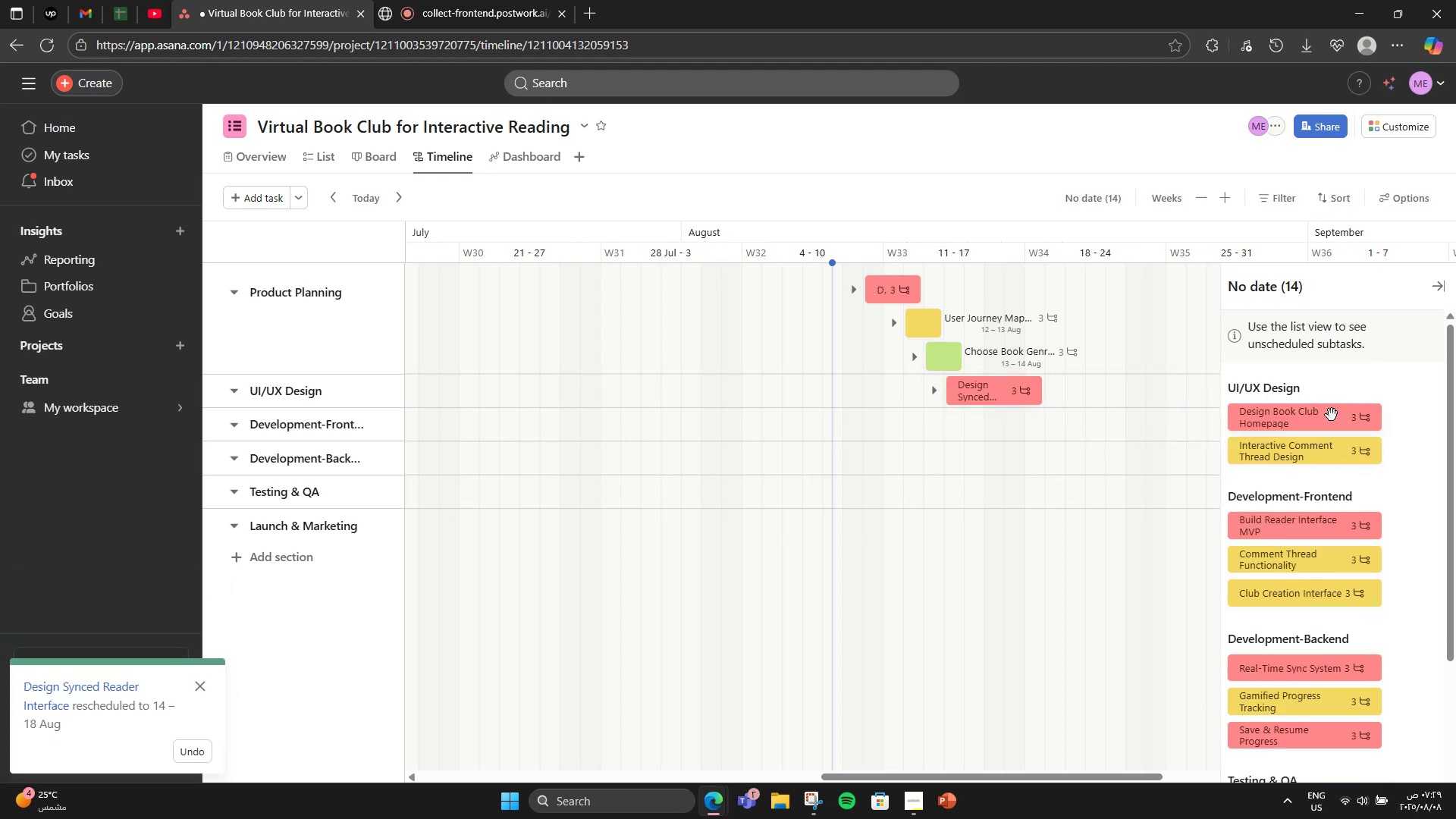 
left_click_drag(start_coordinate=[1314, 412], to_coordinate=[1072, 418])
 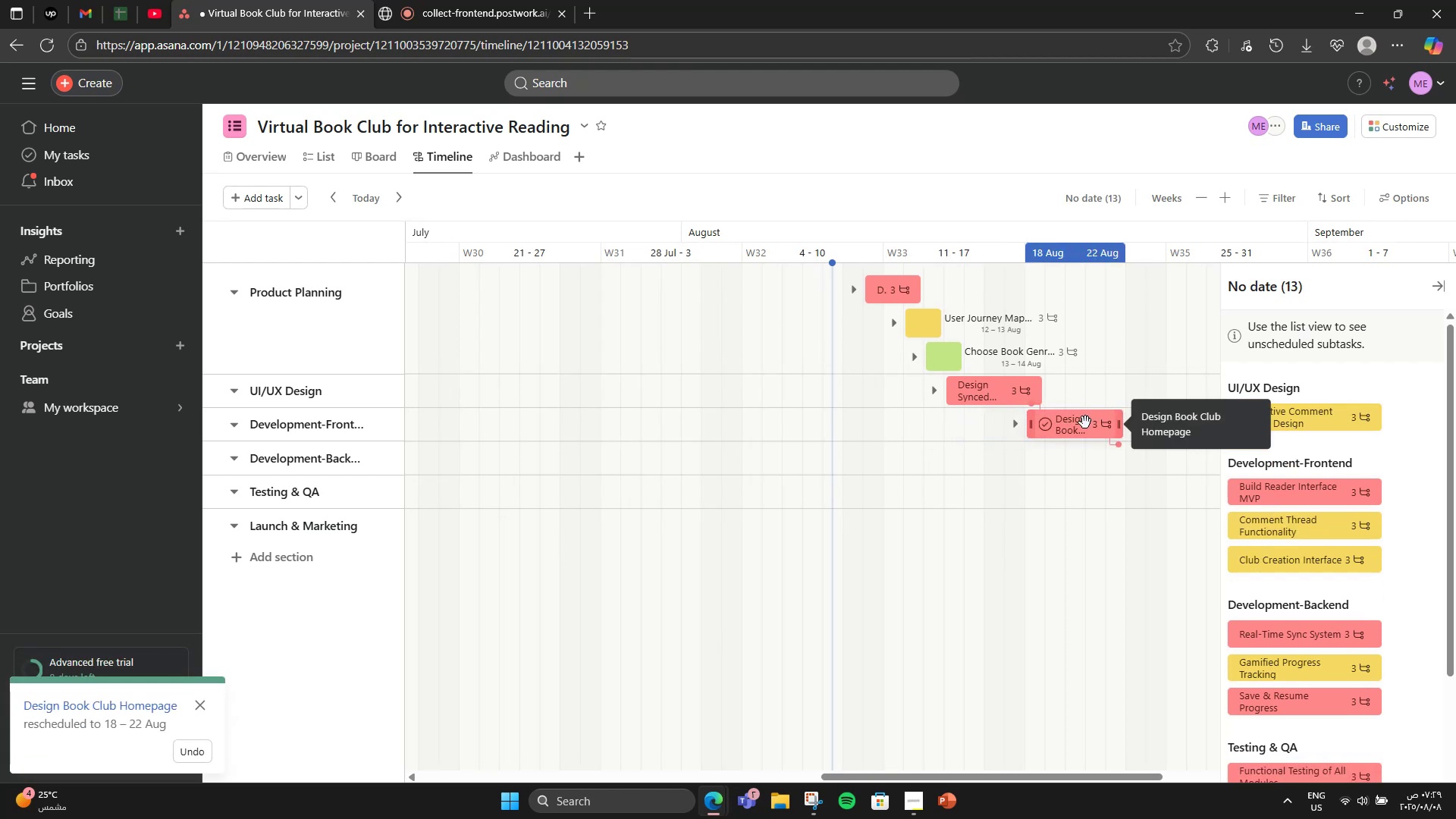 
left_click_drag(start_coordinate=[1082, 425], to_coordinate=[1069, 407])
 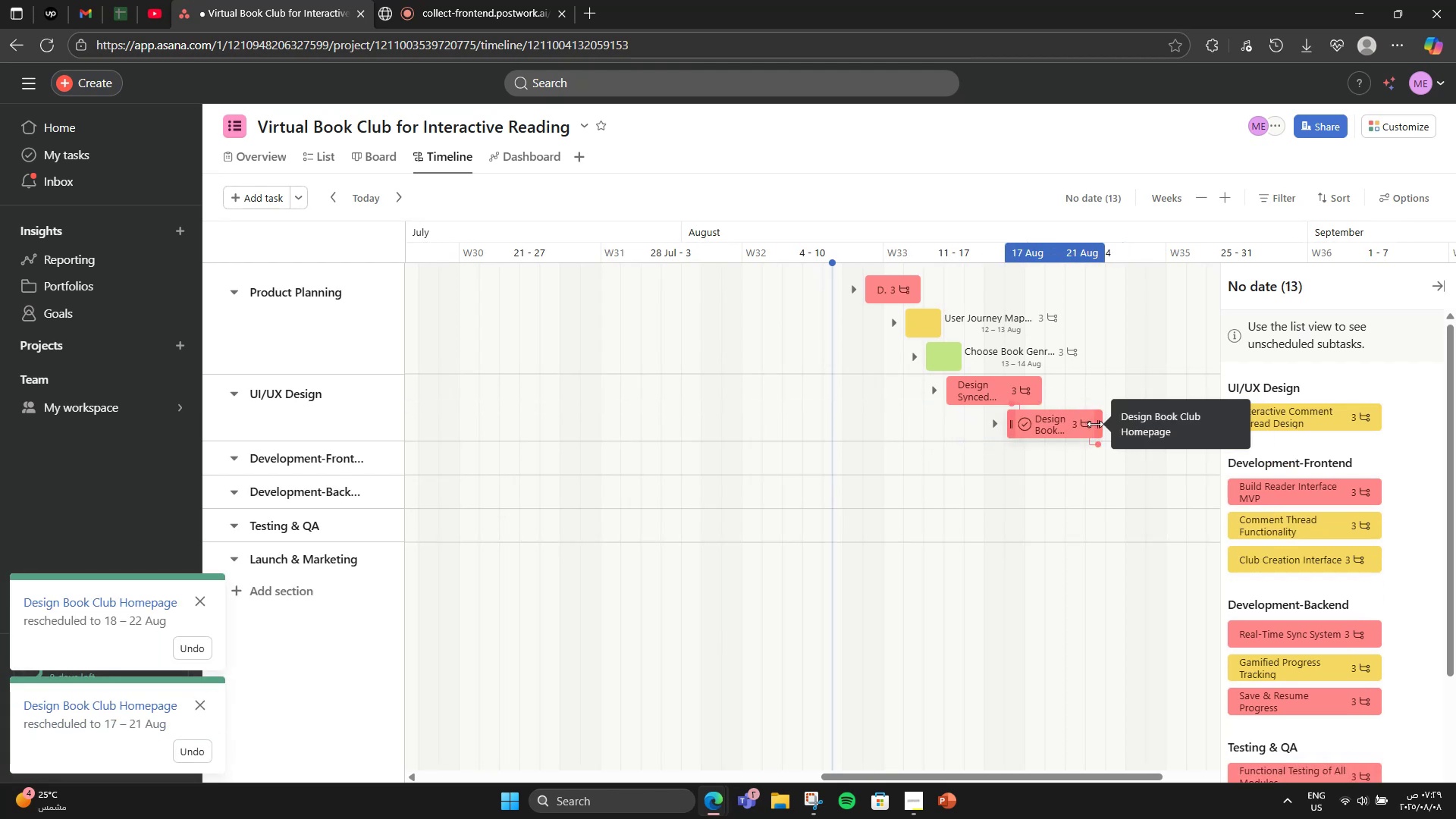 
left_click_drag(start_coordinate=[1101, 424], to_coordinate=[1087, 423])
 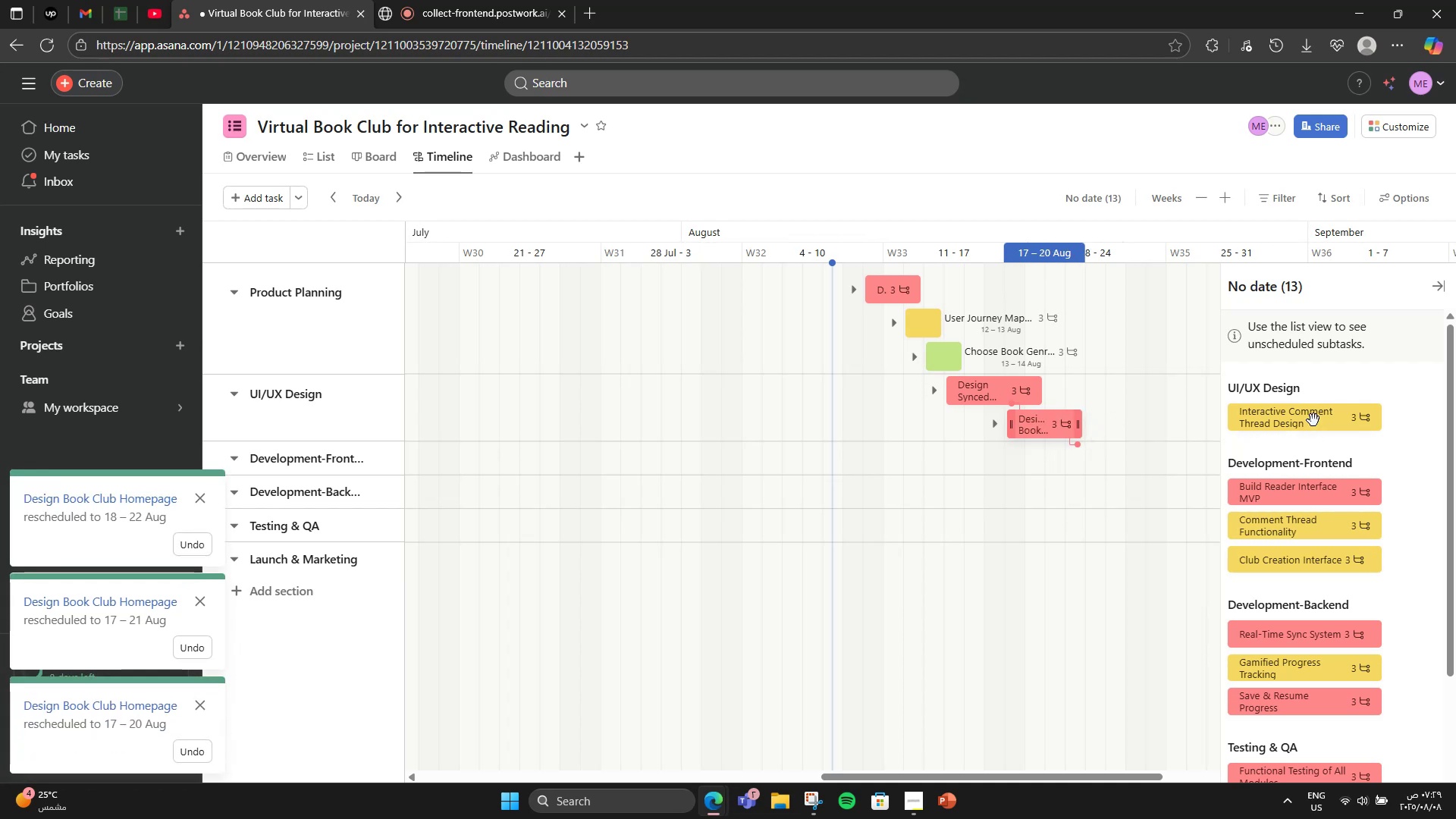 
left_click_drag(start_coordinate=[1313, 412], to_coordinate=[1080, 438])
 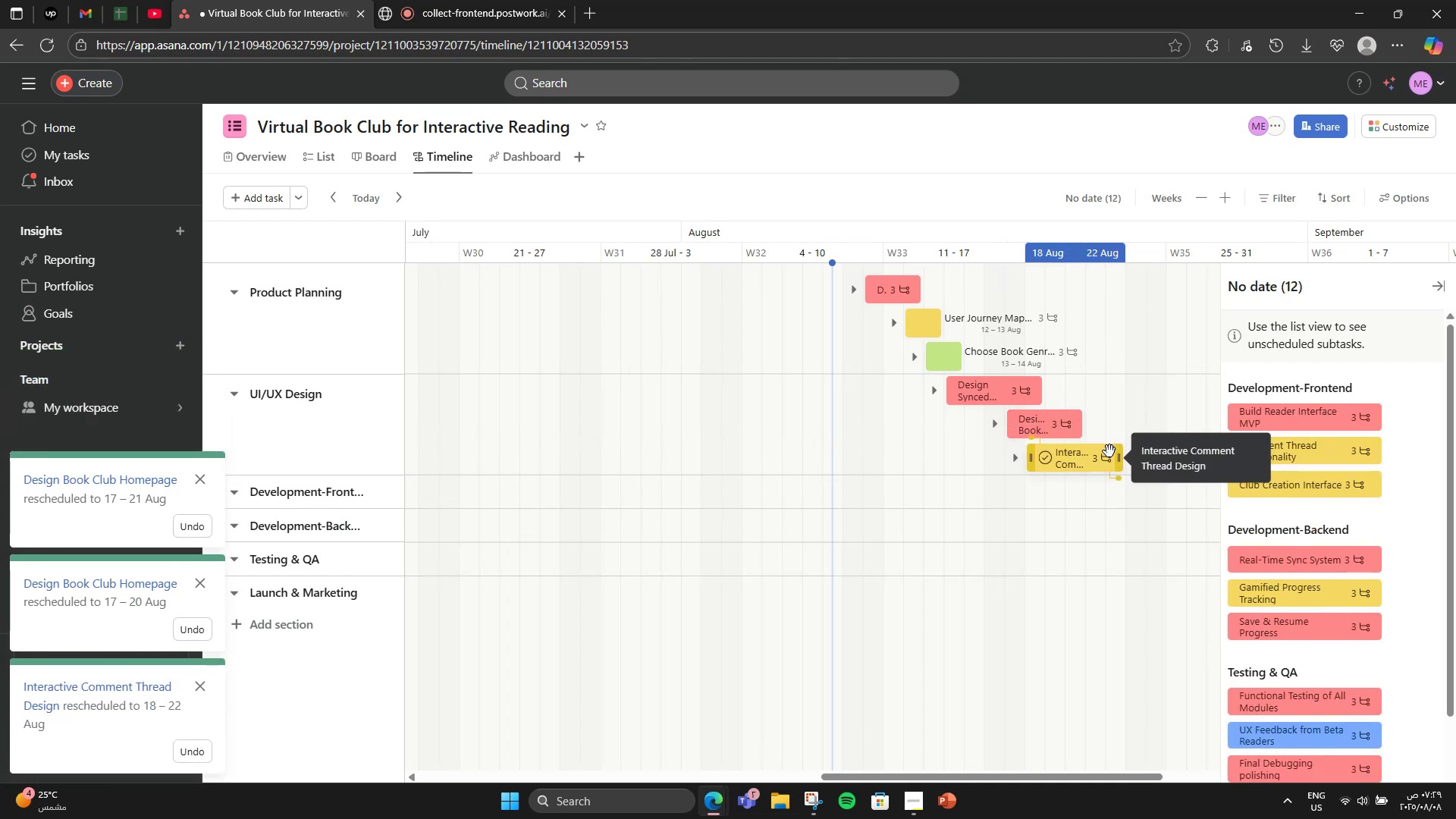 
wait(5.94)
 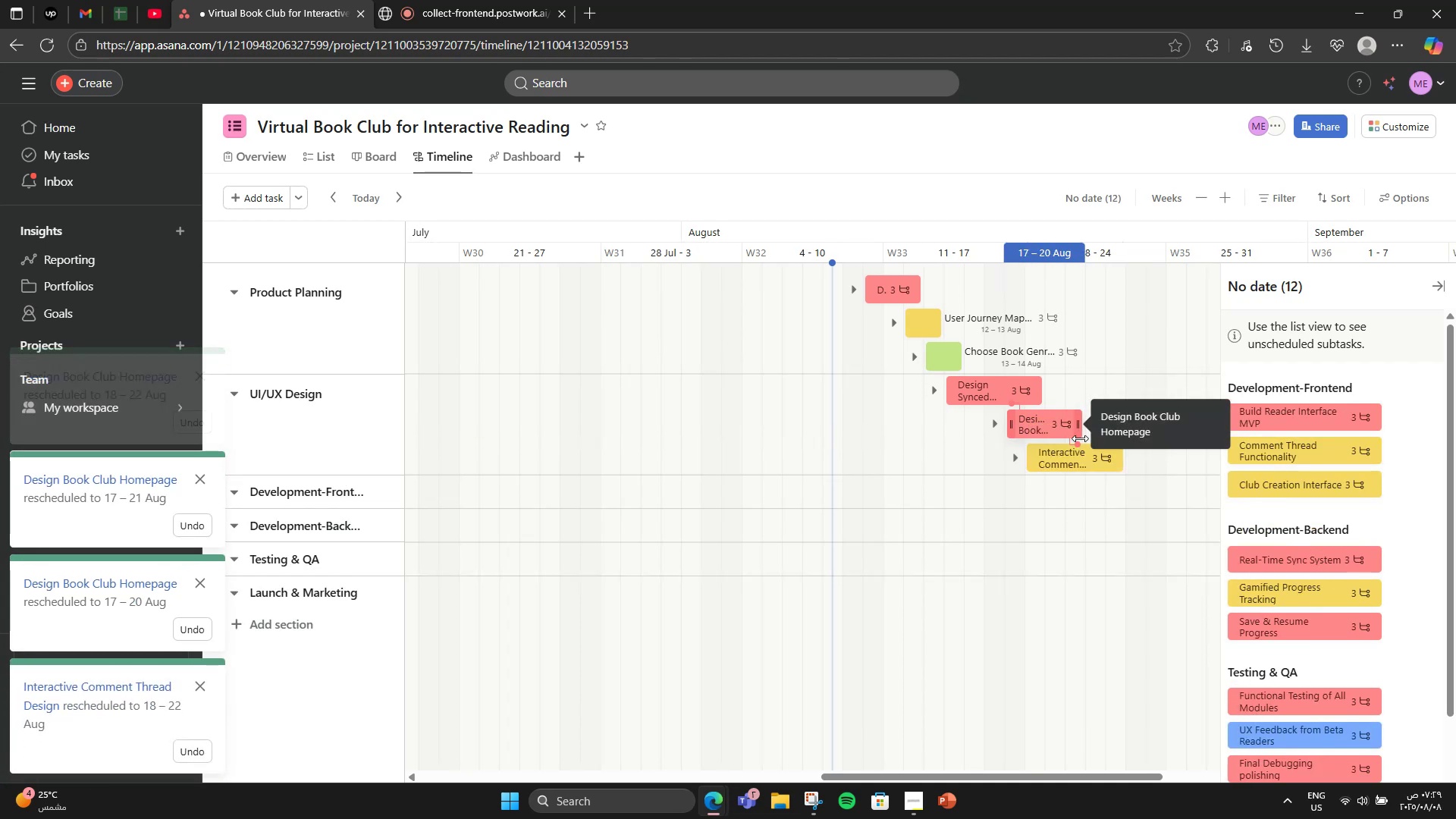 
left_click_drag(start_coordinate=[1116, 461], to_coordinate=[1109, 461])
 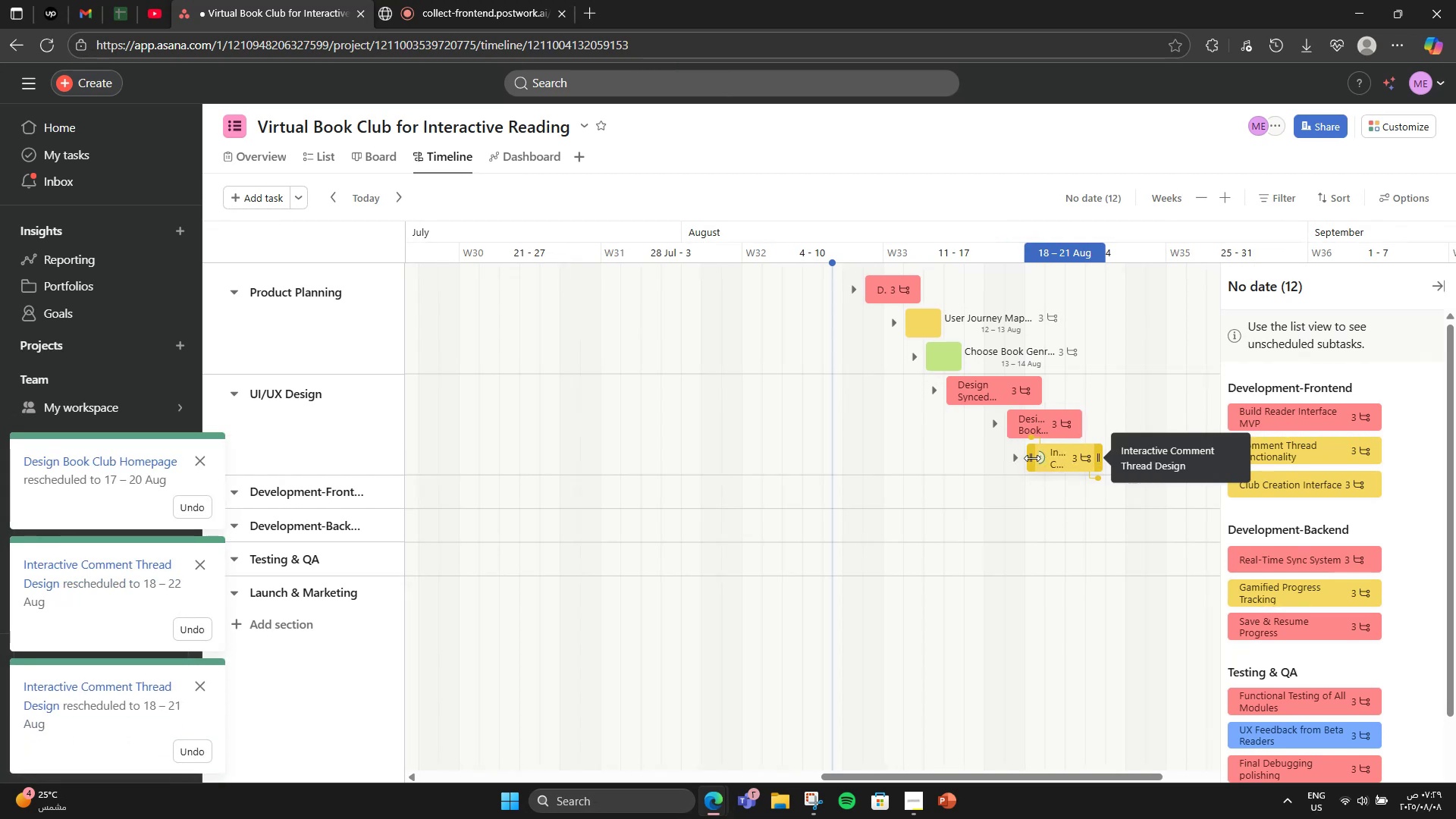 
left_click_drag(start_coordinate=[1028, 457], to_coordinate=[1068, 452])
 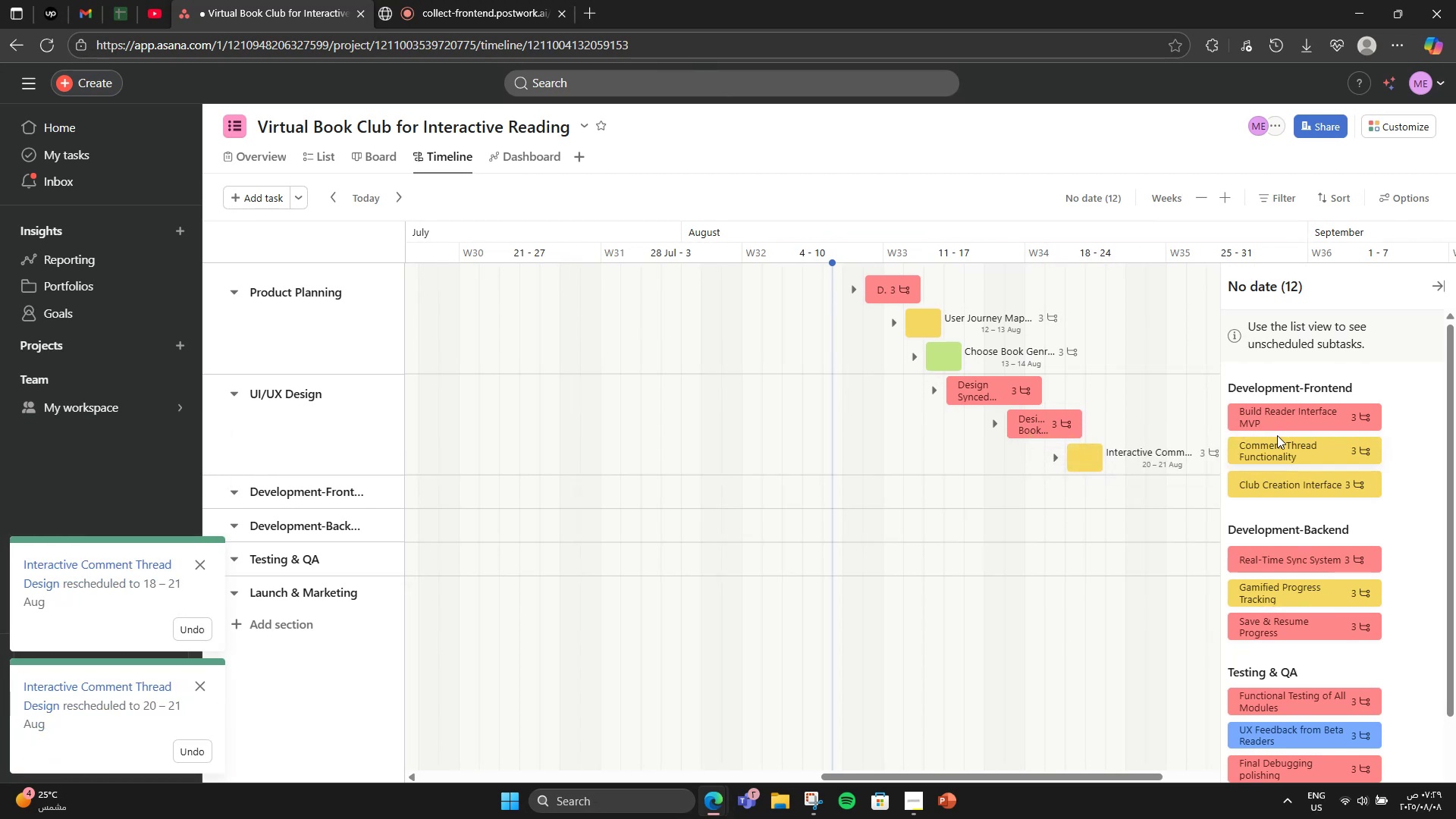 
left_click_drag(start_coordinate=[1276, 421], to_coordinate=[1130, 487])
 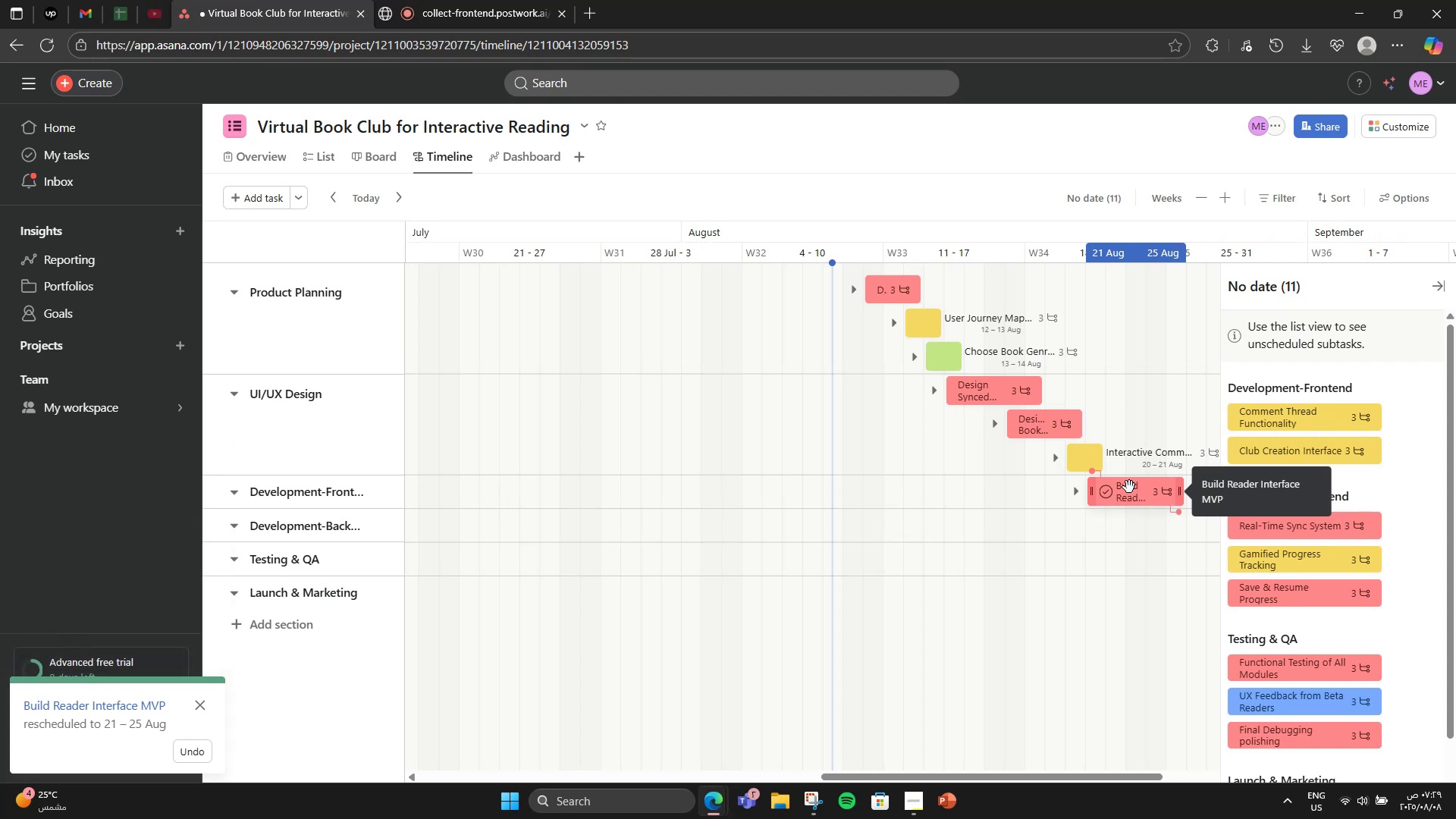 
wait(11.11)
 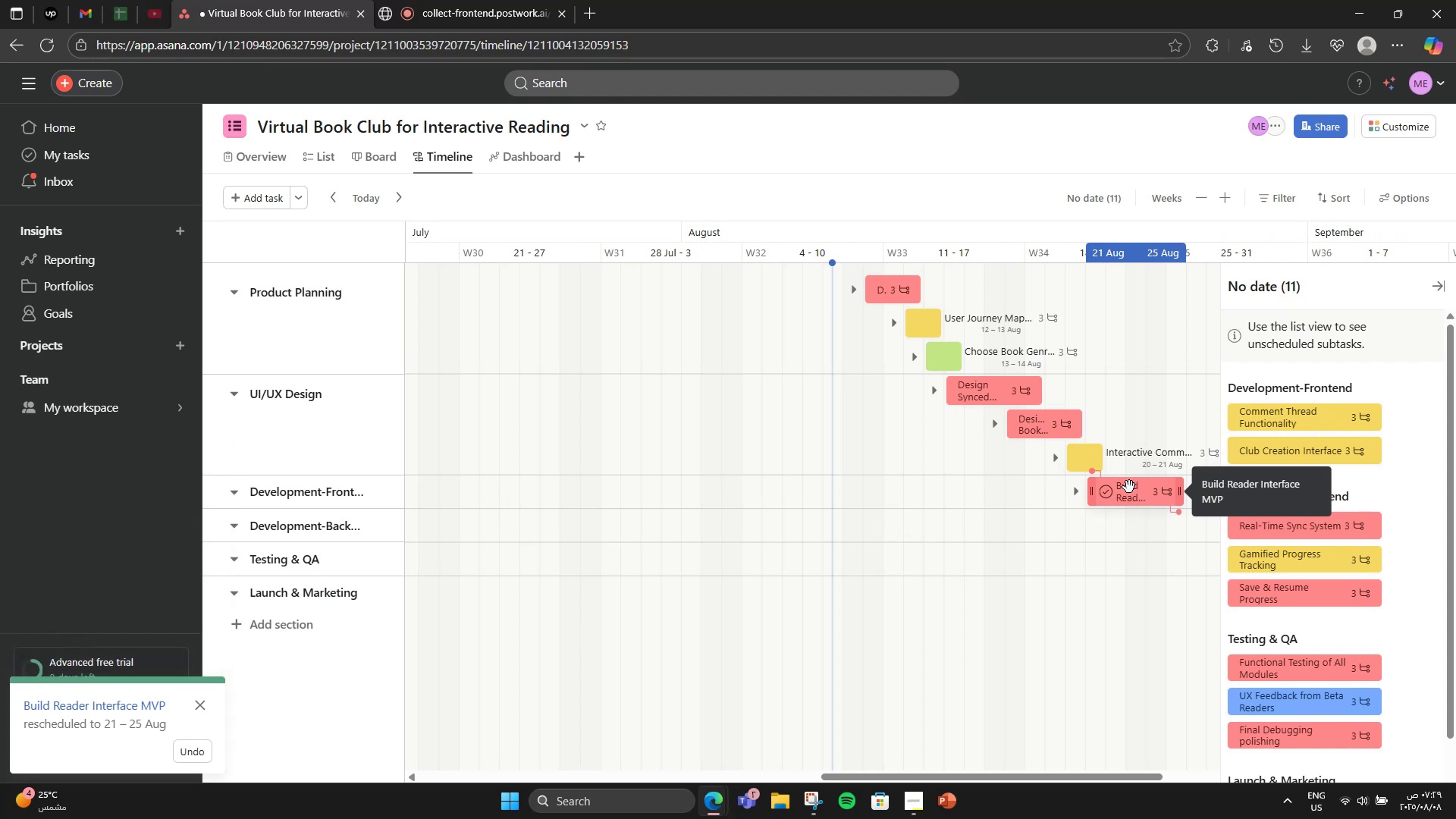 
left_click_drag(start_coordinate=[1181, 492], to_coordinate=[1203, 491])
 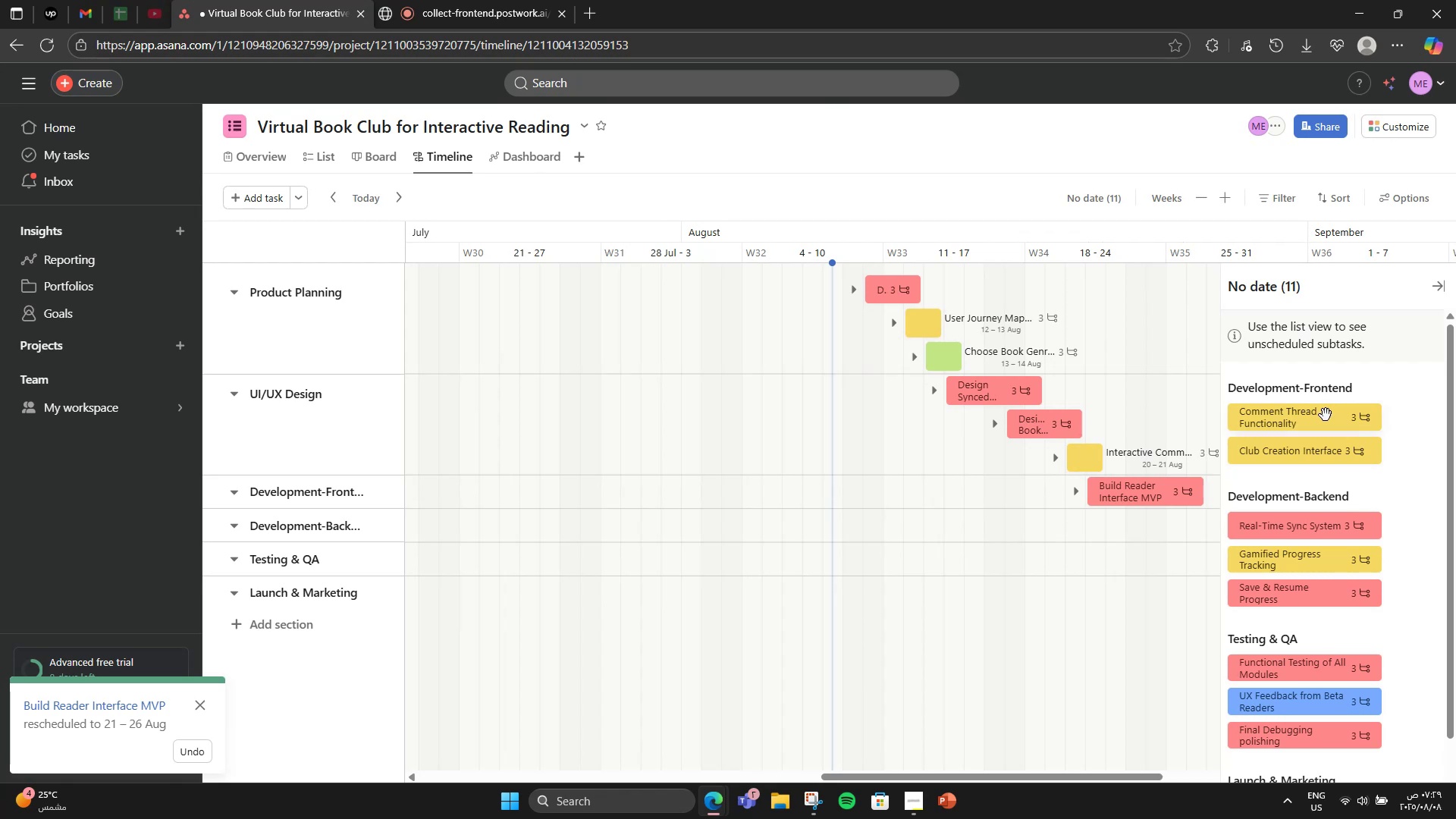 
left_click_drag(start_coordinate=[1323, 415], to_coordinate=[1172, 504])
 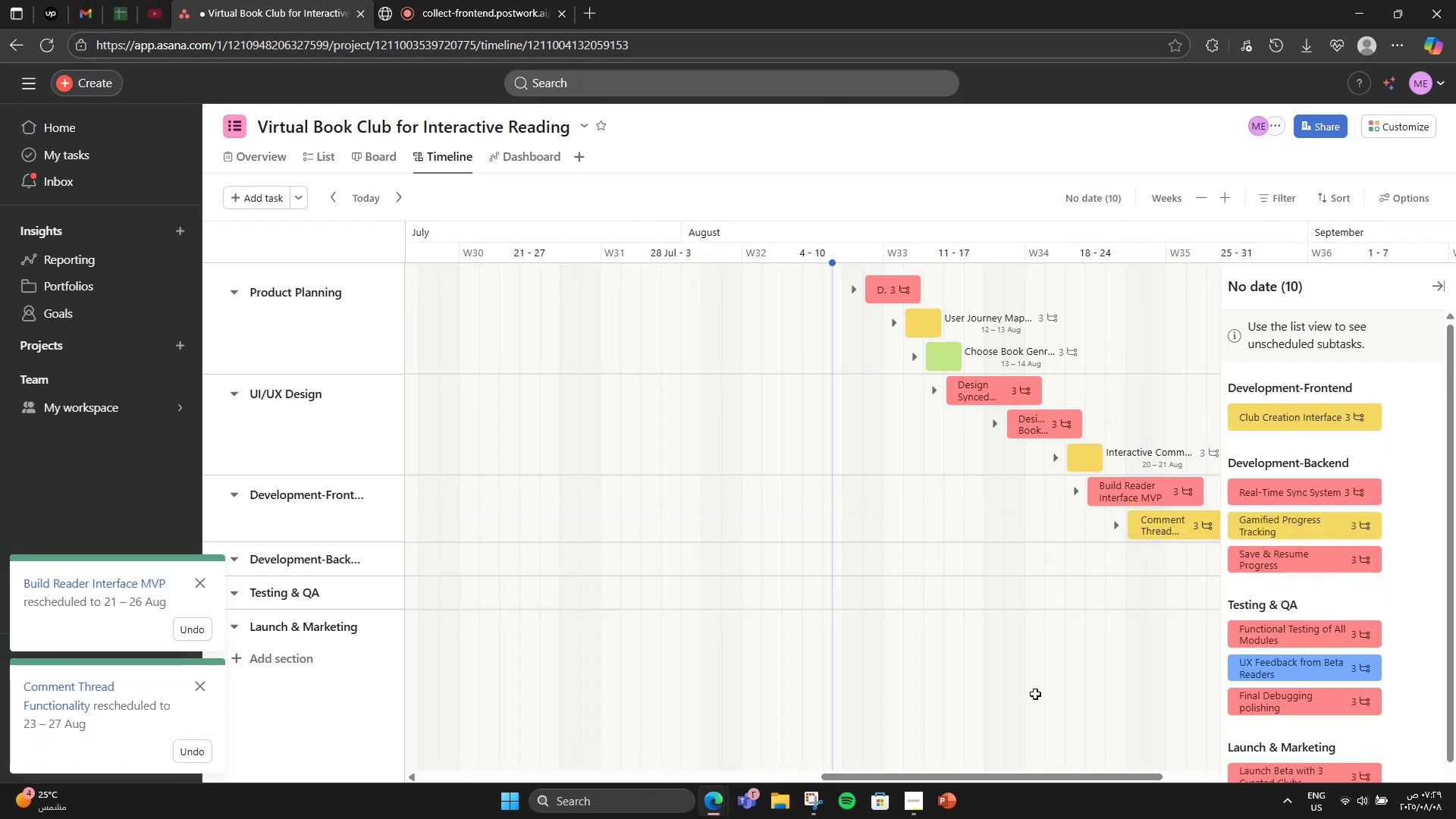 
left_click_drag(start_coordinate=[1046, 780], to_coordinate=[1218, 779])
 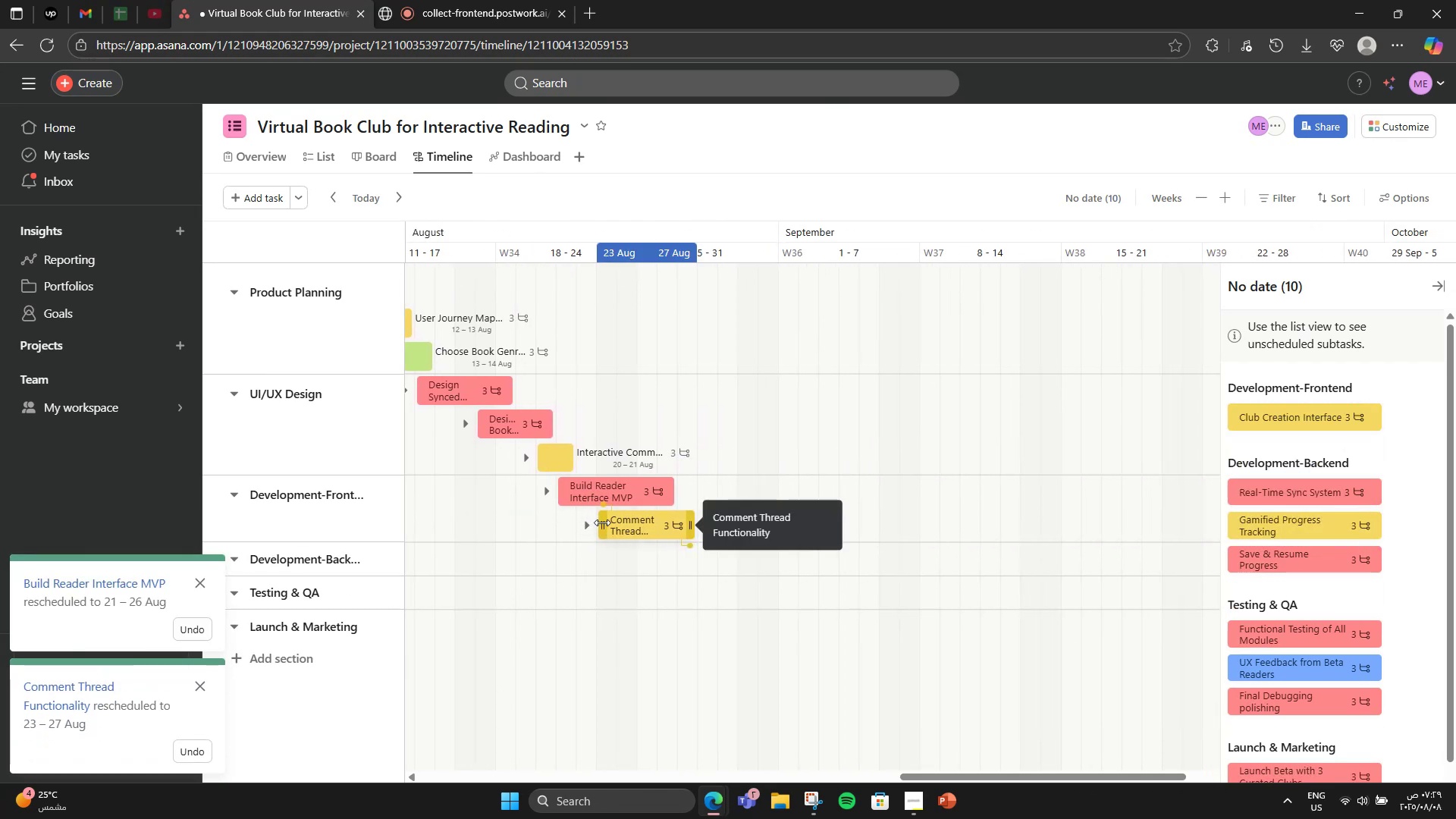 
left_click_drag(start_coordinate=[602, 522], to_coordinate=[658, 516])
 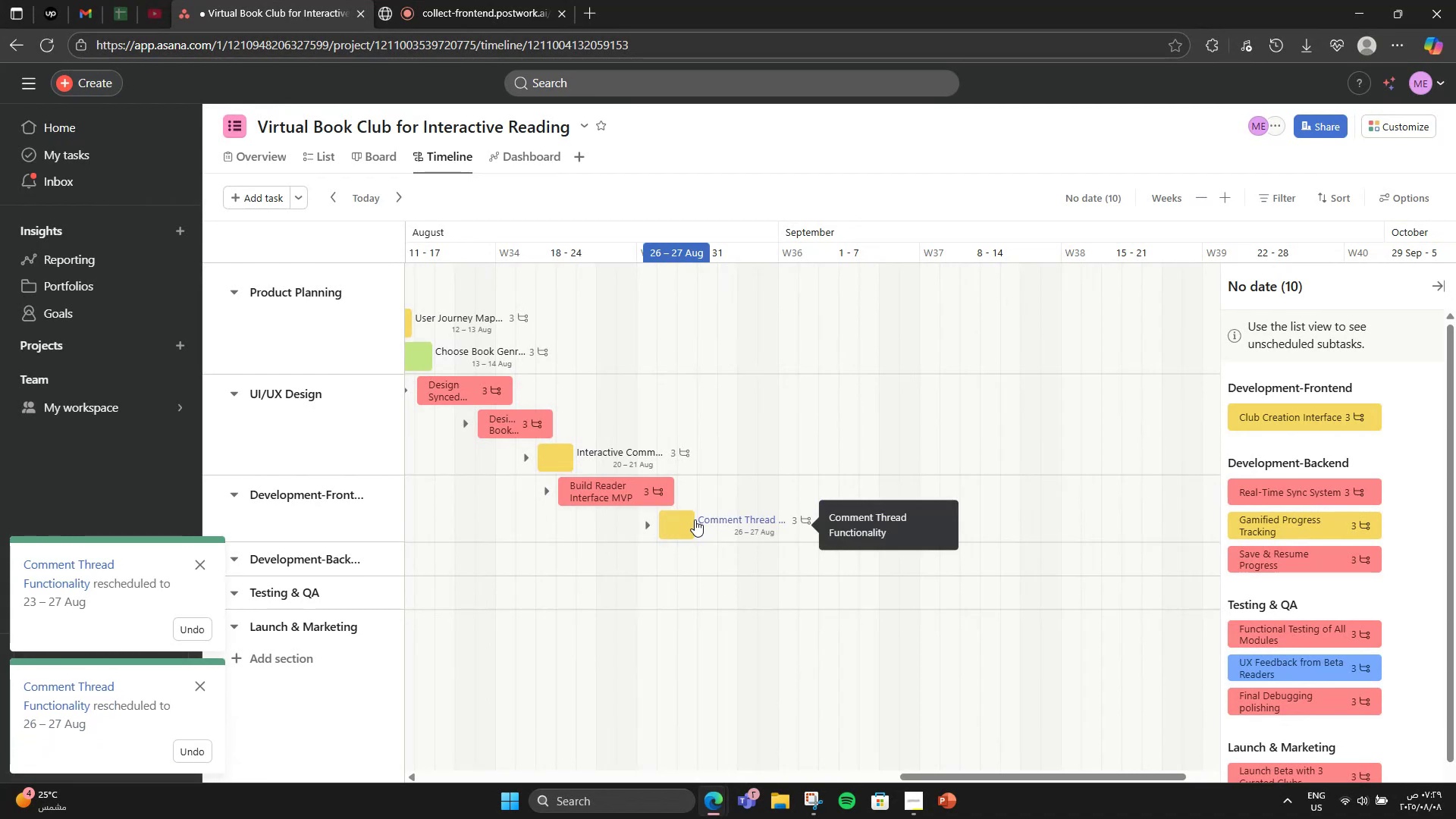 
left_click_drag(start_coordinate=[692, 519], to_coordinate=[723, 524])
 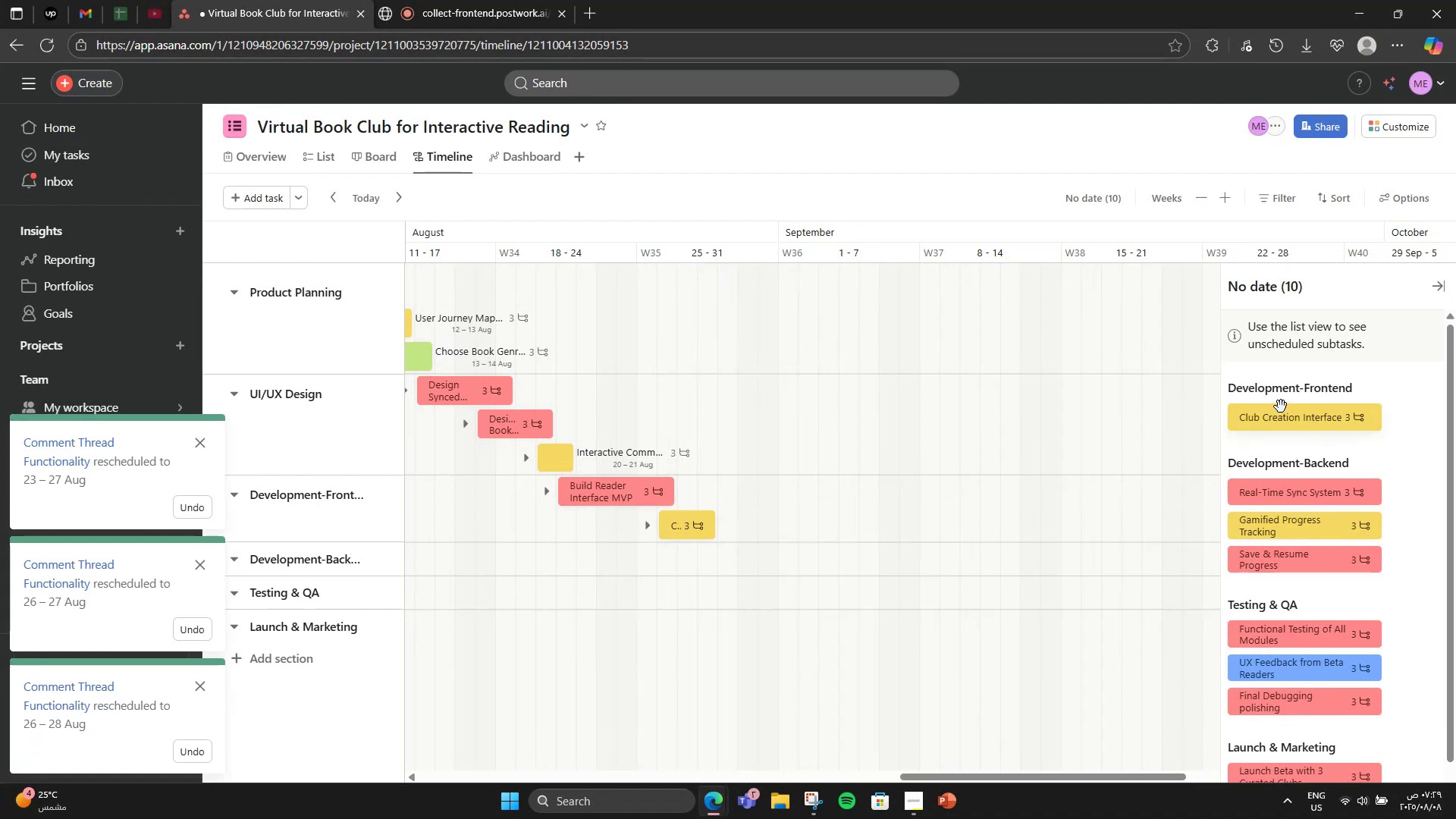 
left_click_drag(start_coordinate=[1272, 426], to_coordinate=[708, 537])
 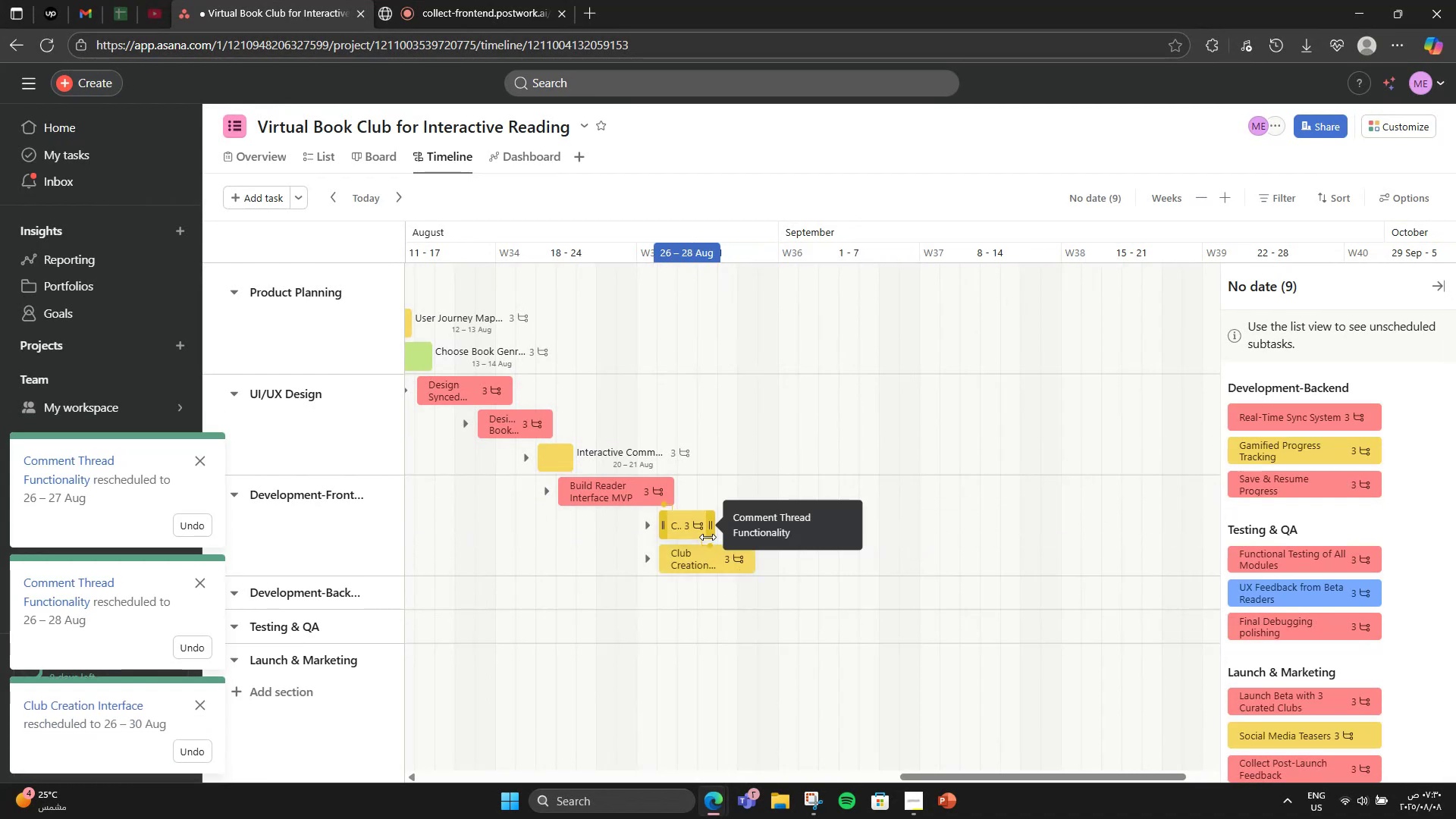 
mouse_move([713, 511])
 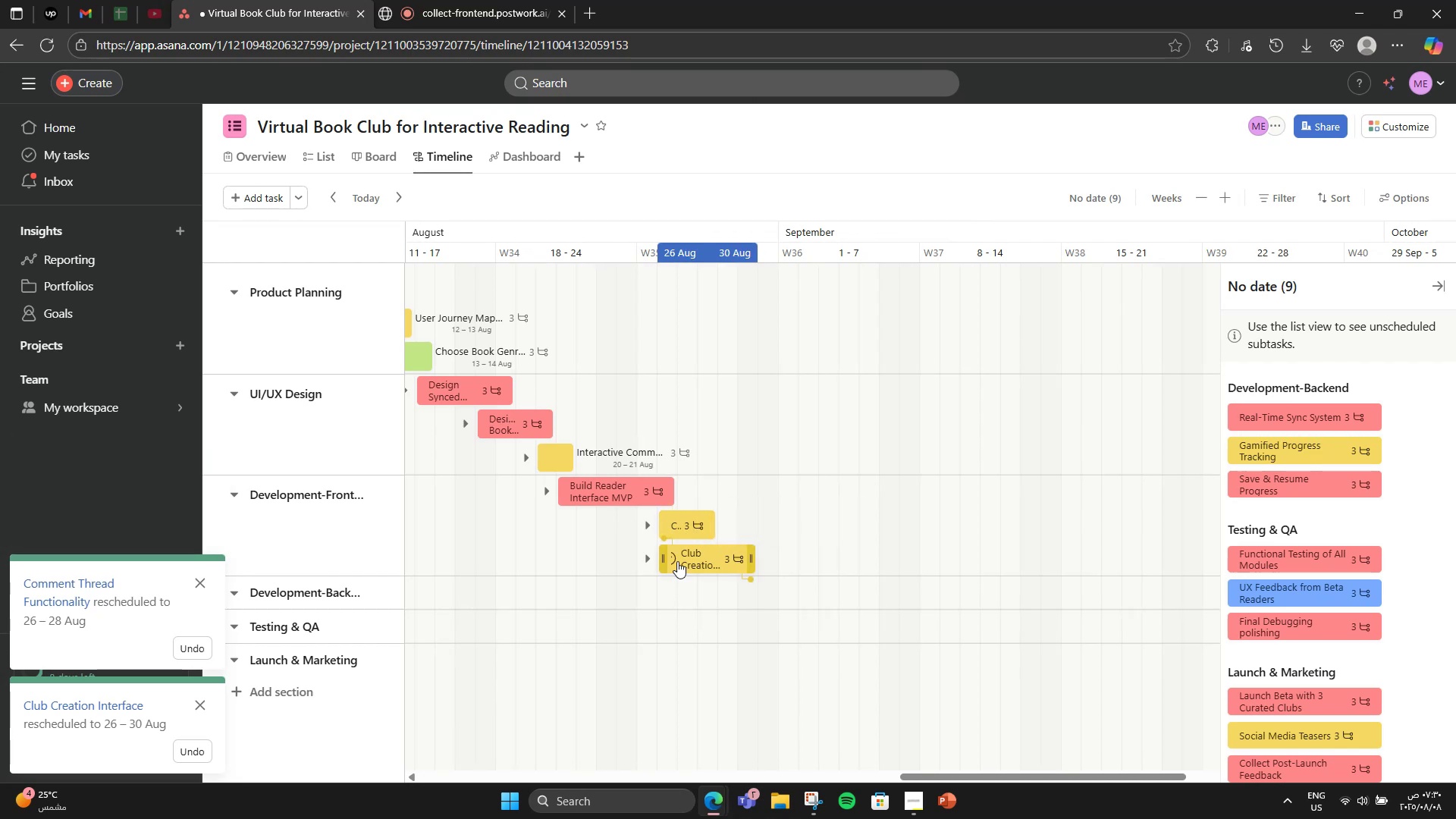 
left_click([657, 560])
 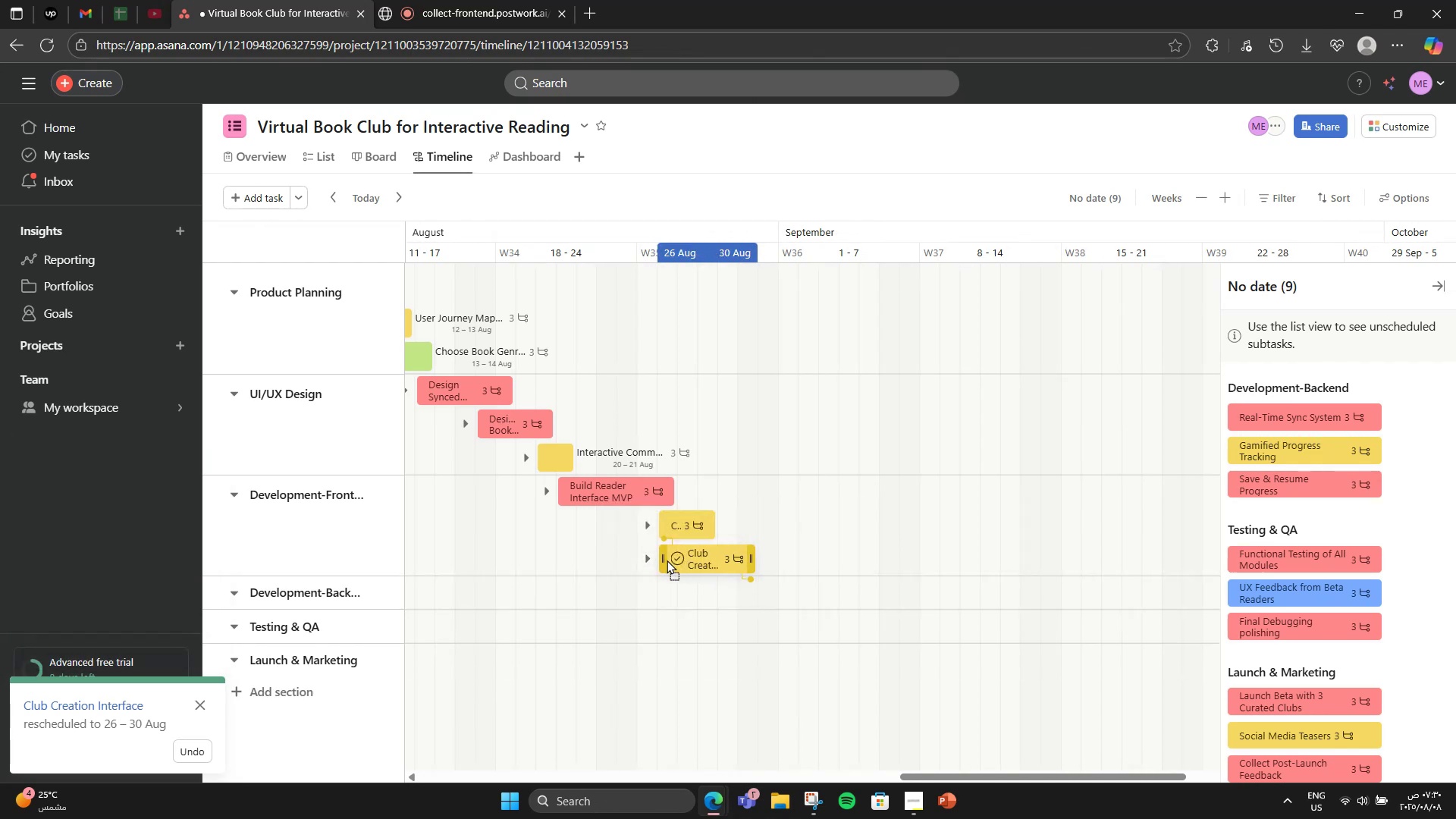 
left_click_drag(start_coordinate=[752, 561], to_coordinate=[730, 561])
 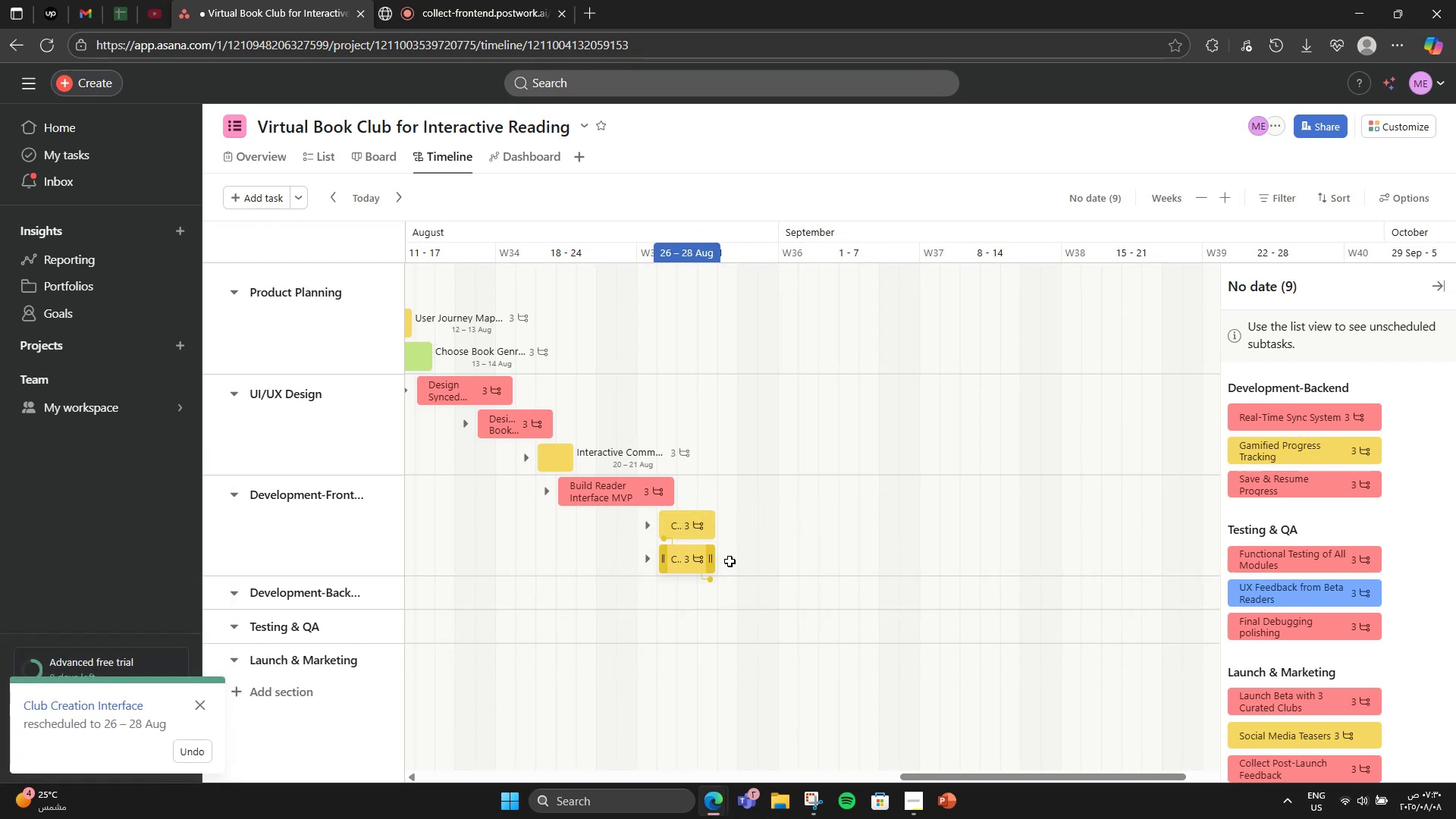 
mouse_move([694, 548])
 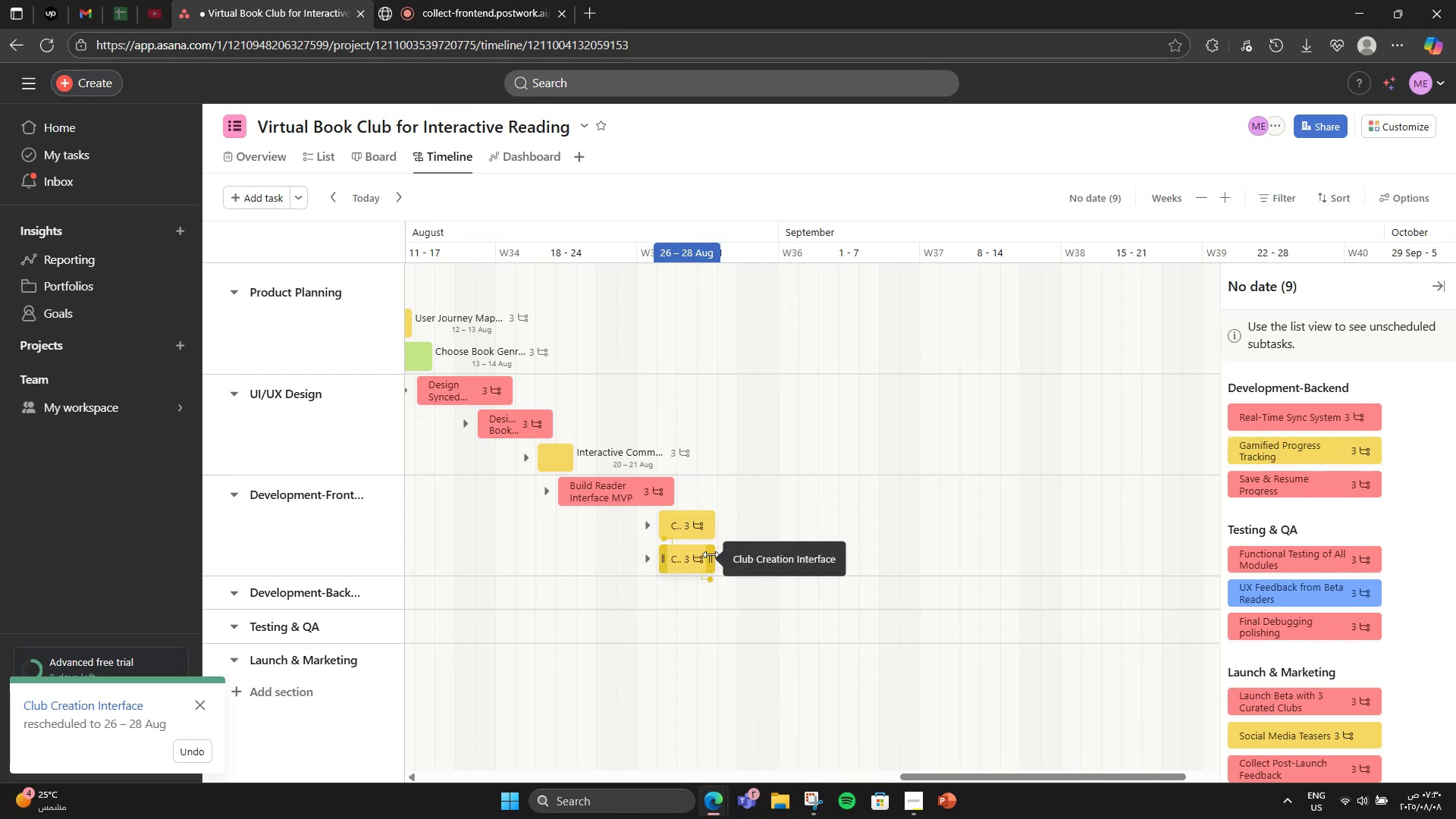 
left_click_drag(start_coordinate=[711, 554], to_coordinate=[736, 557])
 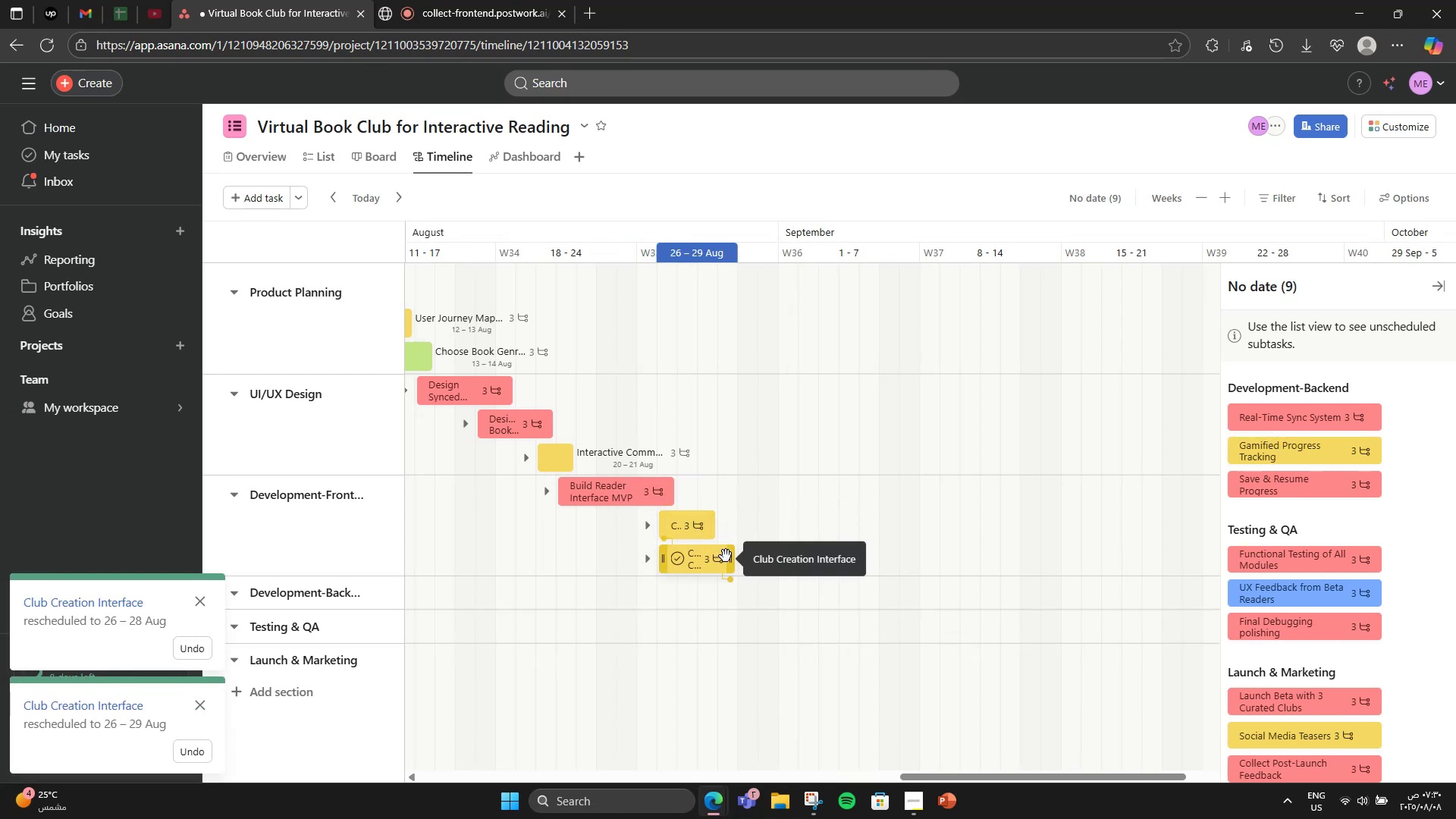 
left_click_drag(start_coordinate=[731, 556], to_coordinate=[757, 554])
 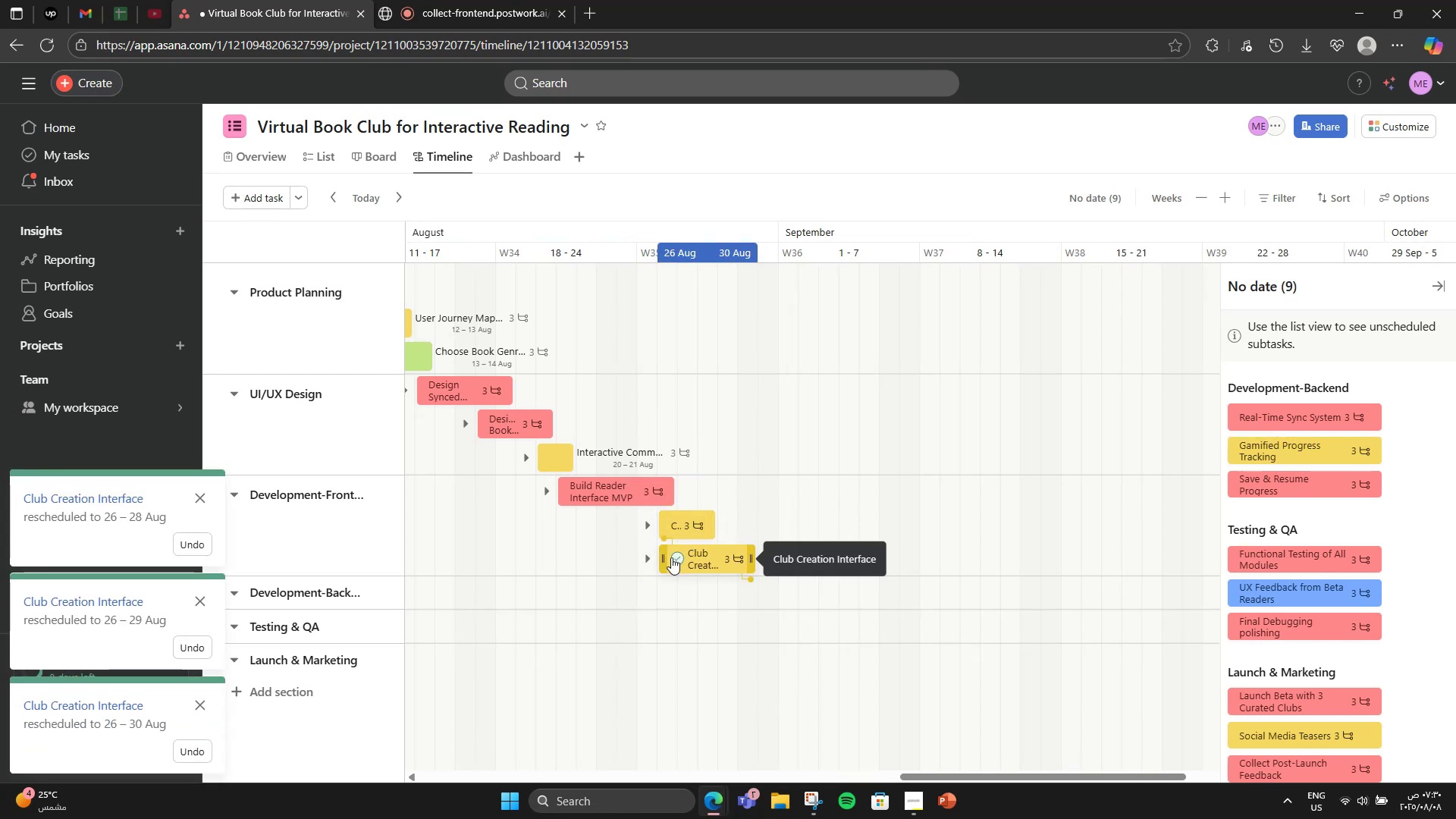 
left_click_drag(start_coordinate=[665, 555], to_coordinate=[711, 551])
 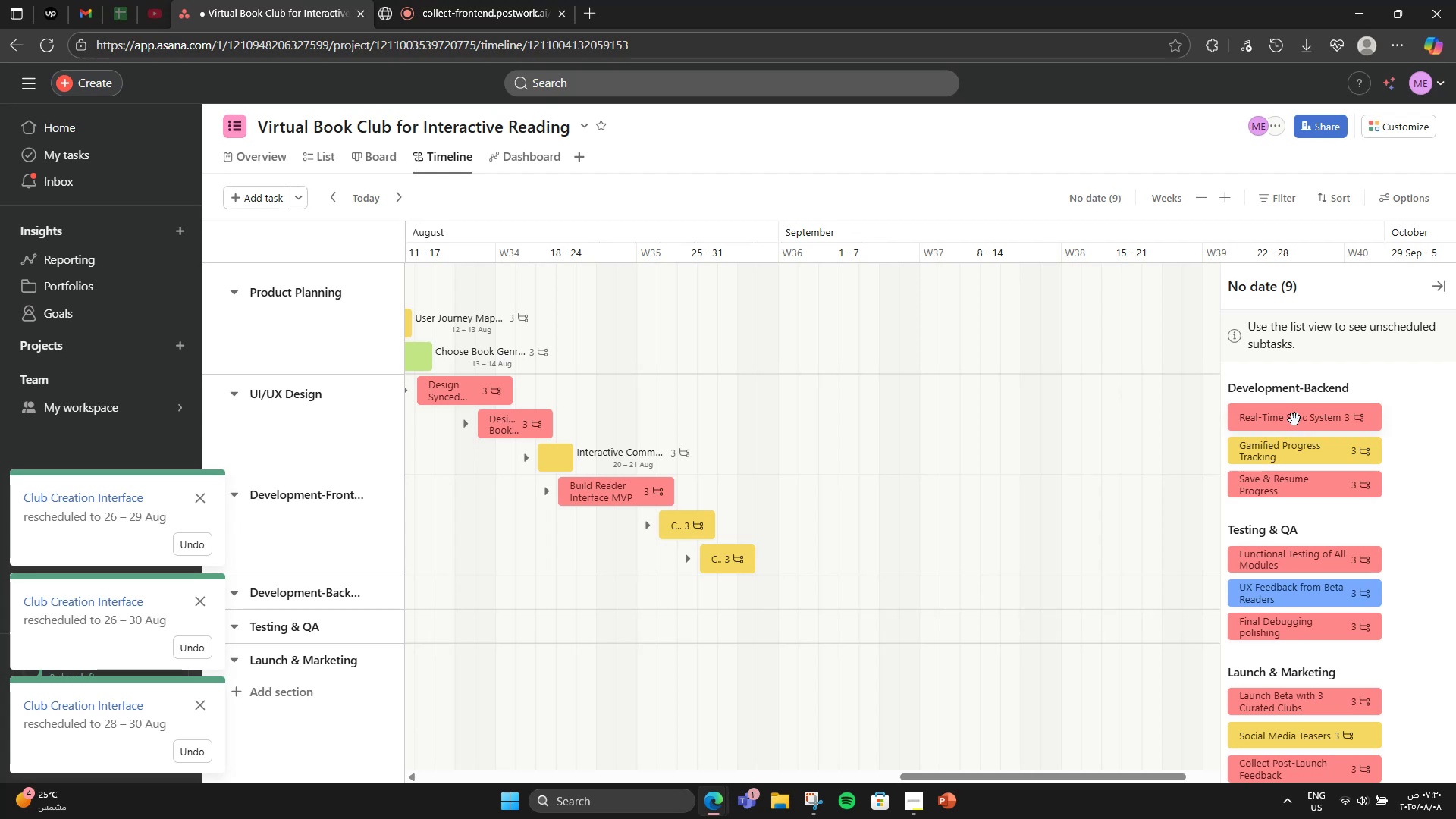 
wait(6.99)
 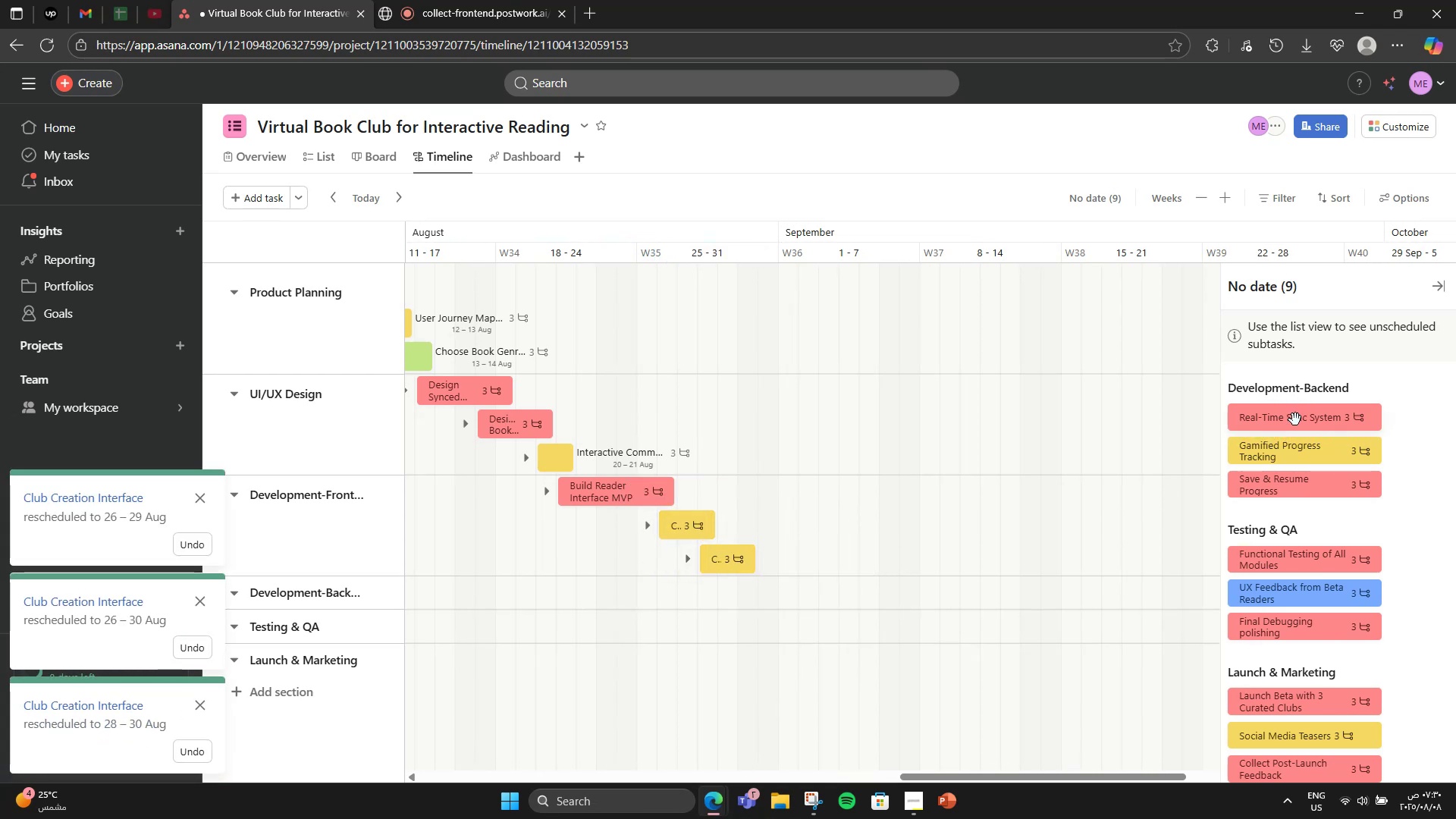 
left_click_drag(start_coordinate=[1294, 419], to_coordinate=[833, 587])
 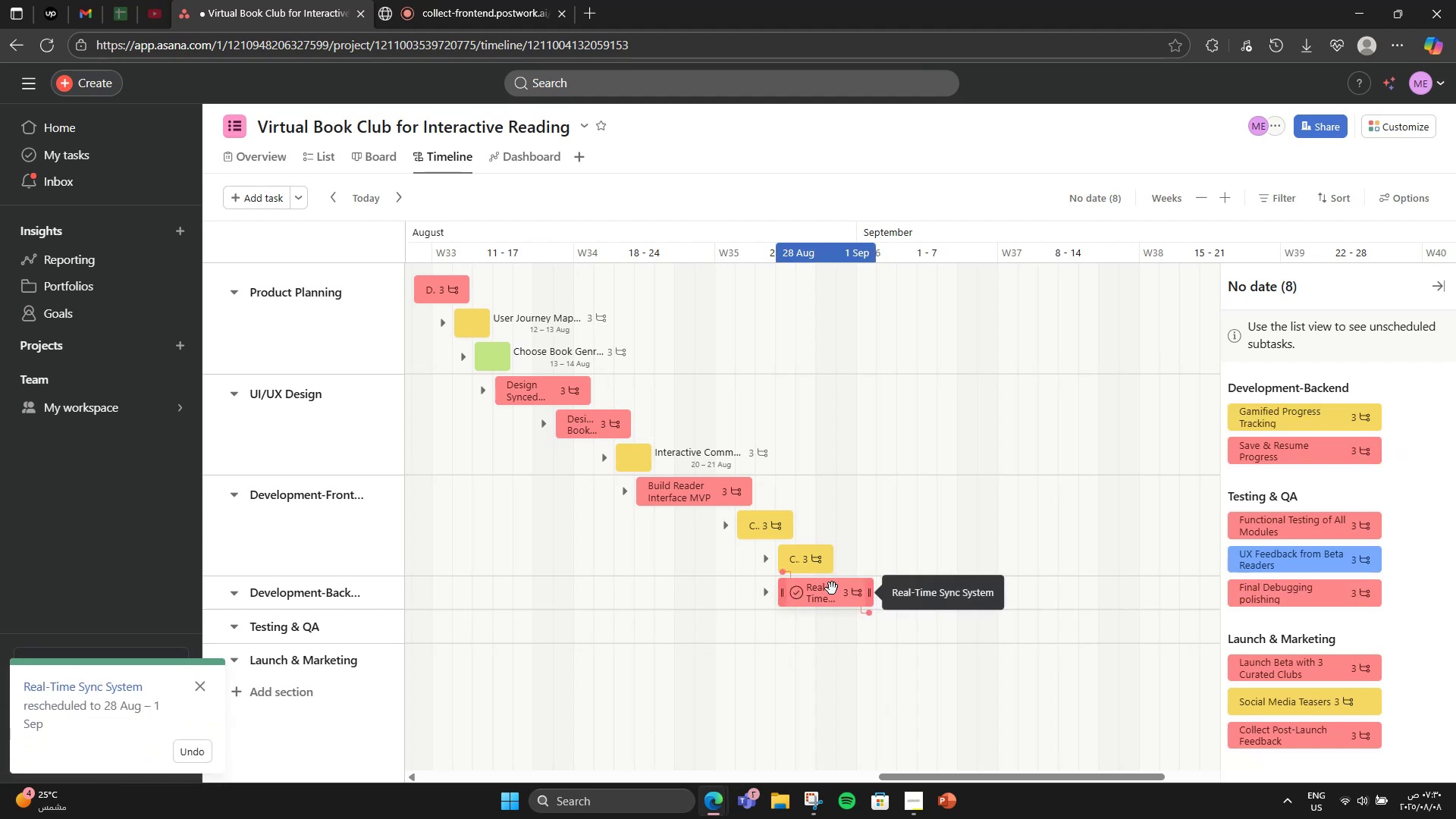 
left_click_drag(start_coordinate=[781, 593], to_coordinate=[629, 599])
 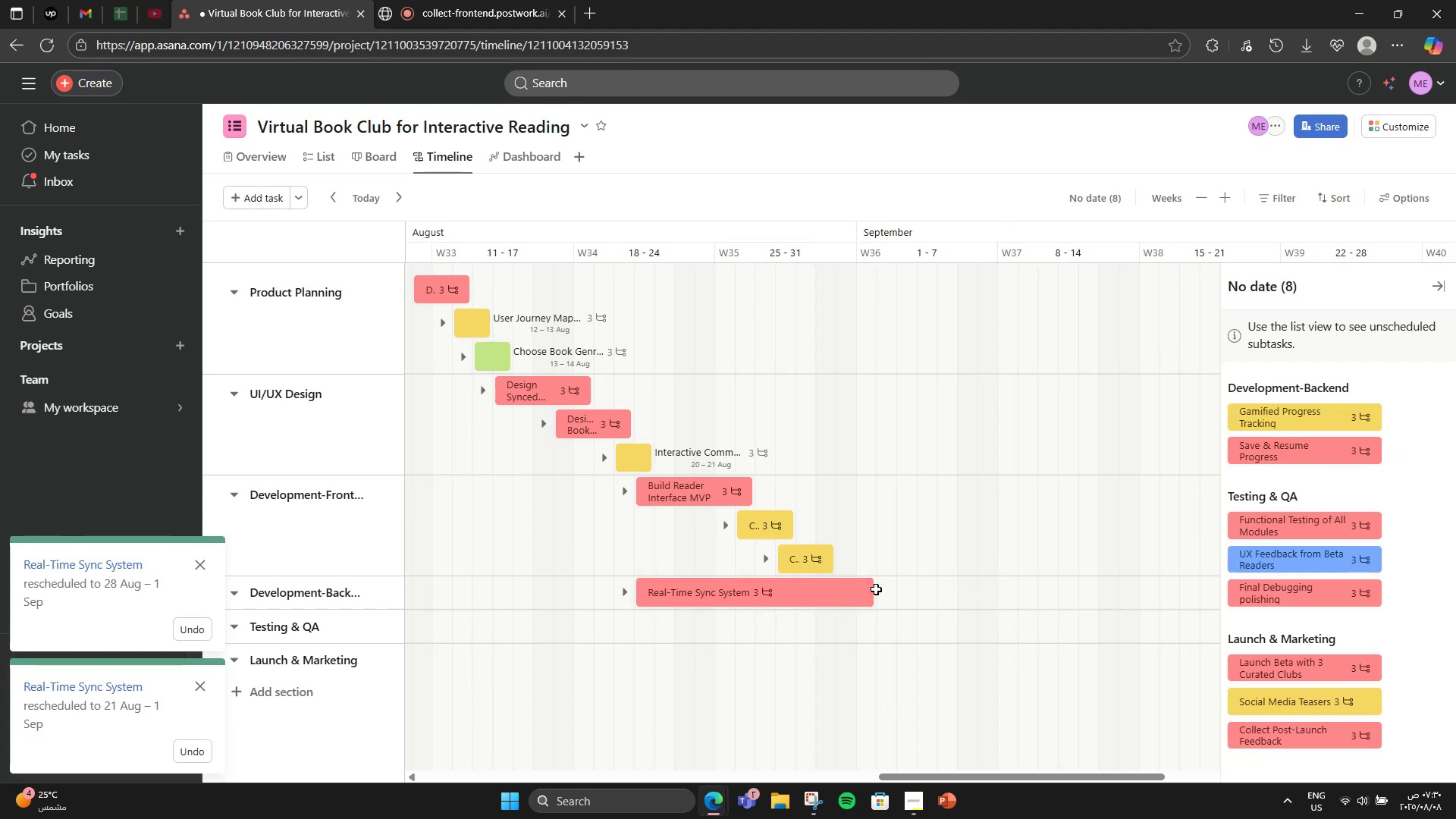 
left_click_drag(start_coordinate=[872, 589], to_coordinate=[799, 586])
 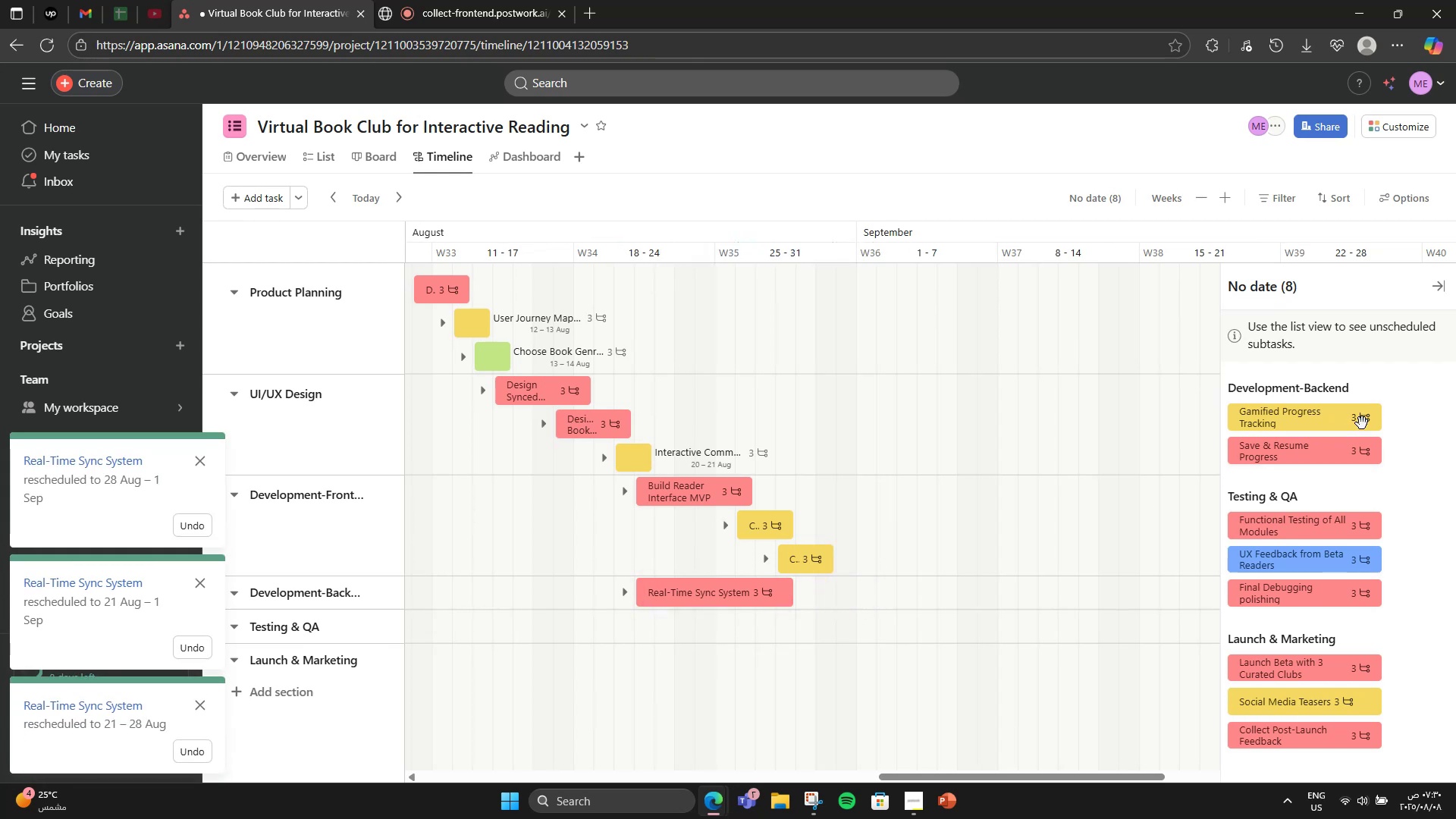 
left_click_drag(start_coordinate=[1359, 422], to_coordinate=[811, 609])
 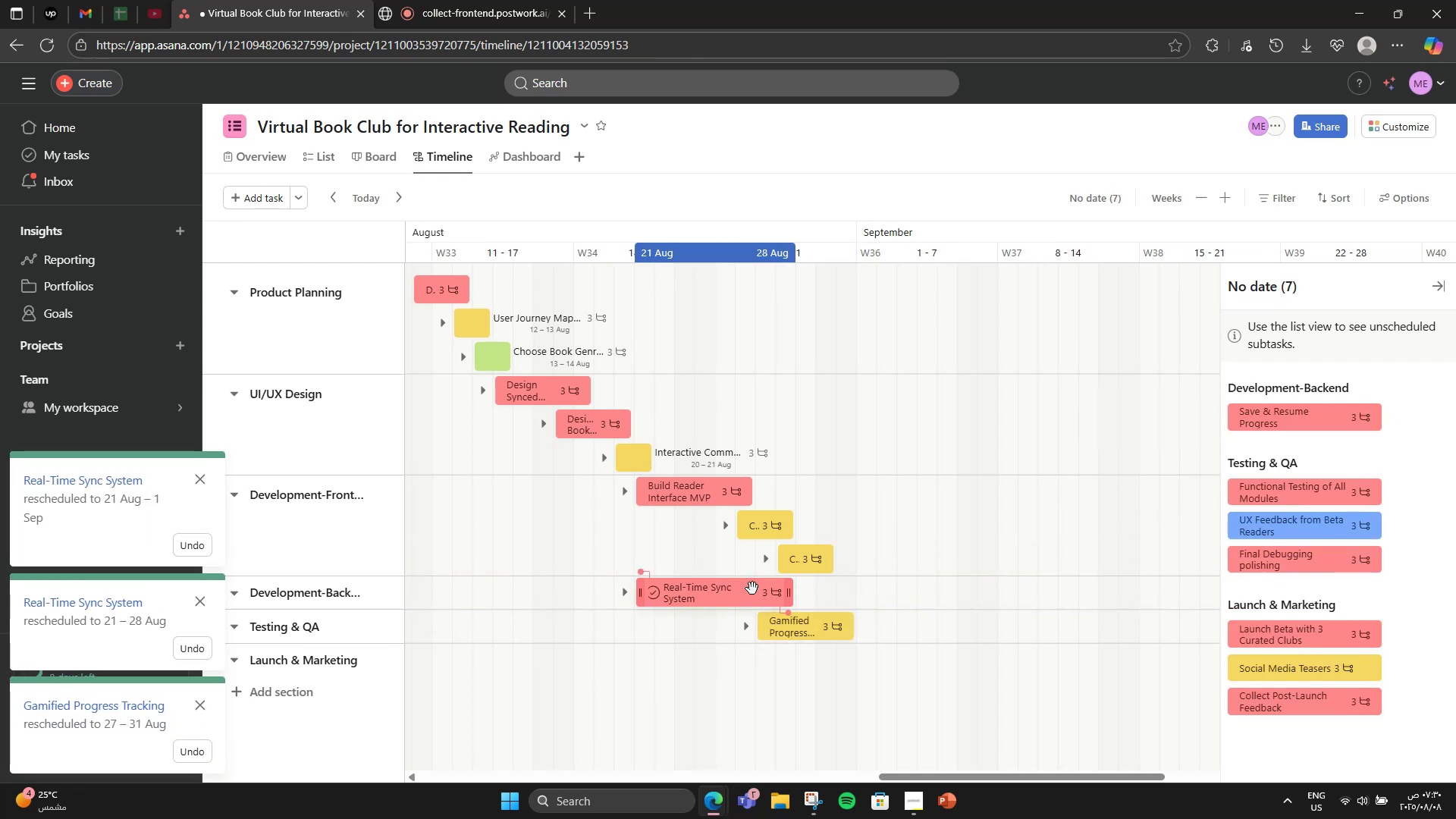 
left_click_drag(start_coordinate=[760, 634], to_coordinate=[784, 627])
 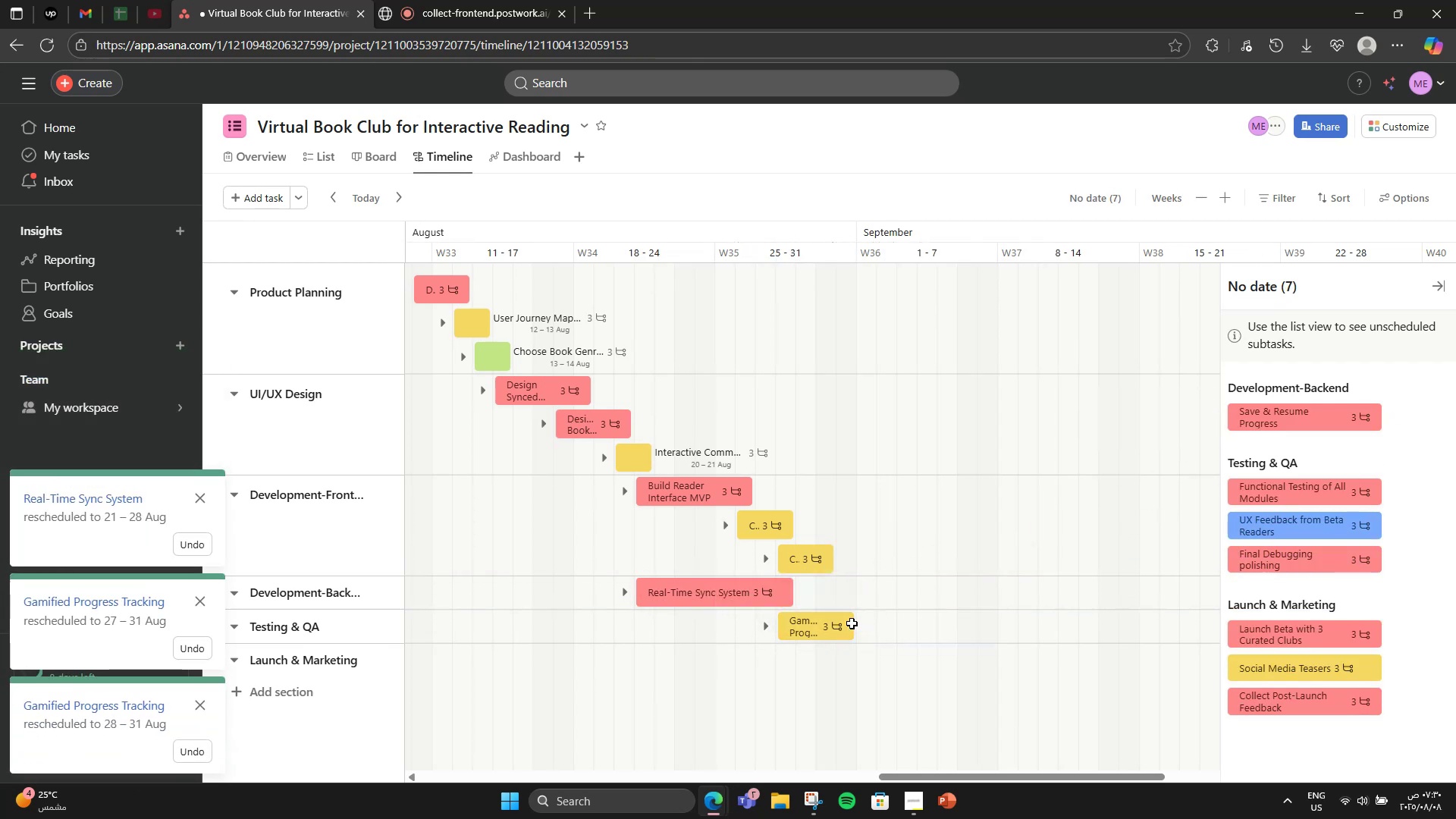 
left_click_drag(start_coordinate=[849, 624], to_coordinate=[877, 620])
 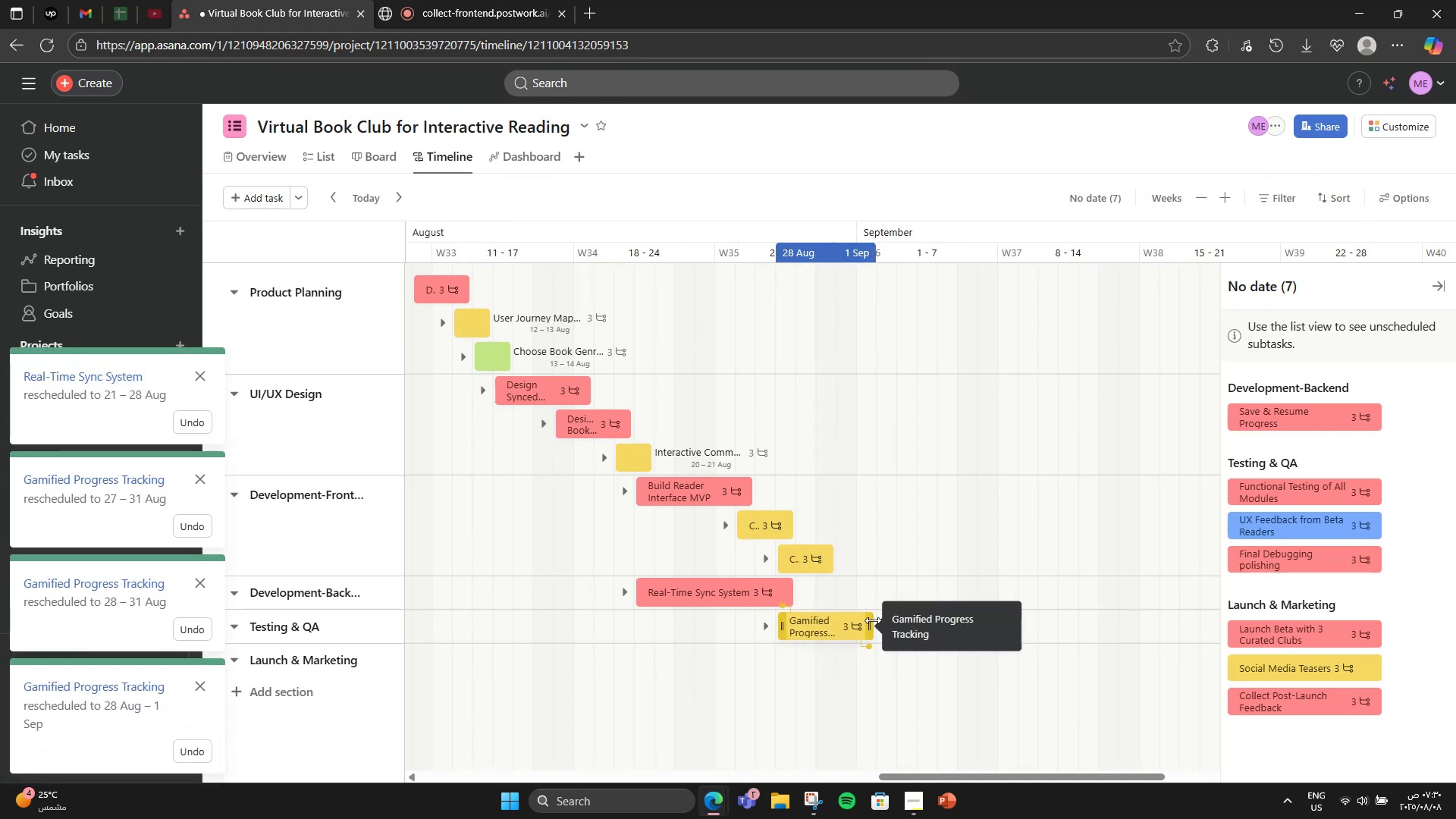 
scroll: coordinate [857, 629], scroll_direction: down, amount: 1.0
 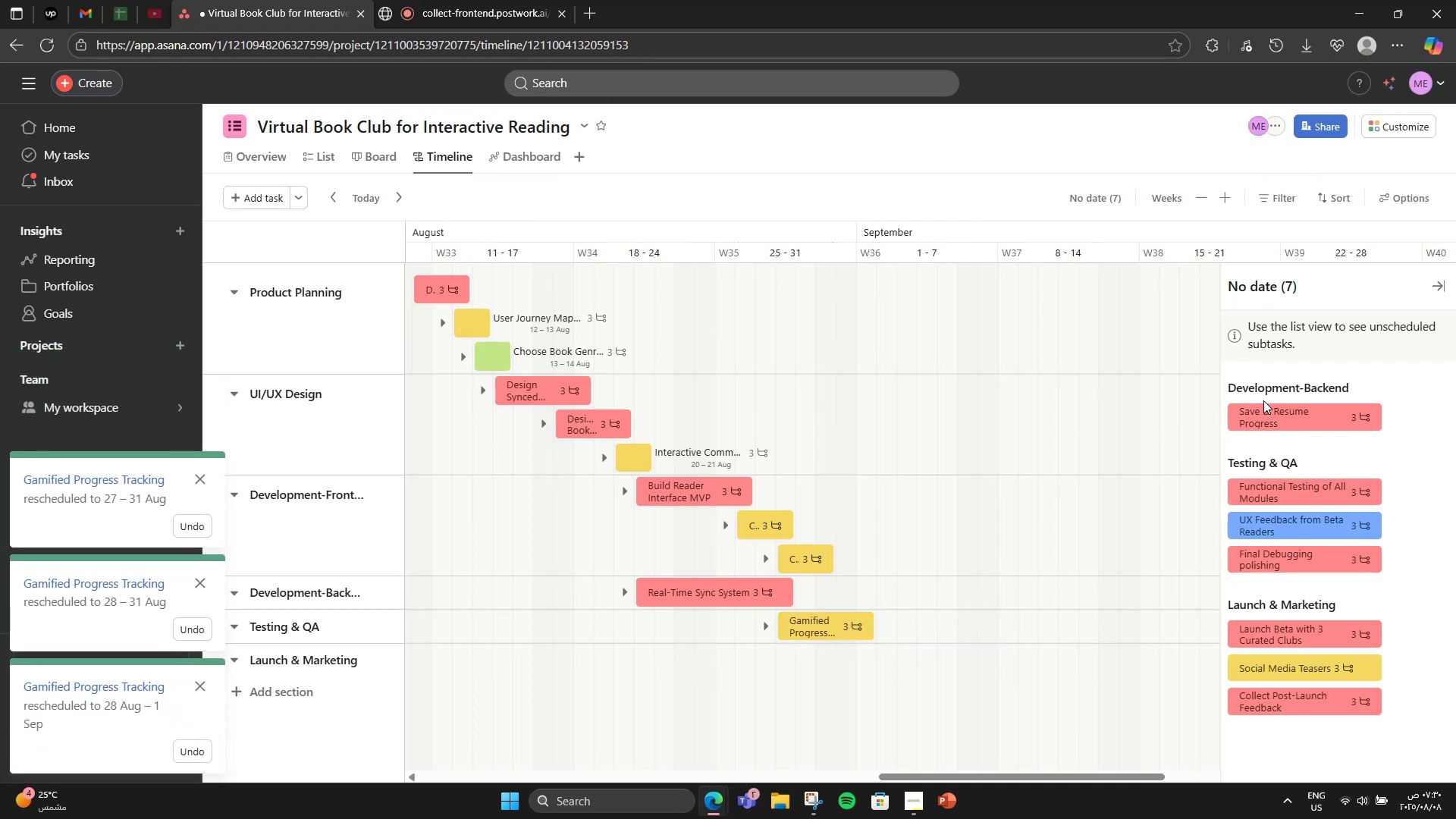 
left_click_drag(start_coordinate=[1285, 423], to_coordinate=[887, 640])
 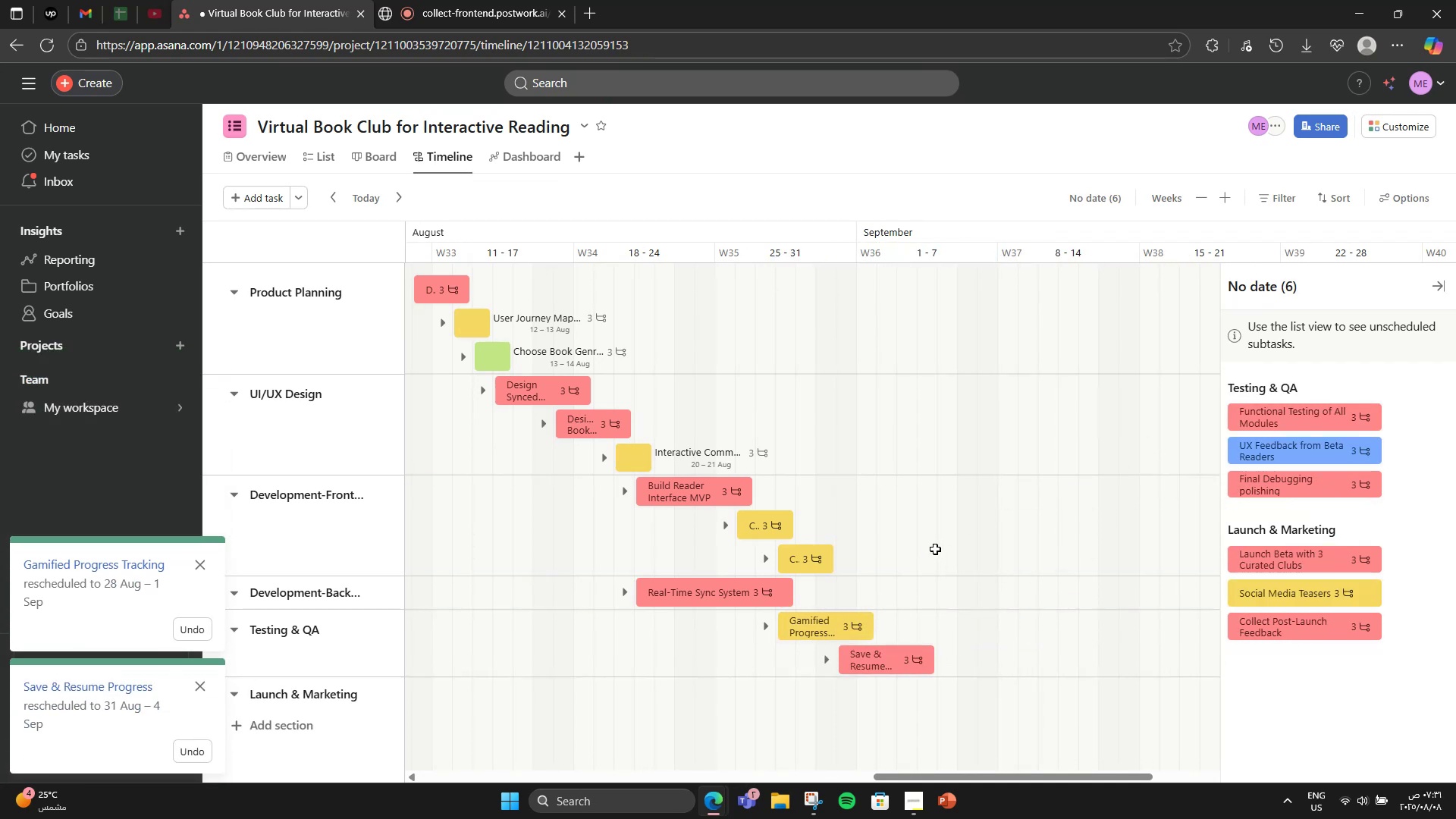 
wait(10.21)
 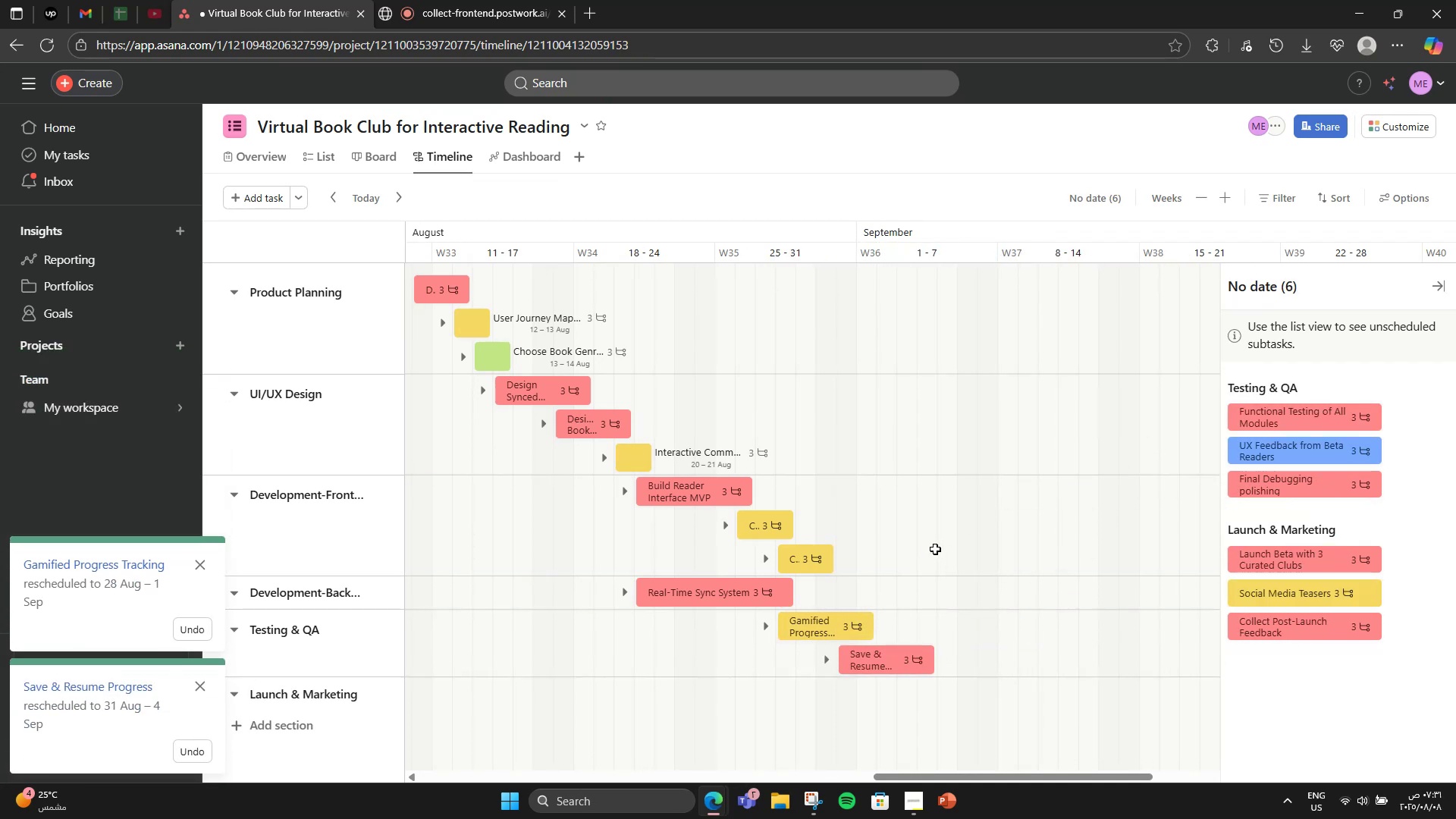 
mouse_move([858, 641])
 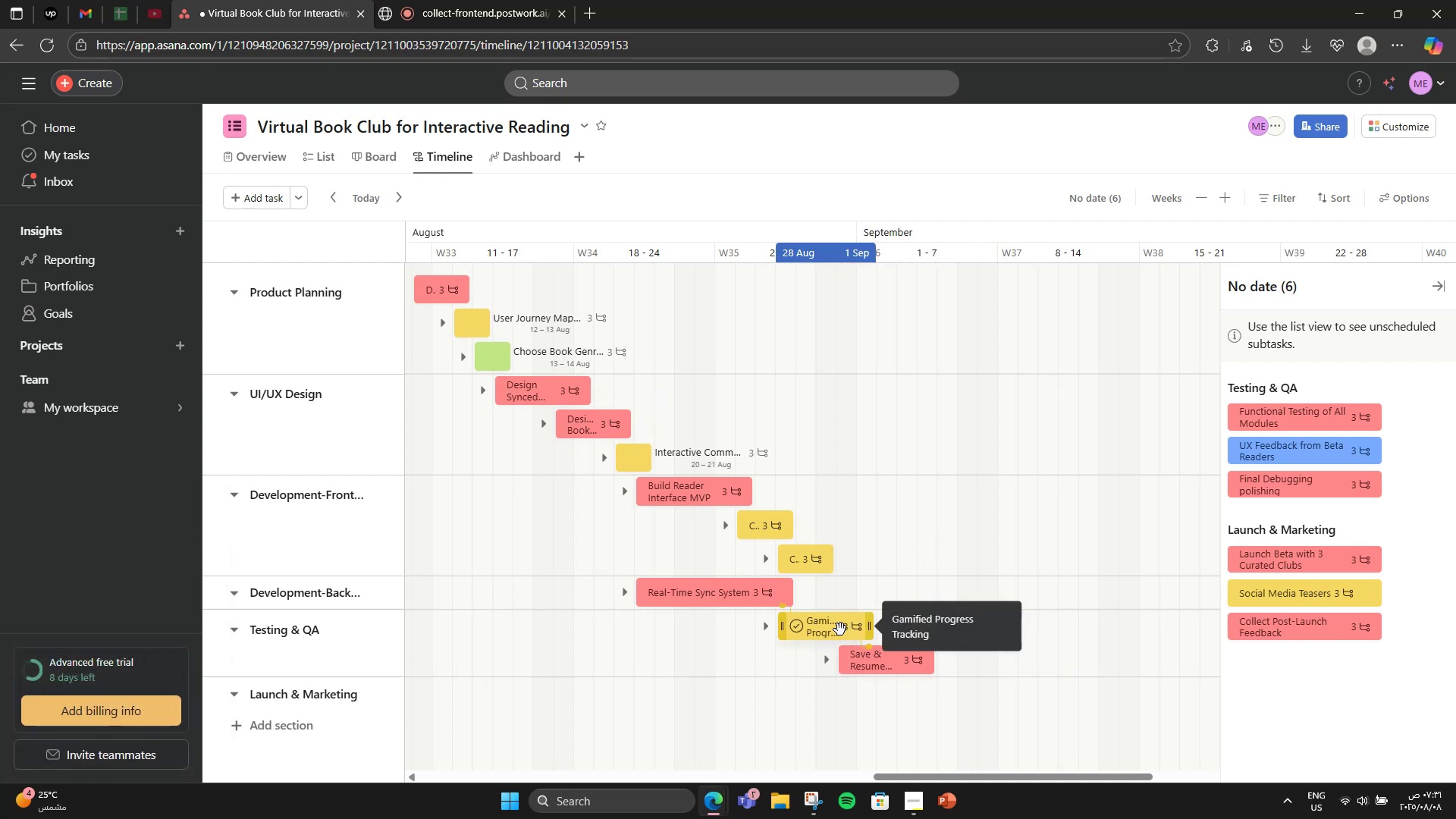 
left_click([840, 629])
 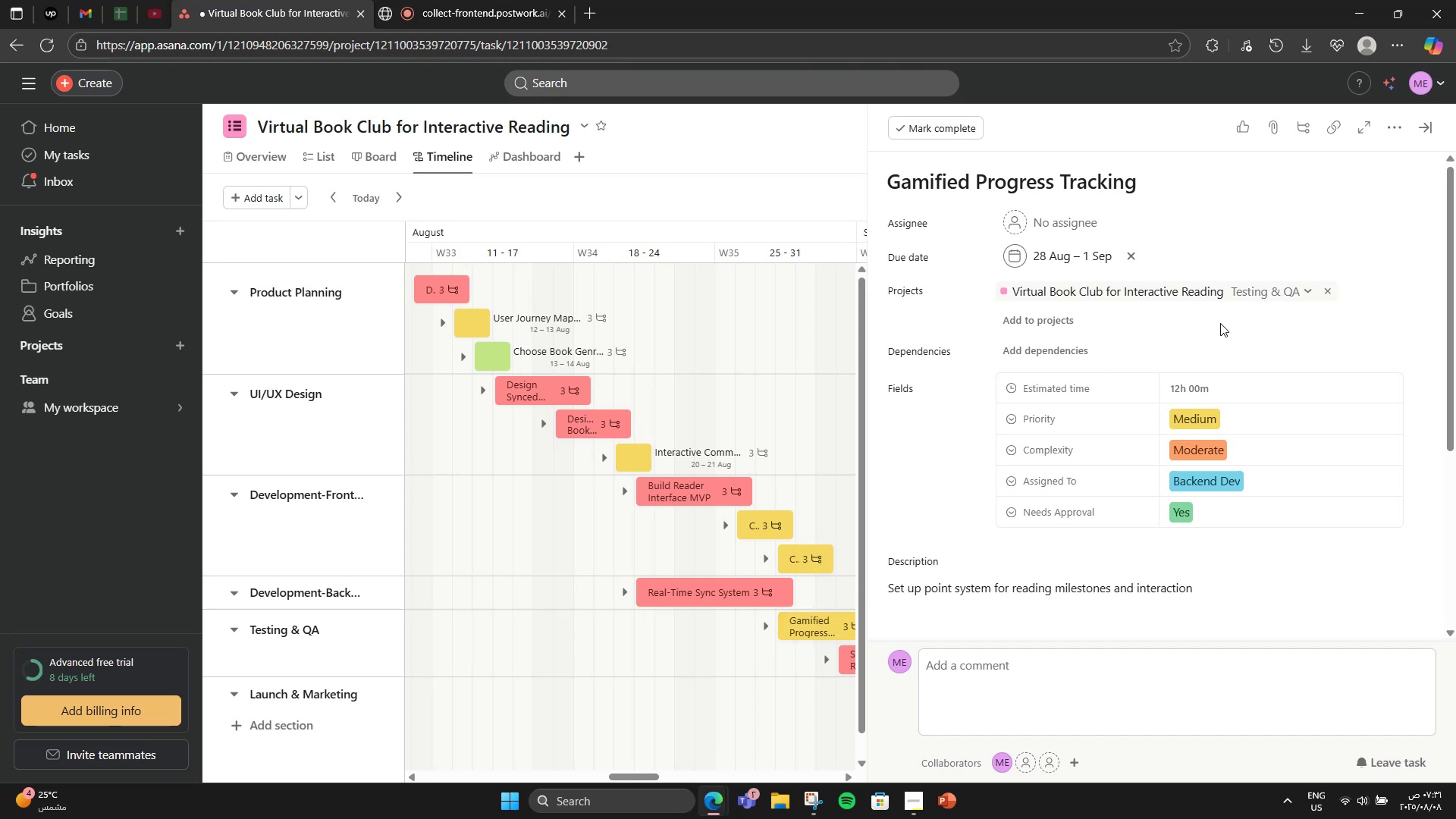 
left_click_drag(start_coordinate=[822, 626], to_coordinate=[682, 610])
 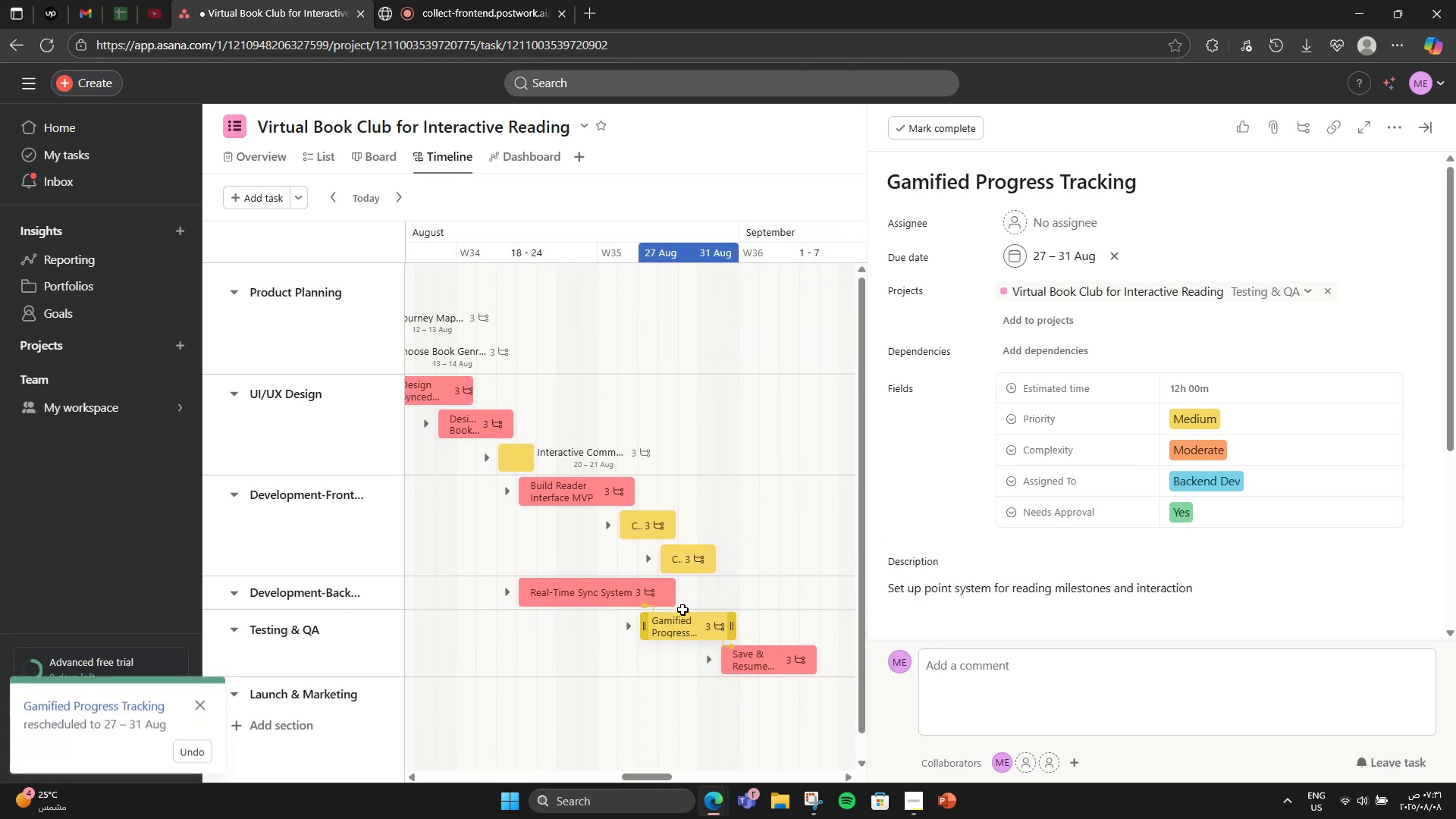 
left_click_drag(start_coordinate=[679, 633], to_coordinate=[656, 610])
 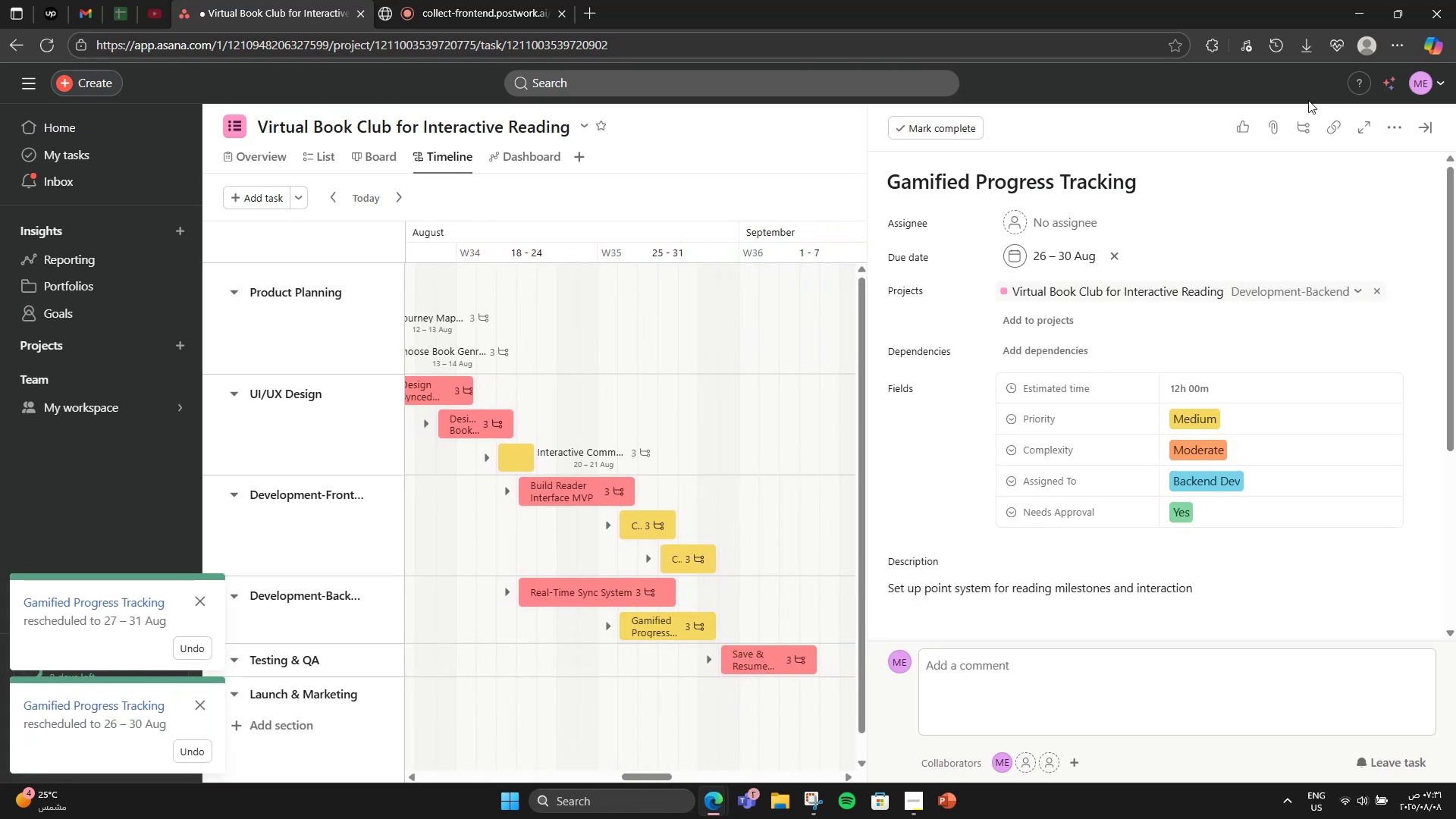 
left_click([1436, 133])
 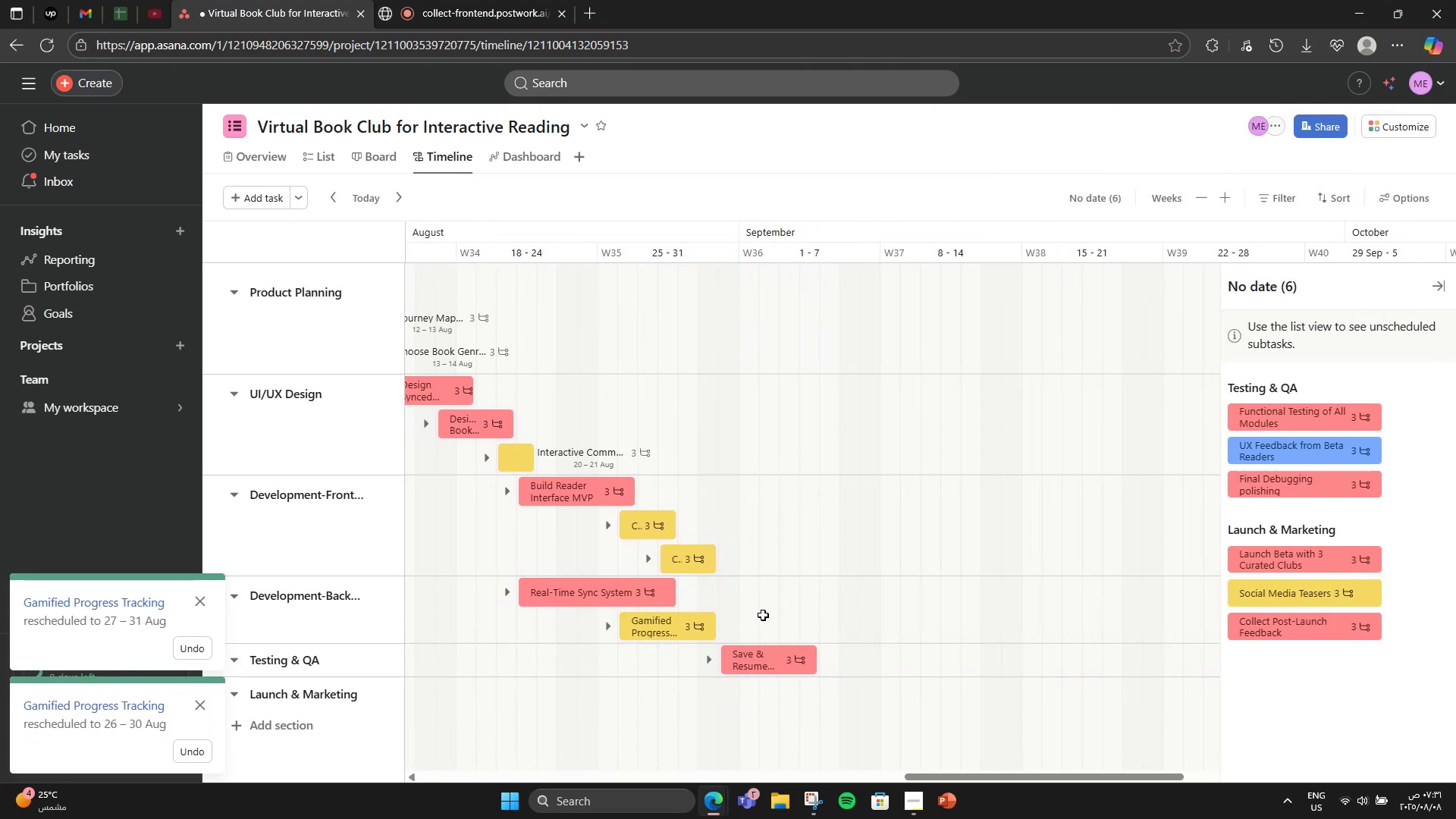 
mouse_move([662, 635])
 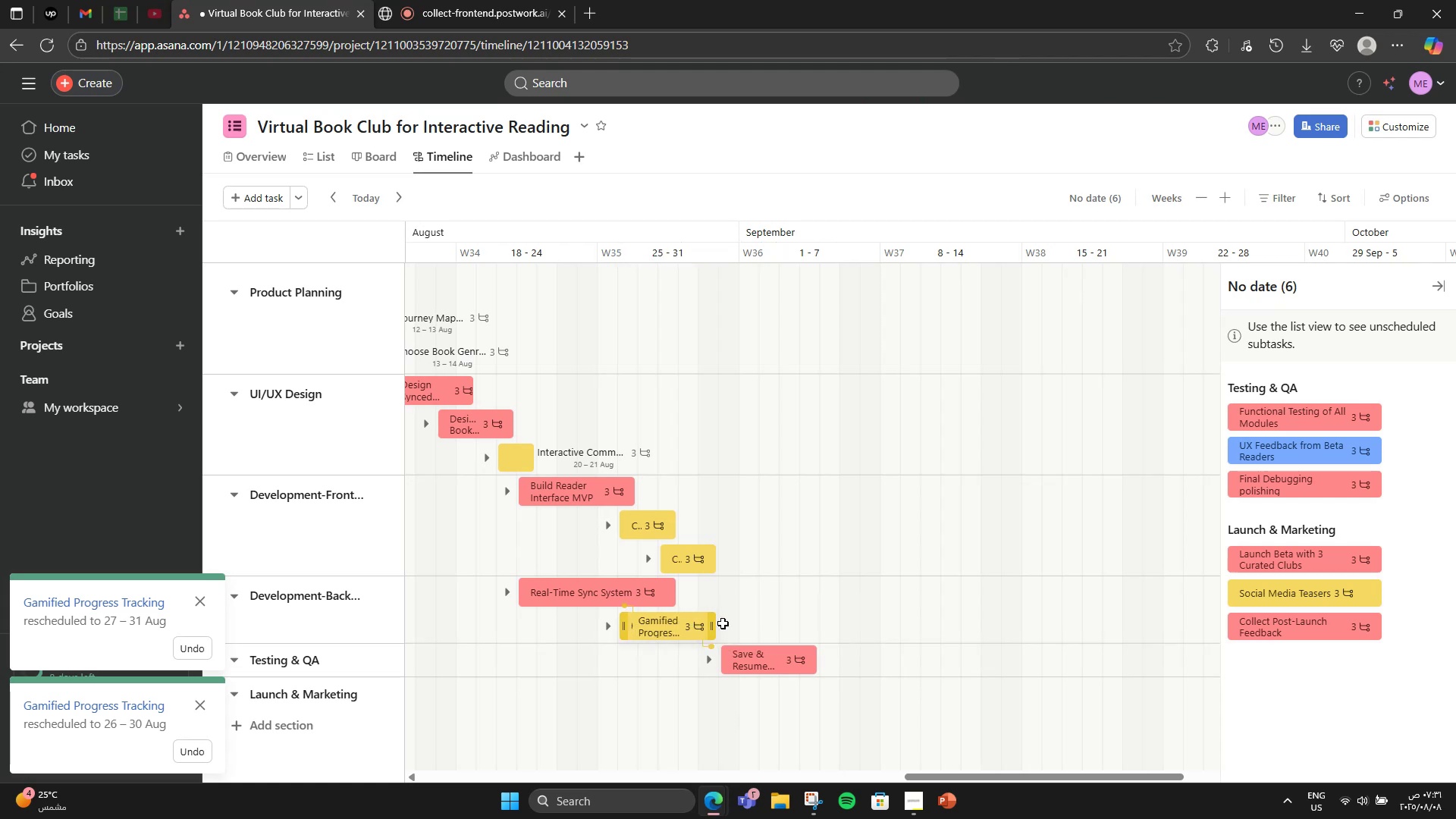 
left_click_drag(start_coordinate=[764, 657], to_coordinate=[744, 643])
 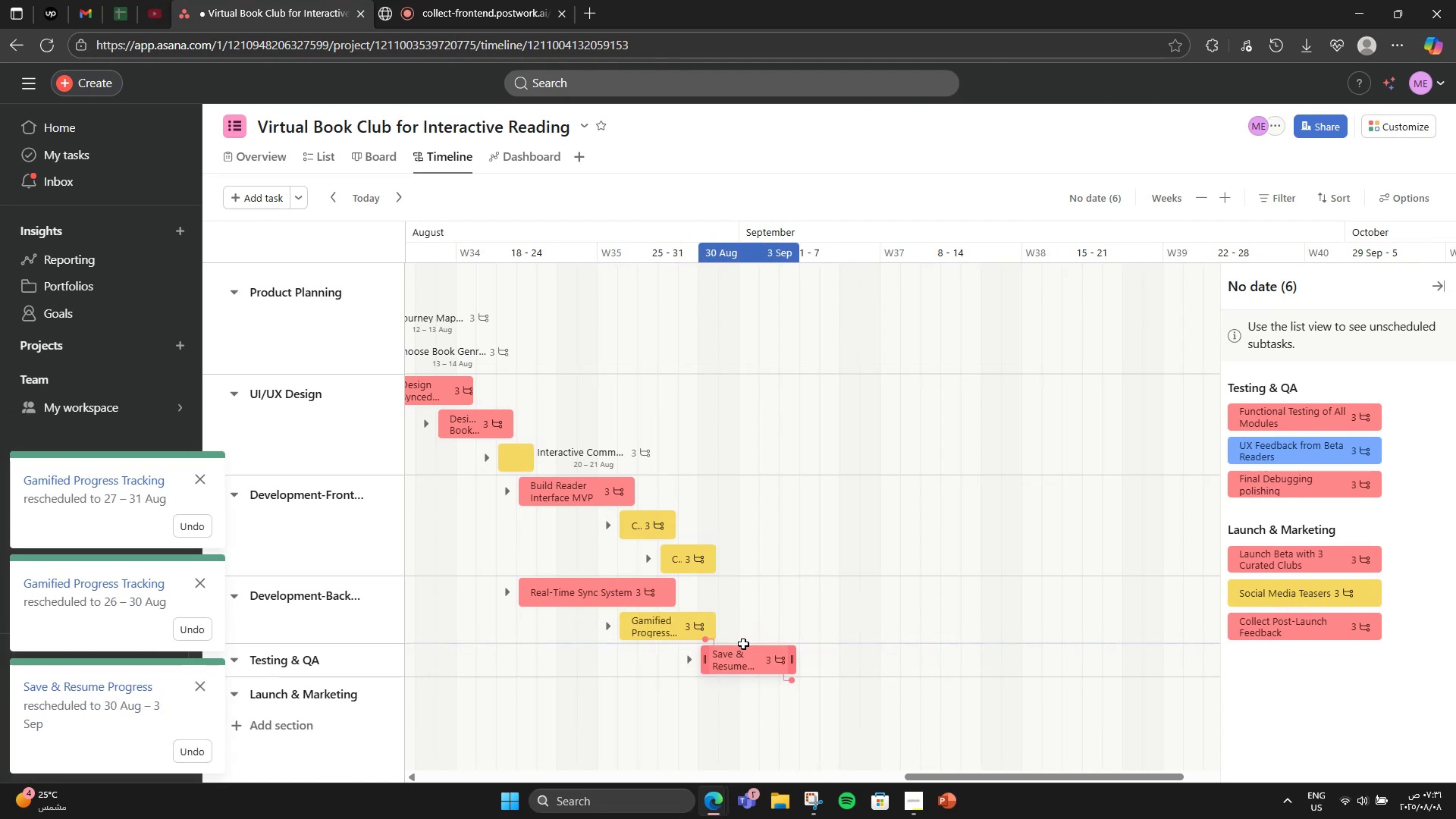 
left_click_drag(start_coordinate=[735, 661], to_coordinate=[736, 641])
 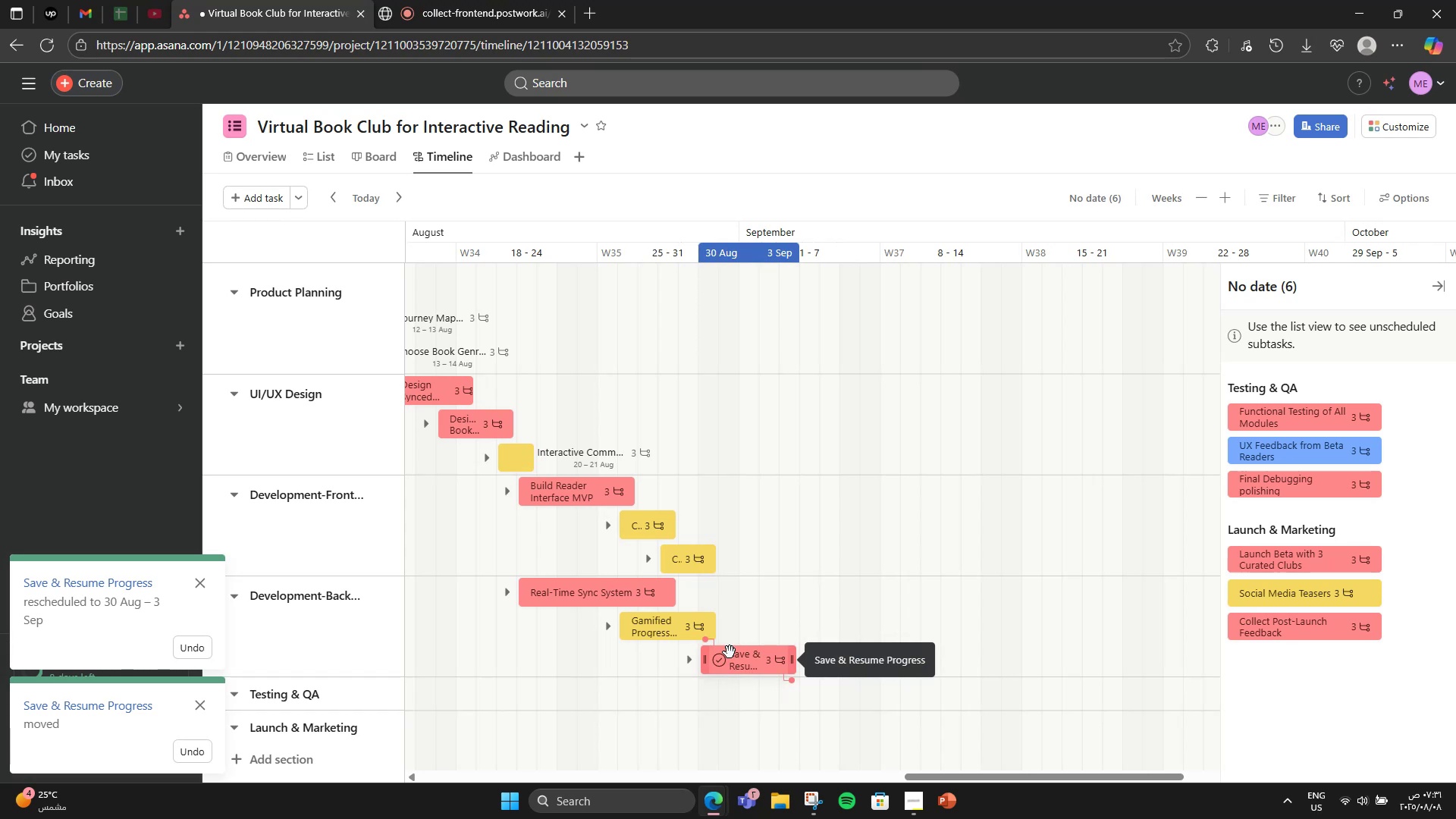 
wait(6.89)
 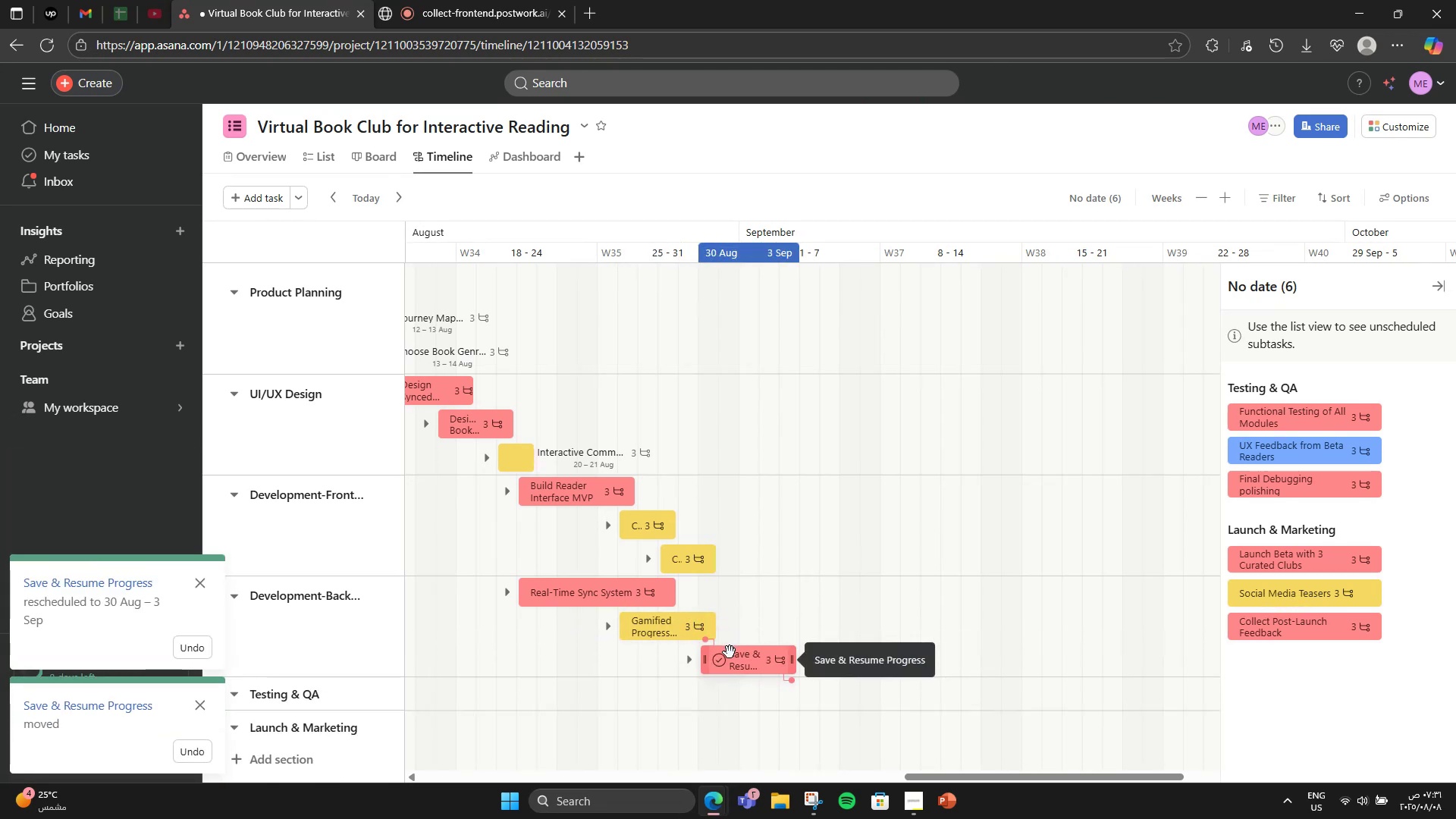 
left_click_drag(start_coordinate=[702, 655], to_coordinate=[746, 651])
 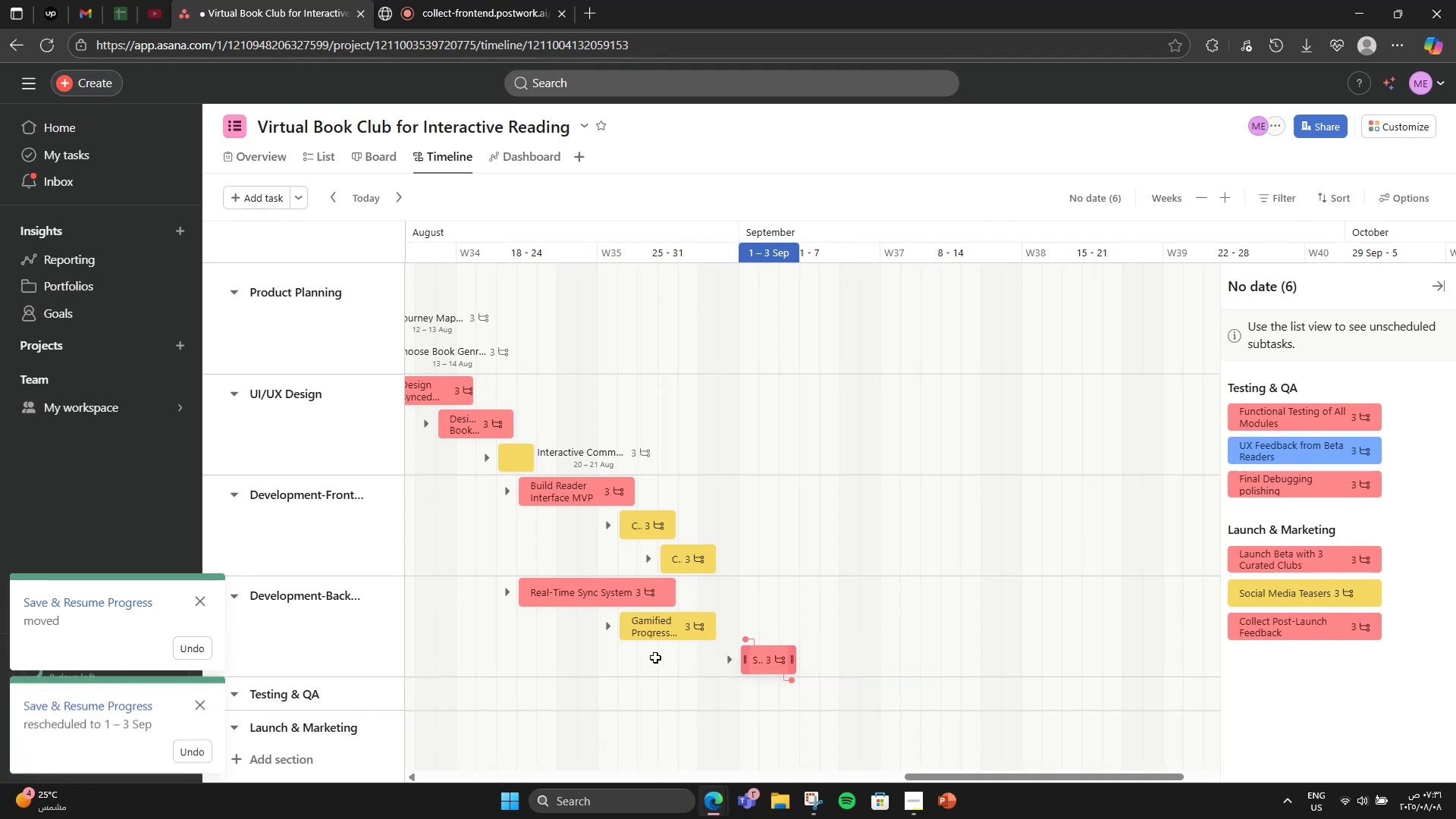 
mouse_move([672, 617])
 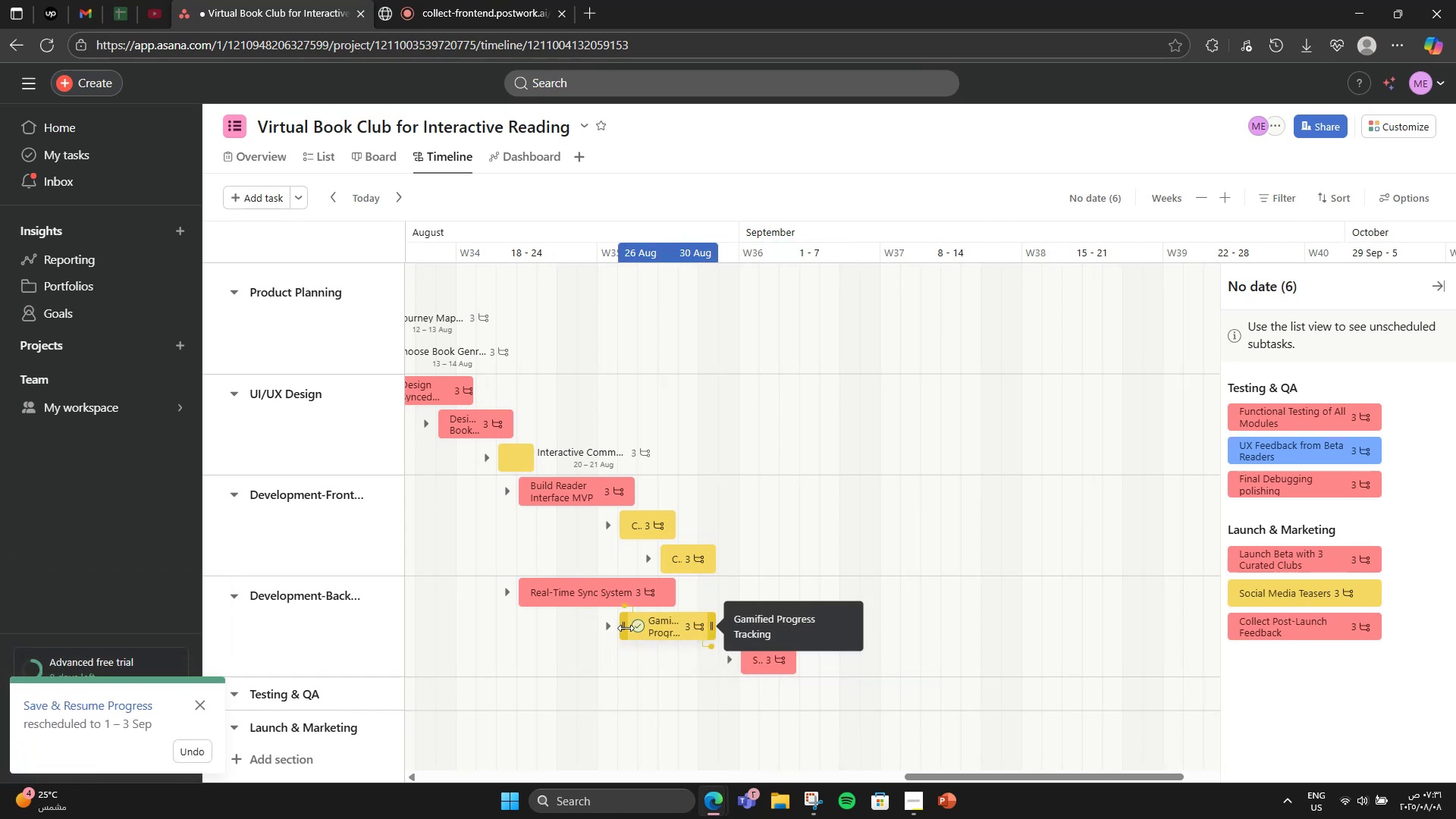 
left_click_drag(start_coordinate=[620, 626], to_coordinate=[659, 625])
 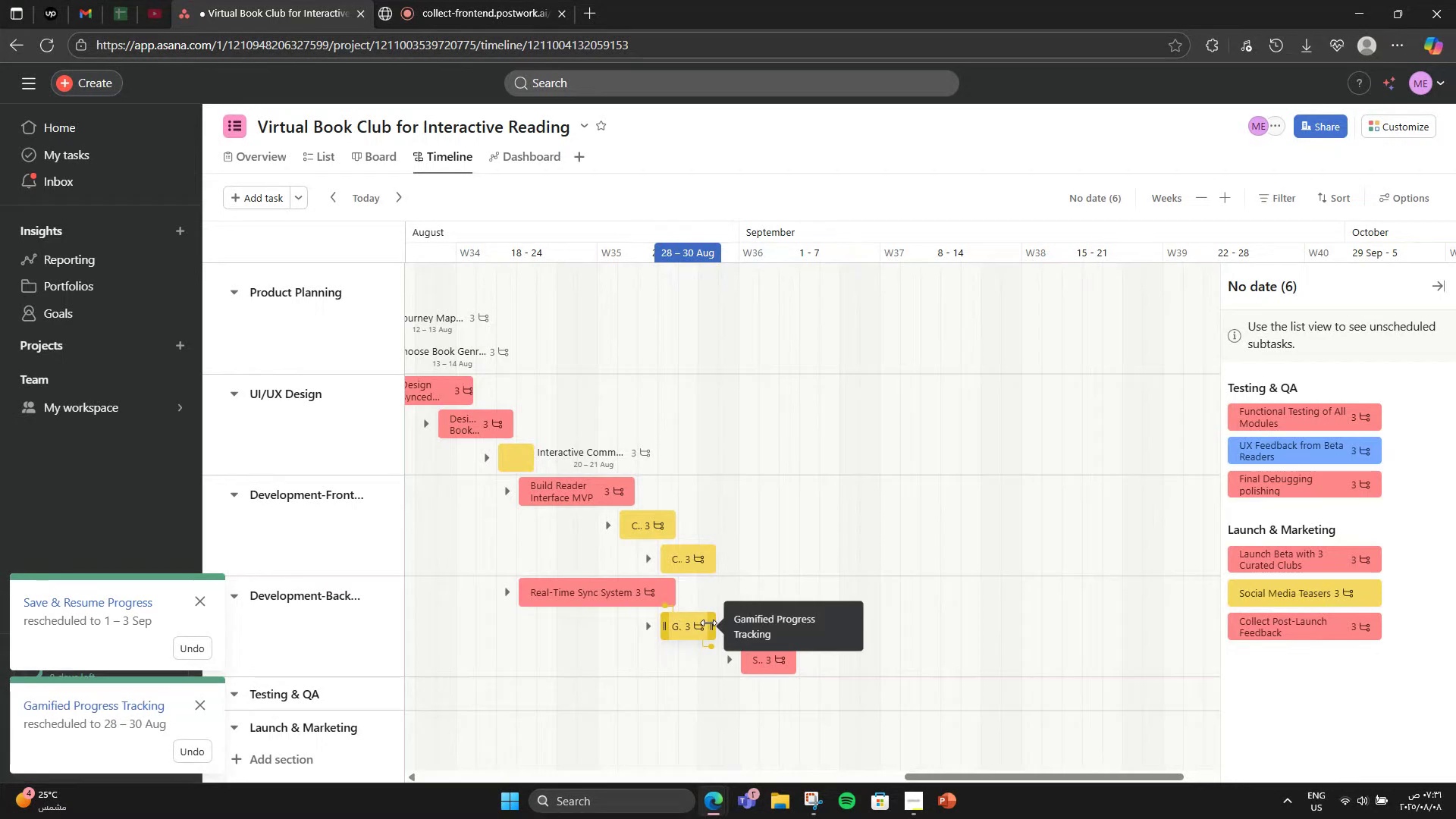 
left_click_drag(start_coordinate=[711, 623], to_coordinate=[761, 616])
 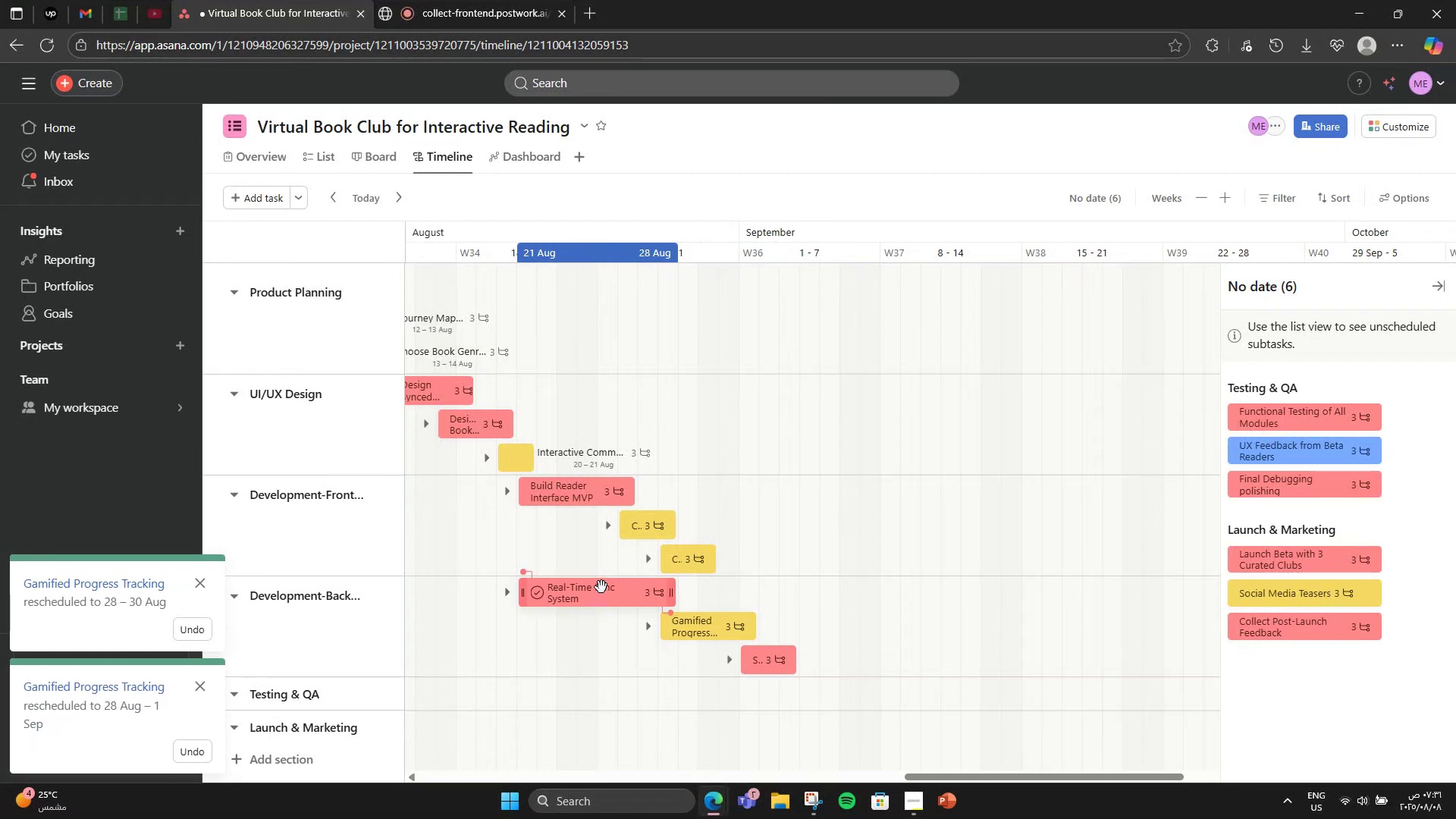 
wait(12.25)
 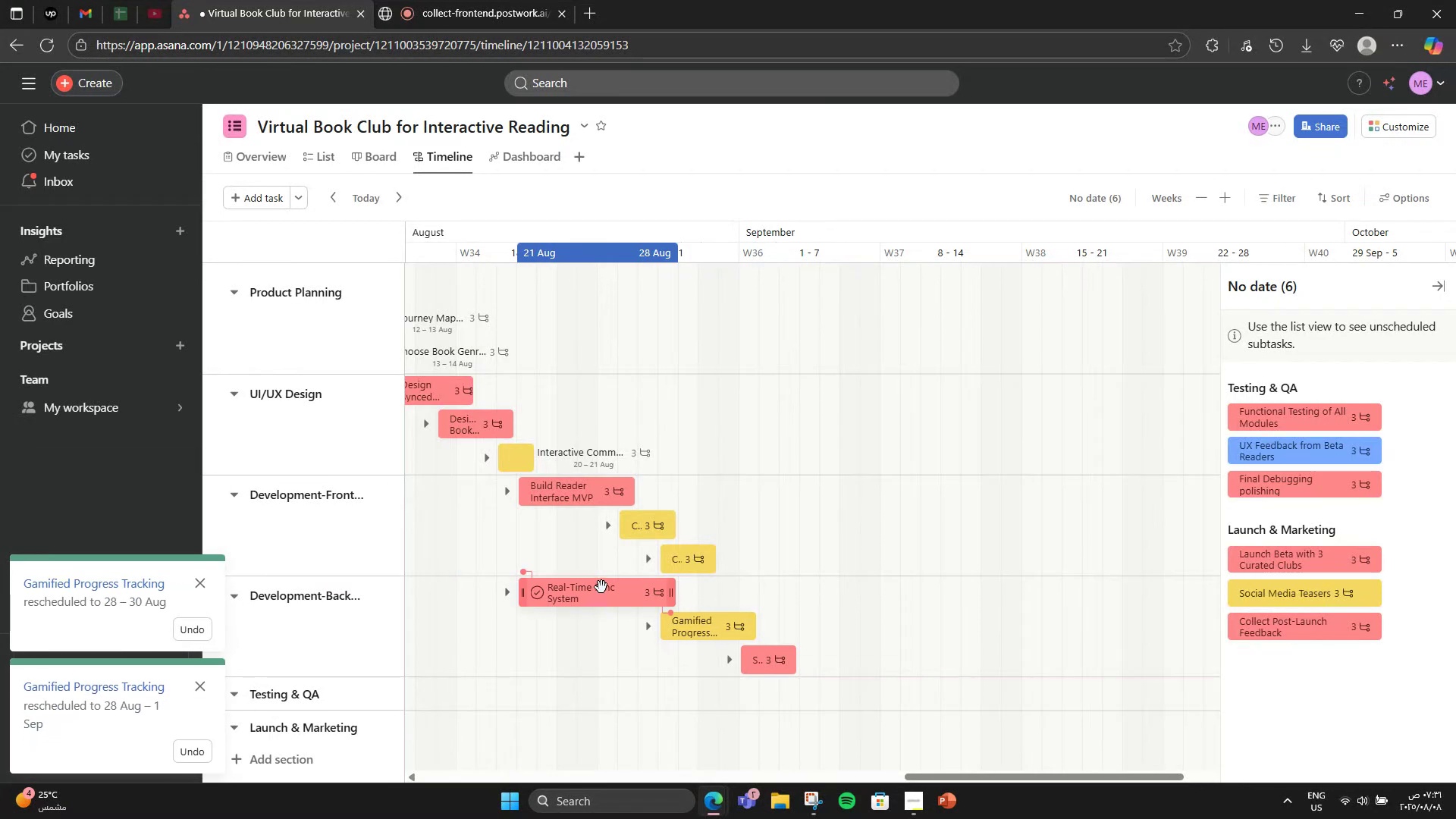 
scroll: coordinate [1086, 517], scroll_direction: down, amount: 2.0
 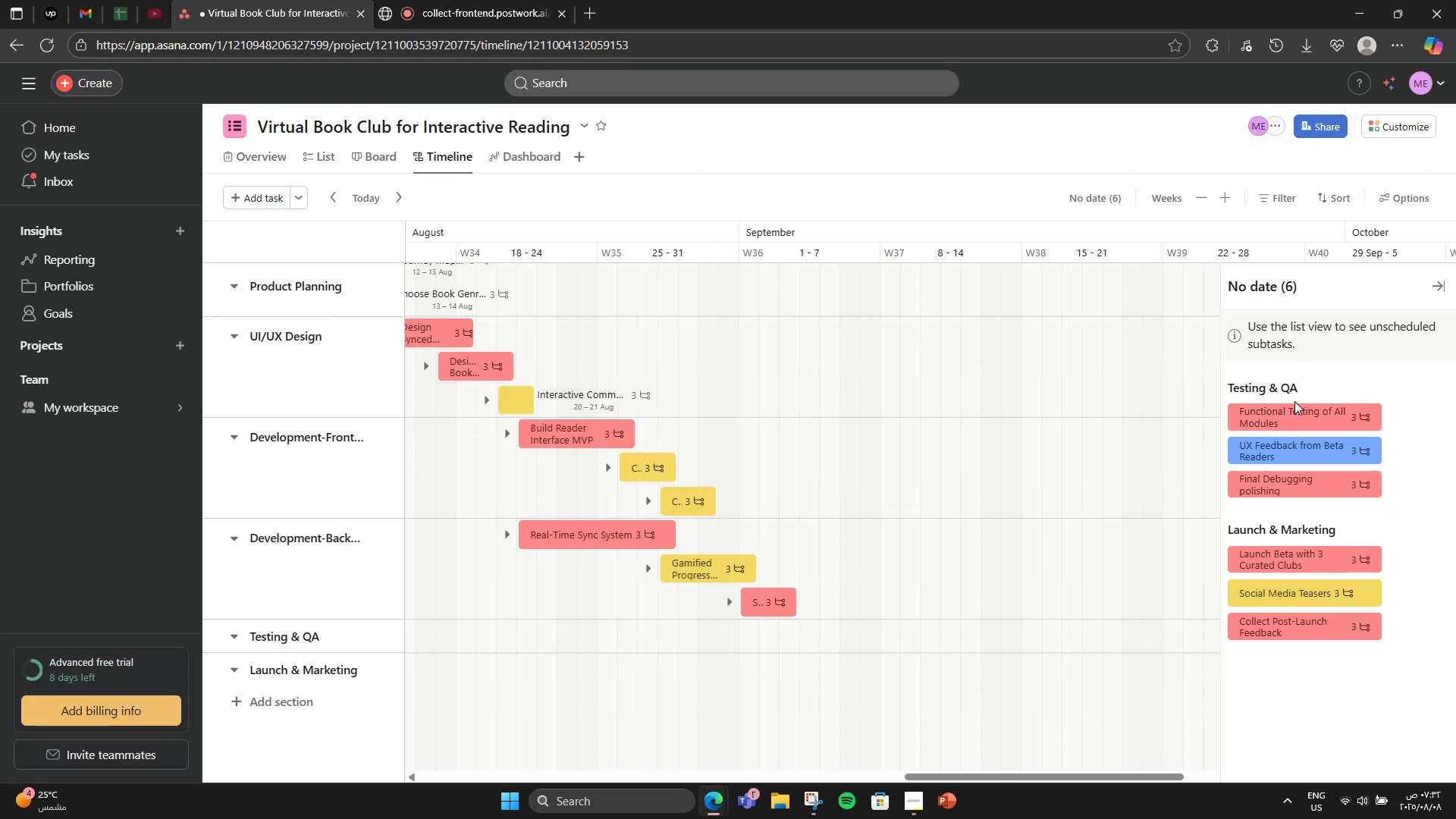 
wait(7.35)
 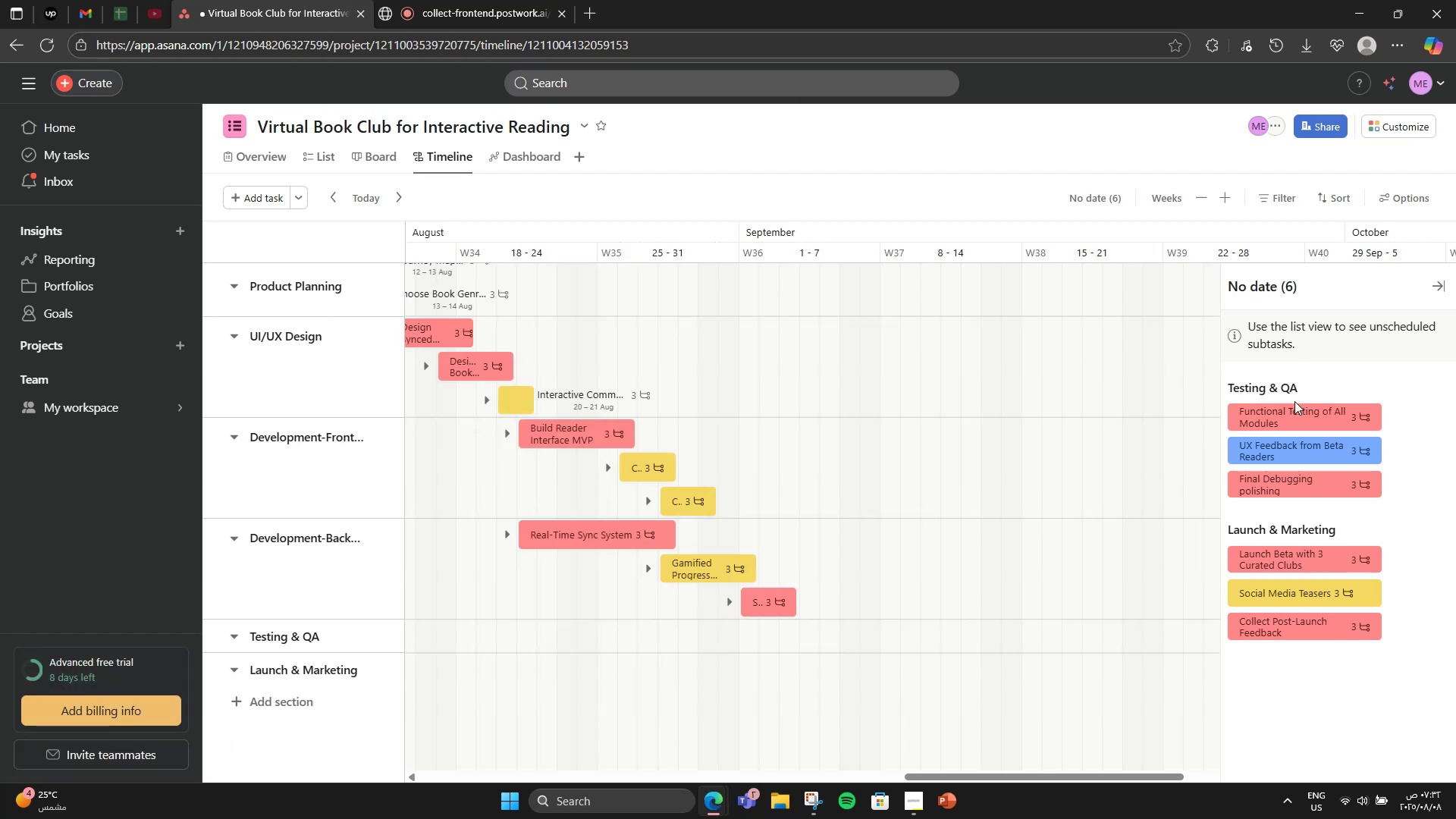 
left_click_drag(start_coordinate=[1288, 408], to_coordinate=[824, 630])
 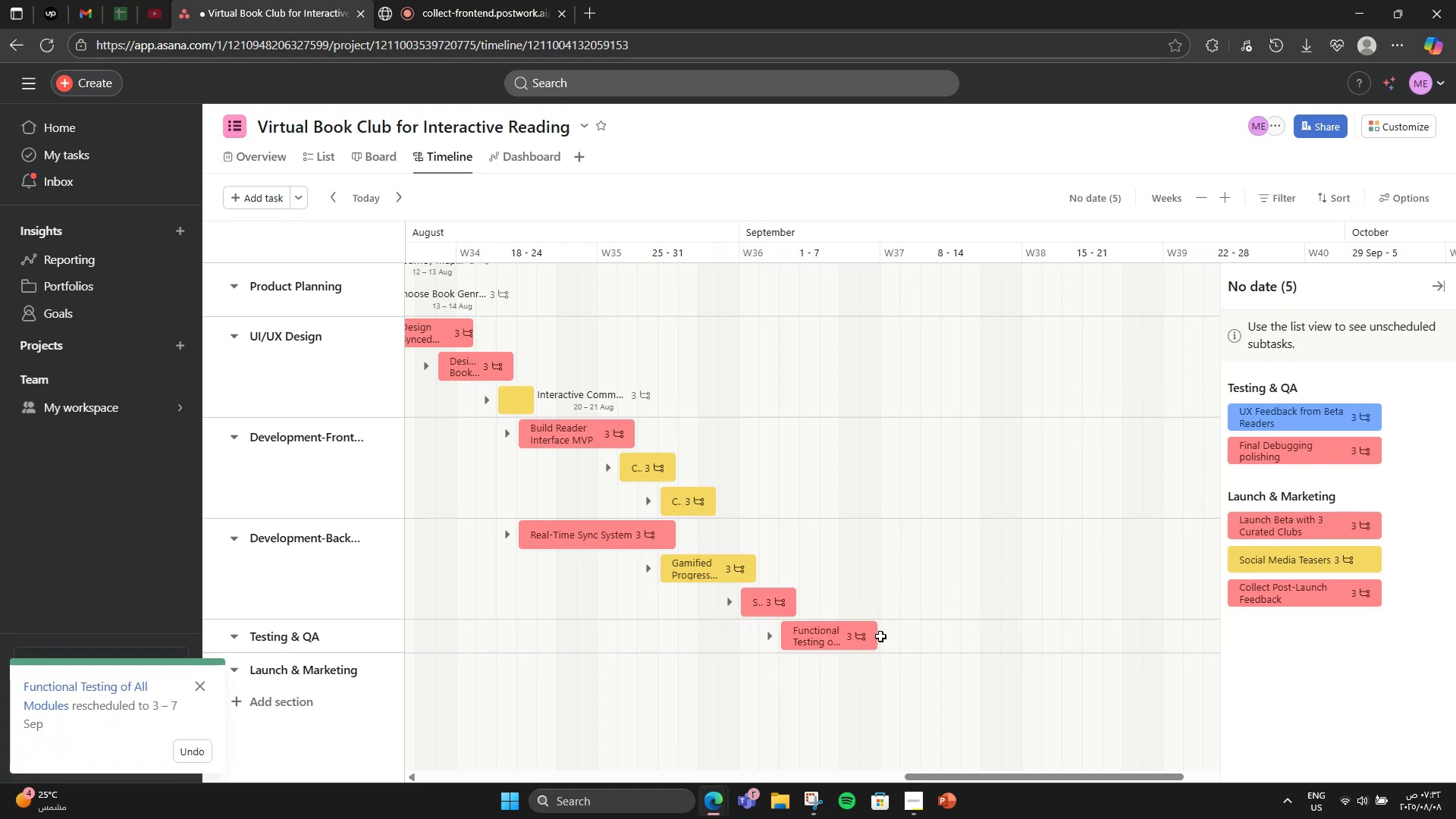 
left_click_drag(start_coordinate=[875, 635], to_coordinate=[863, 634])
 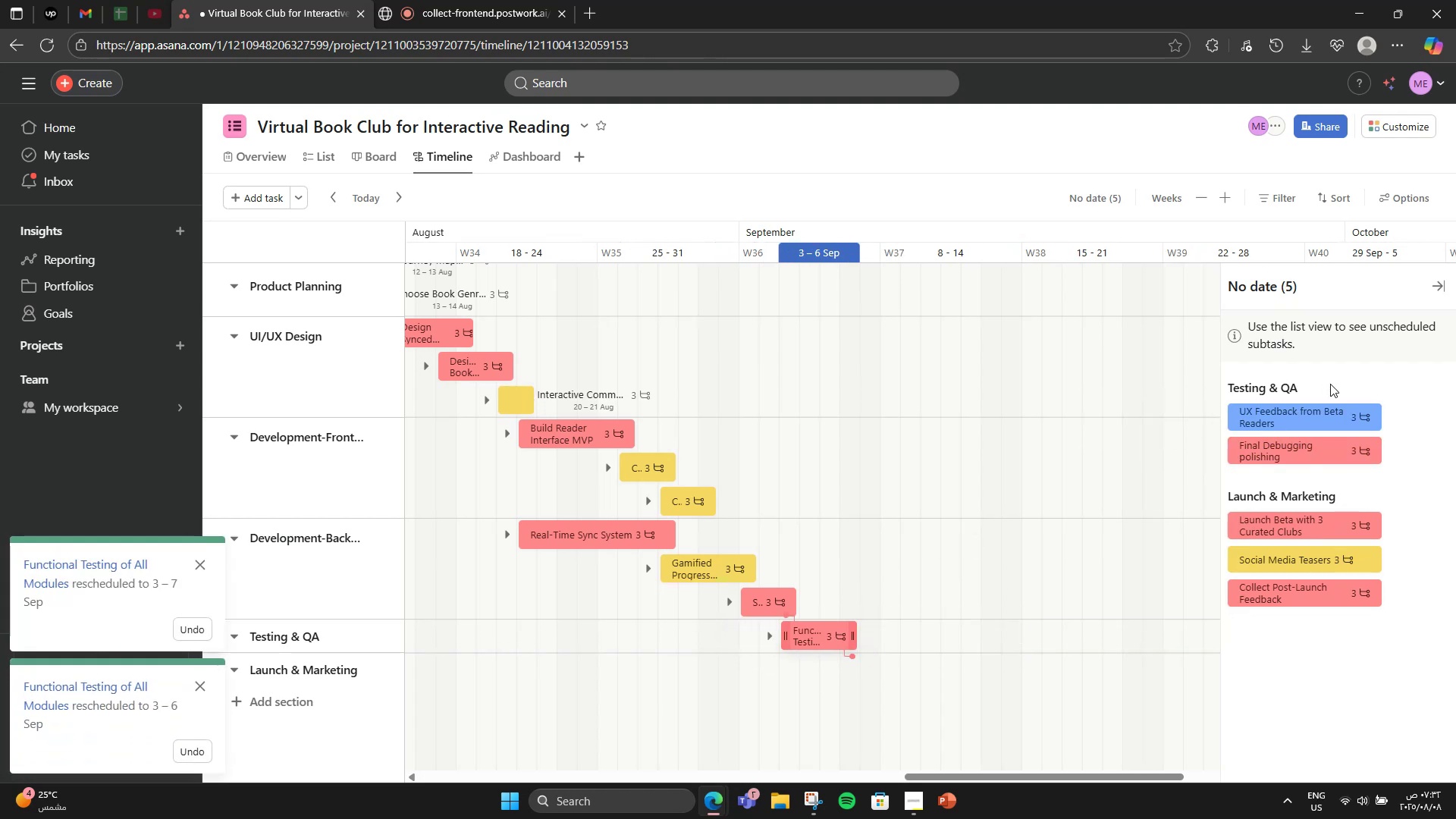 
left_click_drag(start_coordinate=[1311, 416], to_coordinate=[818, 648])
 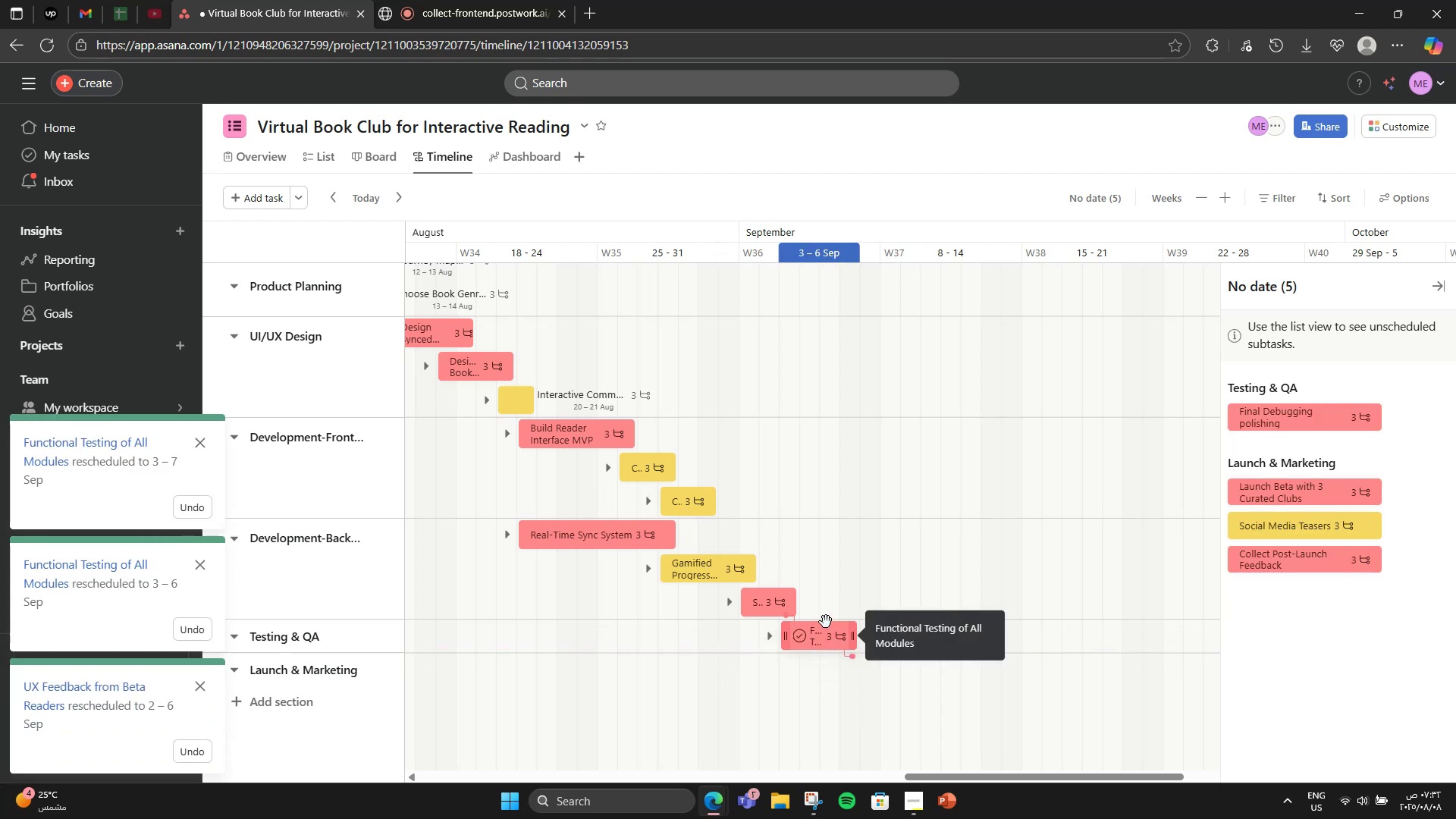 
scroll: coordinate [826, 622], scroll_direction: down, amount: 1.0
 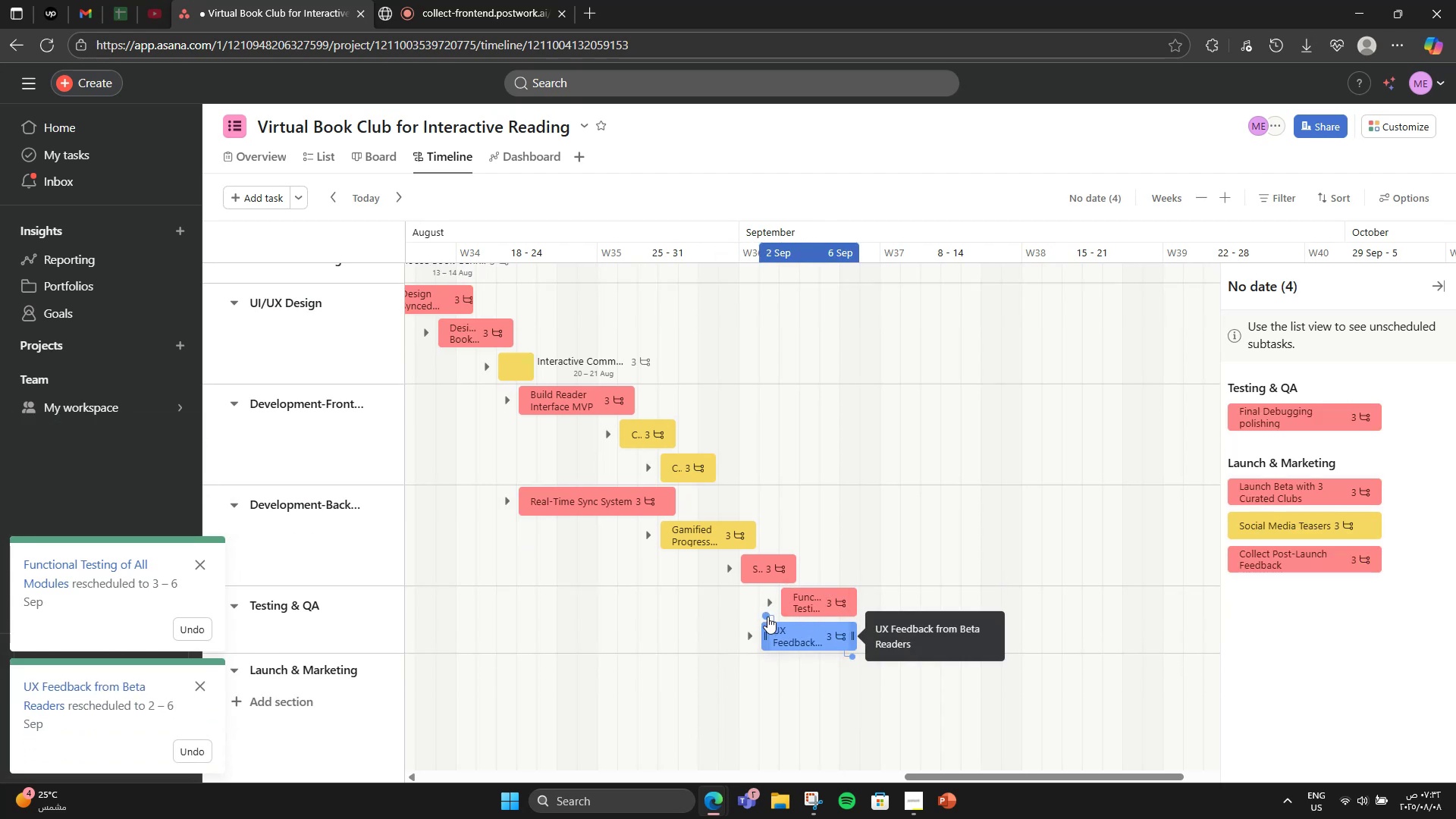 
left_click_drag(start_coordinate=[767, 632], to_coordinate=[842, 639])
 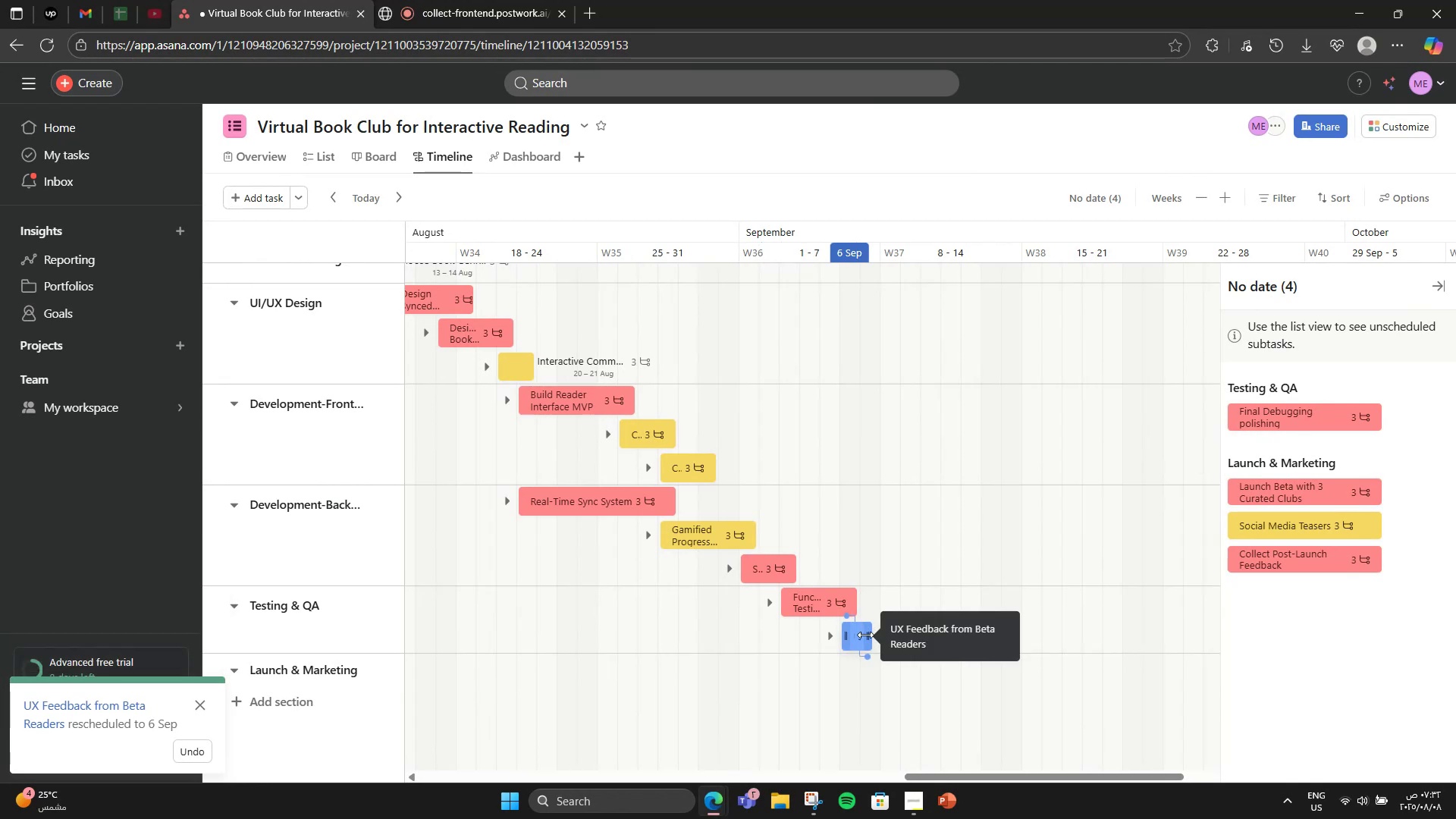 
left_click_drag(start_coordinate=[868, 635], to_coordinate=[914, 637])
 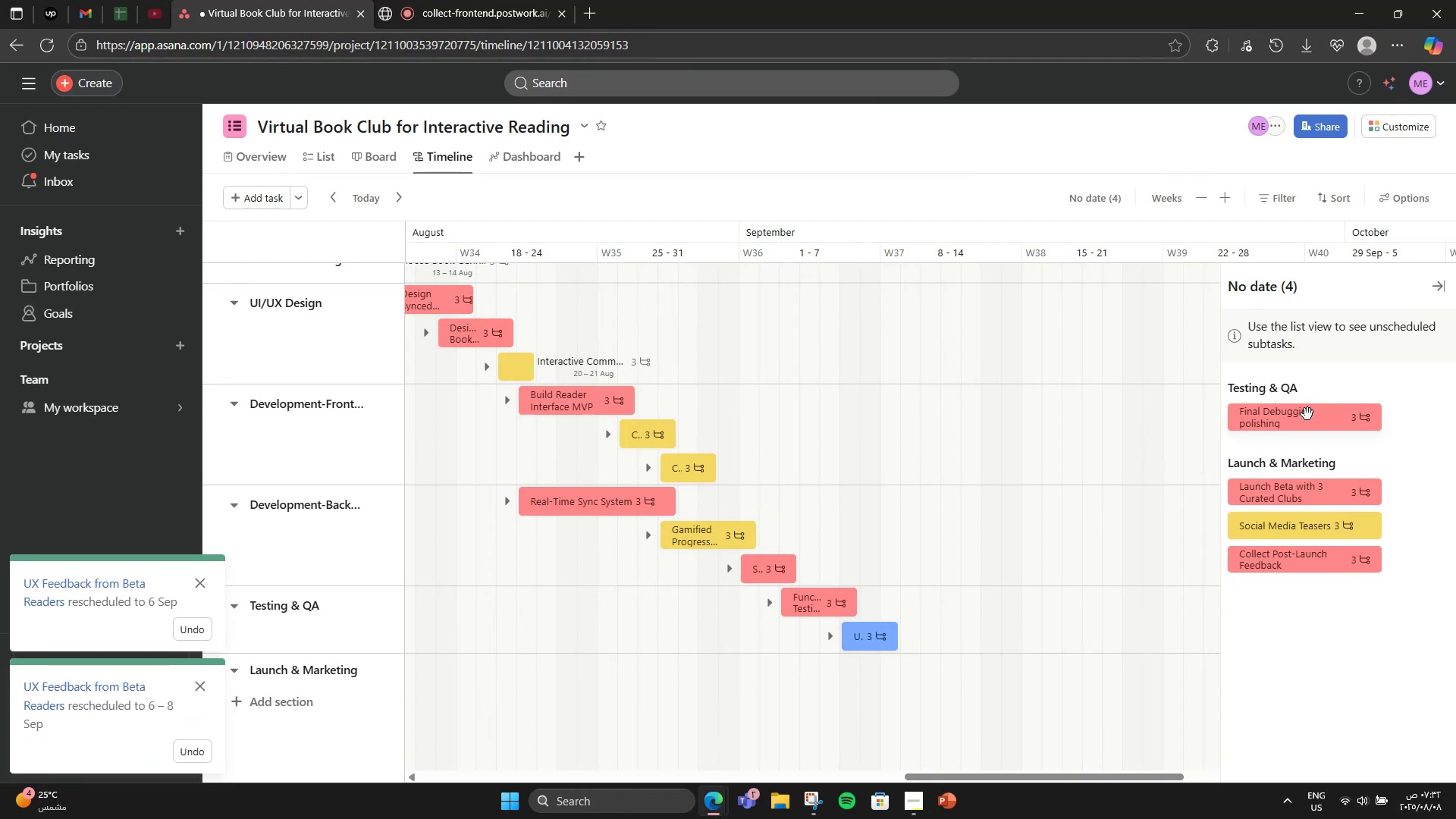 
left_click_drag(start_coordinate=[1304, 419], to_coordinate=[886, 647])
 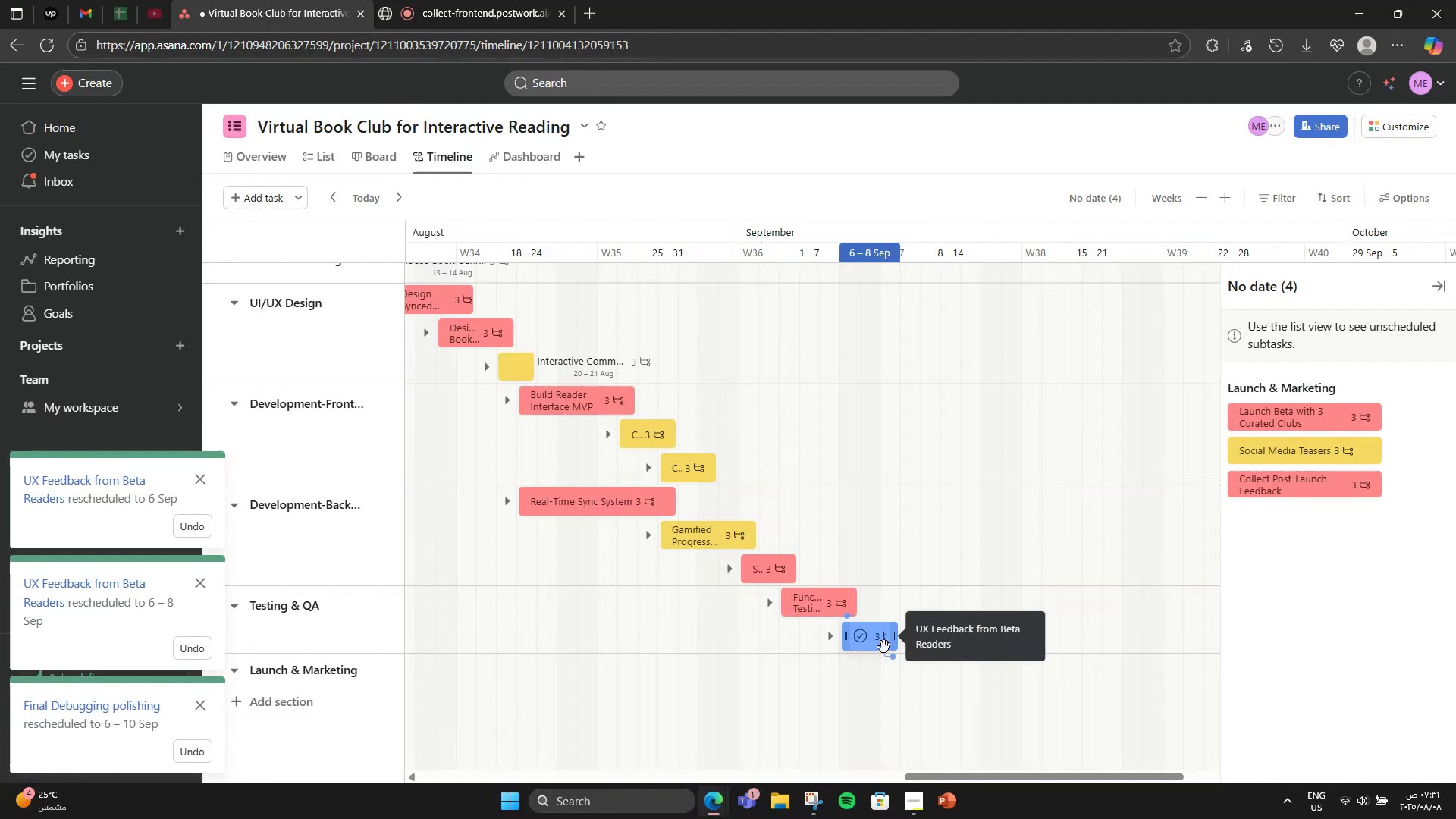 
scroll: coordinate [884, 647], scroll_direction: down, amount: 1.0
 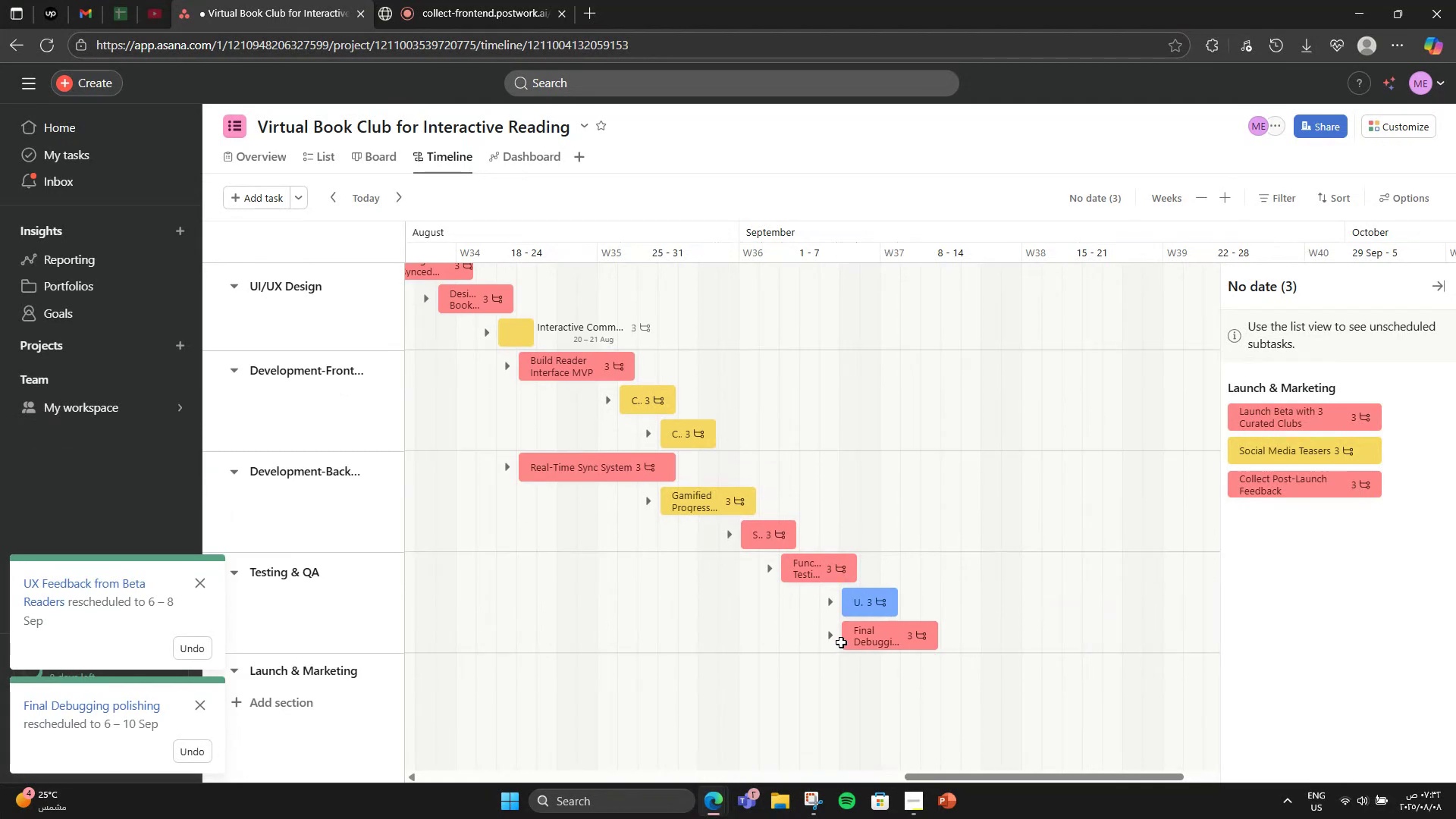 
left_click_drag(start_coordinate=[843, 635], to_coordinate=[872, 630])
 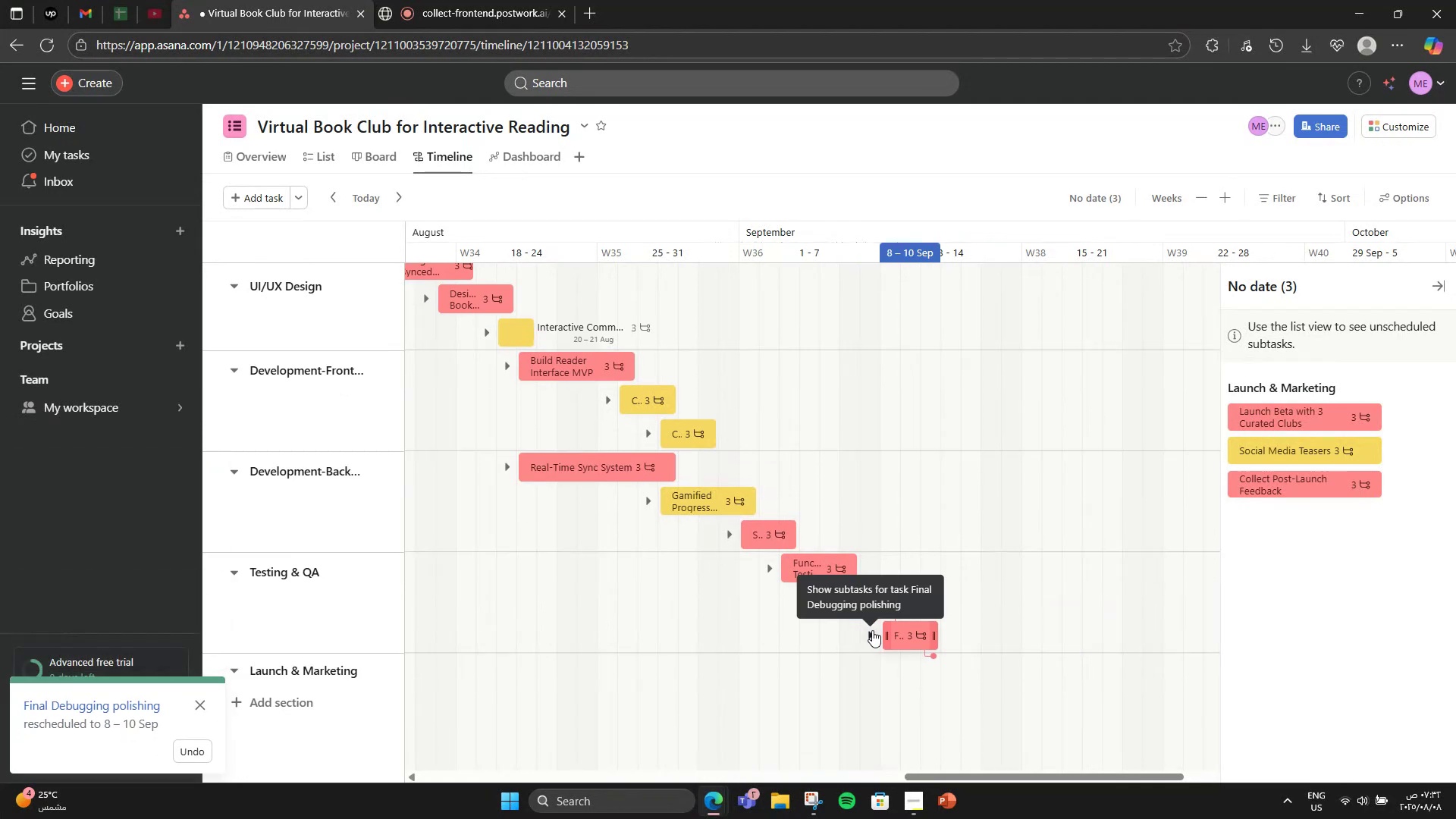 
wait(7.89)
 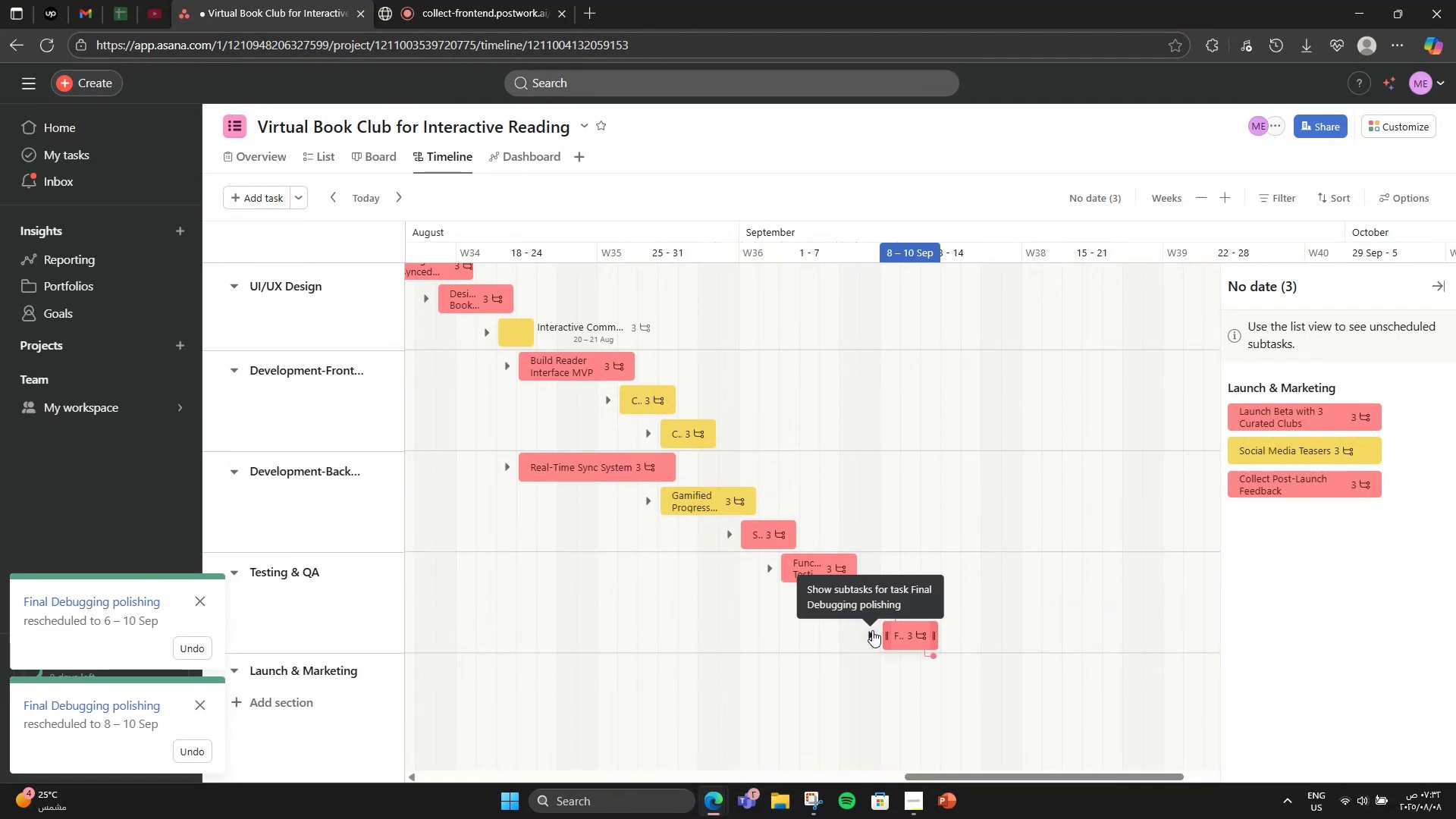 
left_click_drag(start_coordinate=[1310, 413], to_coordinate=[1004, 667])
 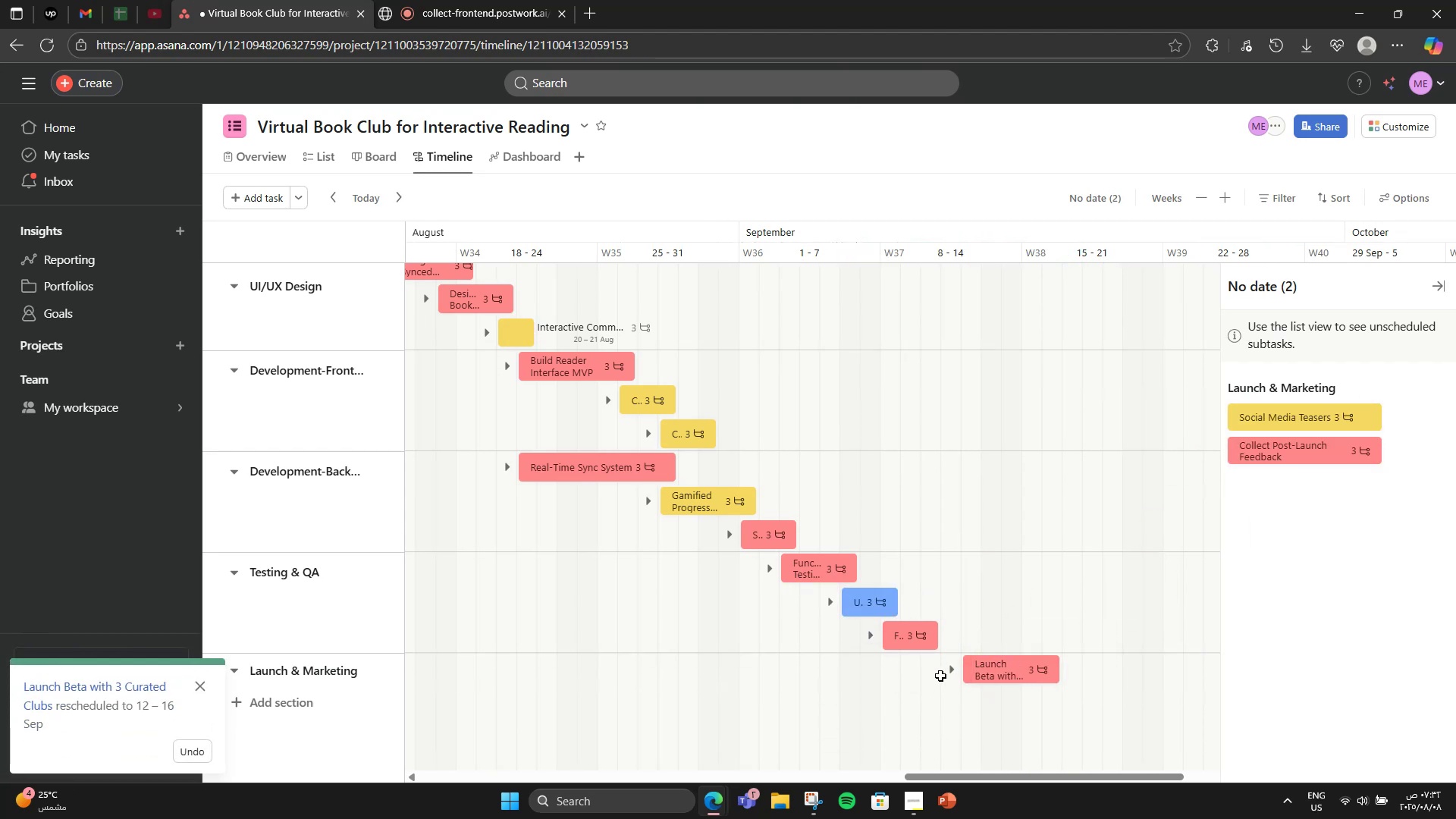 
left_click_drag(start_coordinate=[968, 670], to_coordinate=[930, 666])
 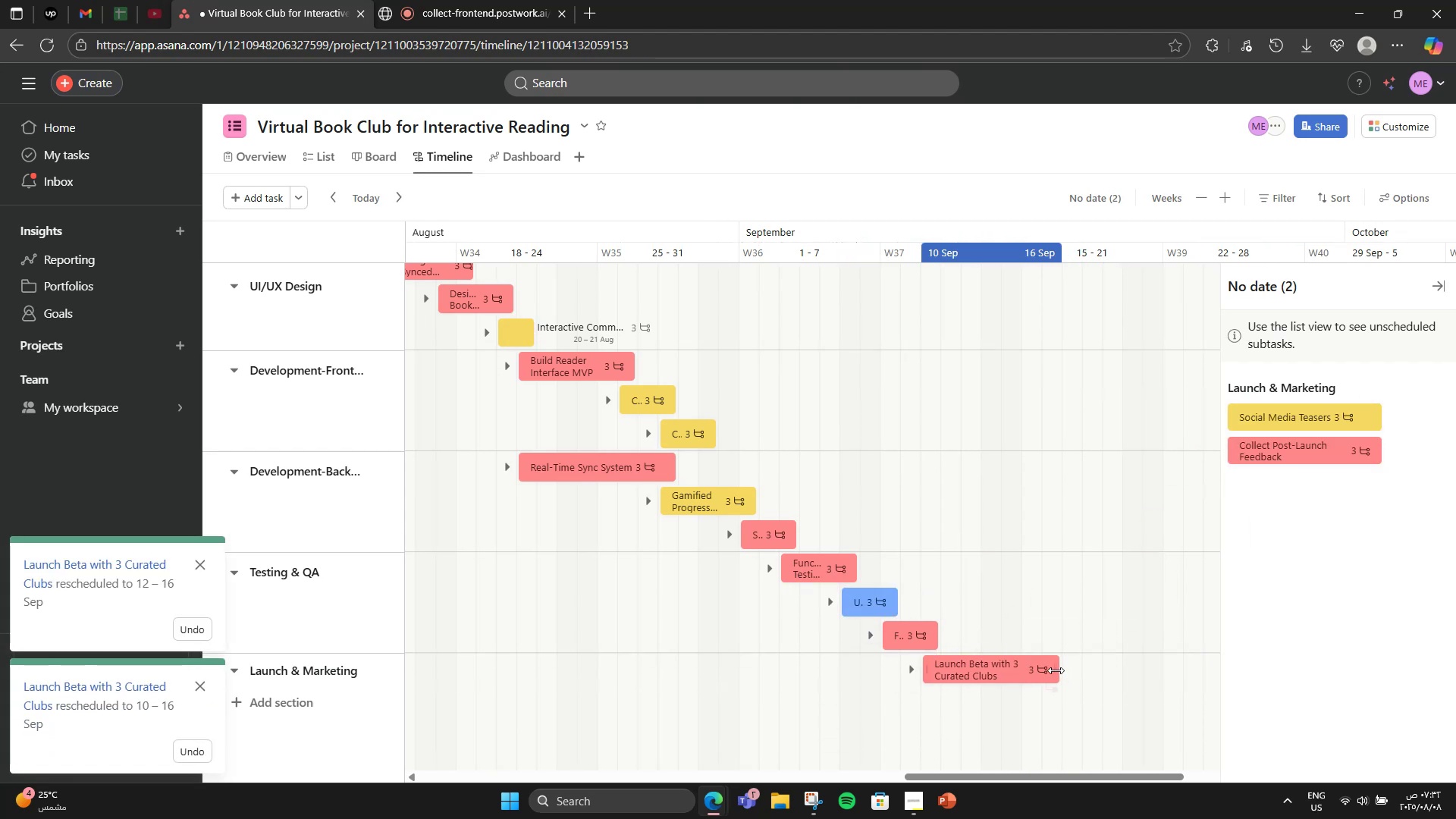 
left_click_drag(start_coordinate=[1055, 670], to_coordinate=[992, 667])
 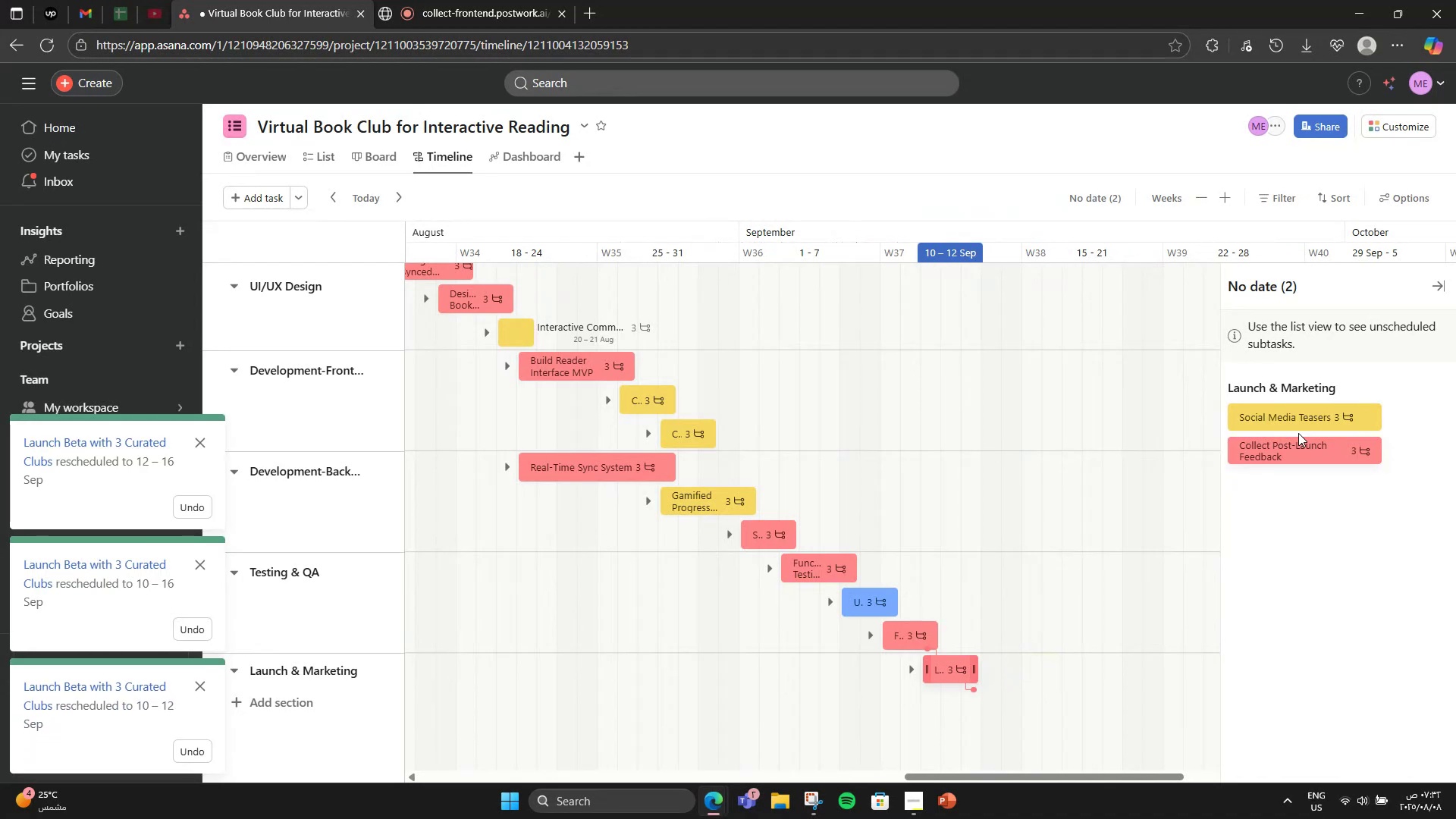 
left_click_drag(start_coordinate=[1288, 419], to_coordinate=[1012, 696])
 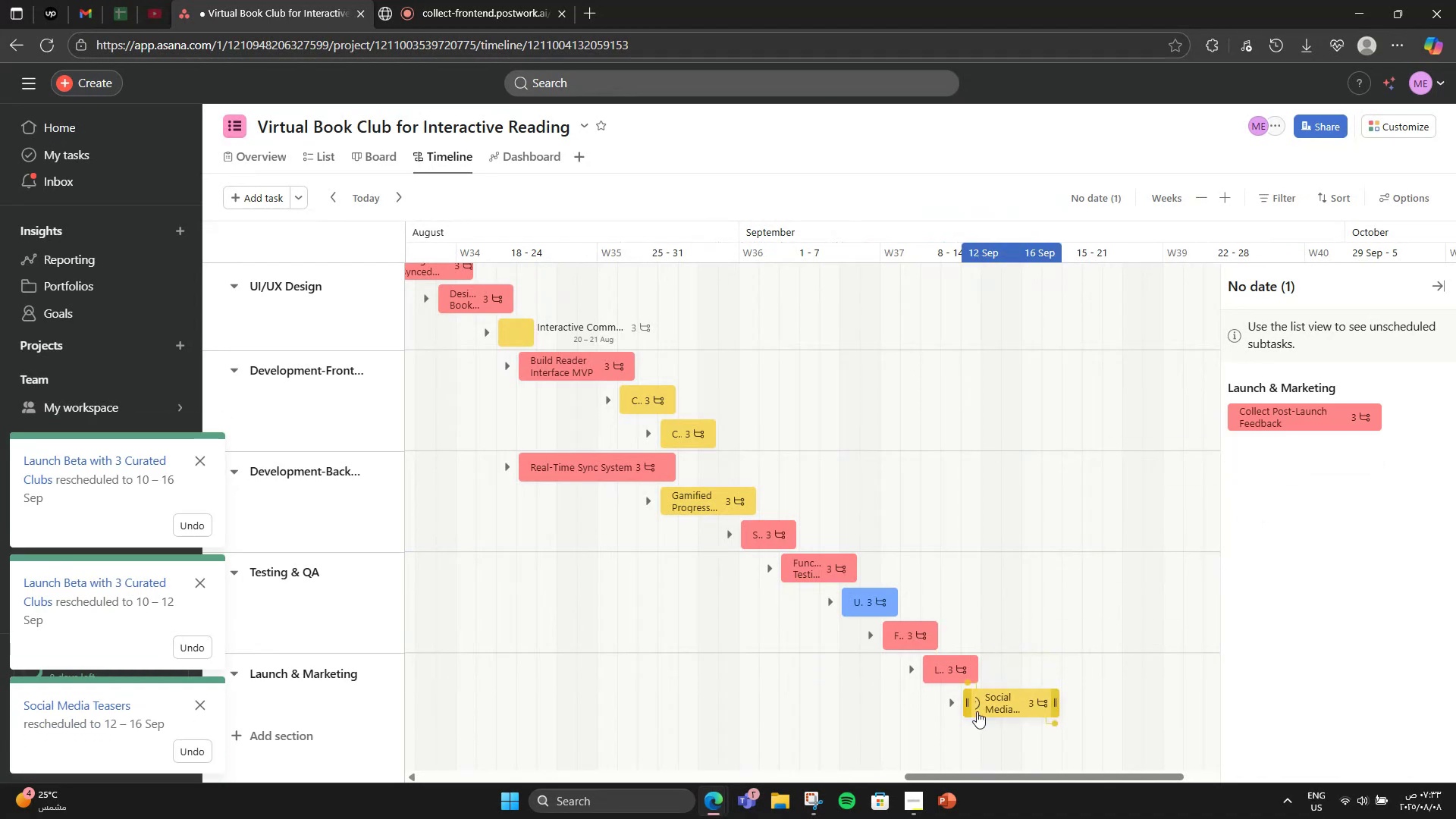 
left_click_drag(start_coordinate=[968, 705], to_coordinate=[890, 705])
 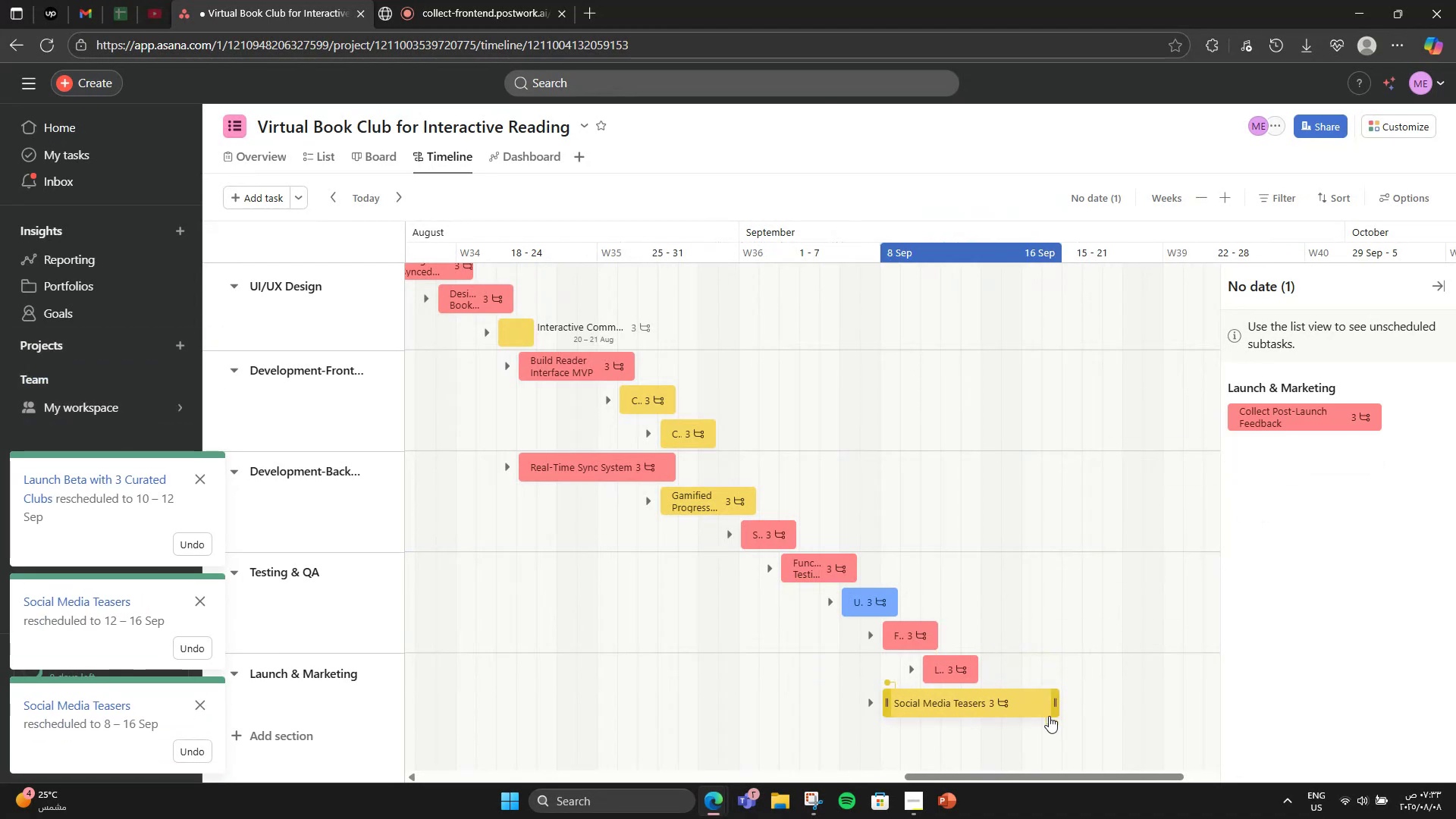 
left_click_drag(start_coordinate=[1056, 712], to_coordinate=[982, 701])
 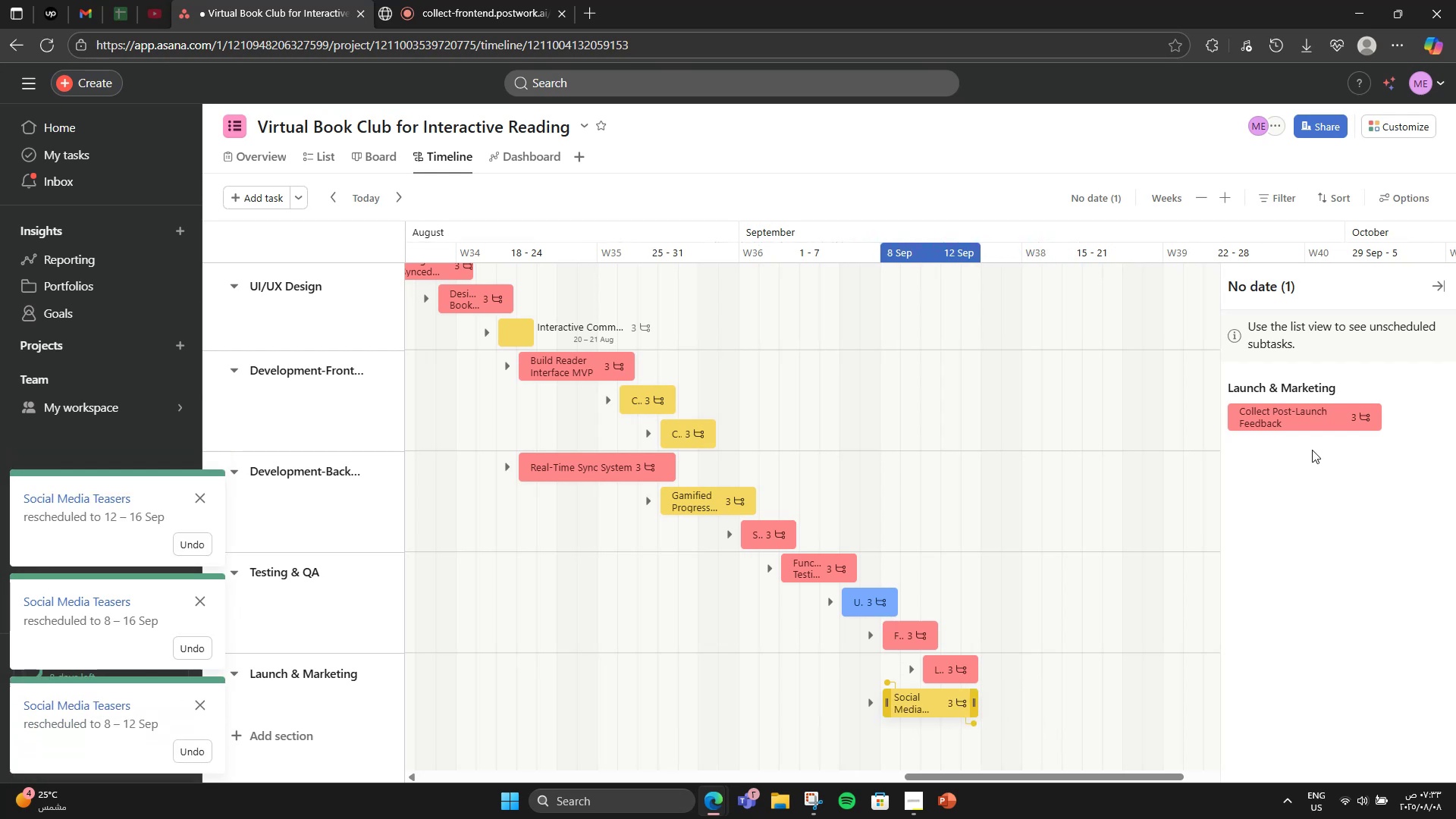 
left_click_drag(start_coordinate=[1297, 420], to_coordinate=[965, 733])
 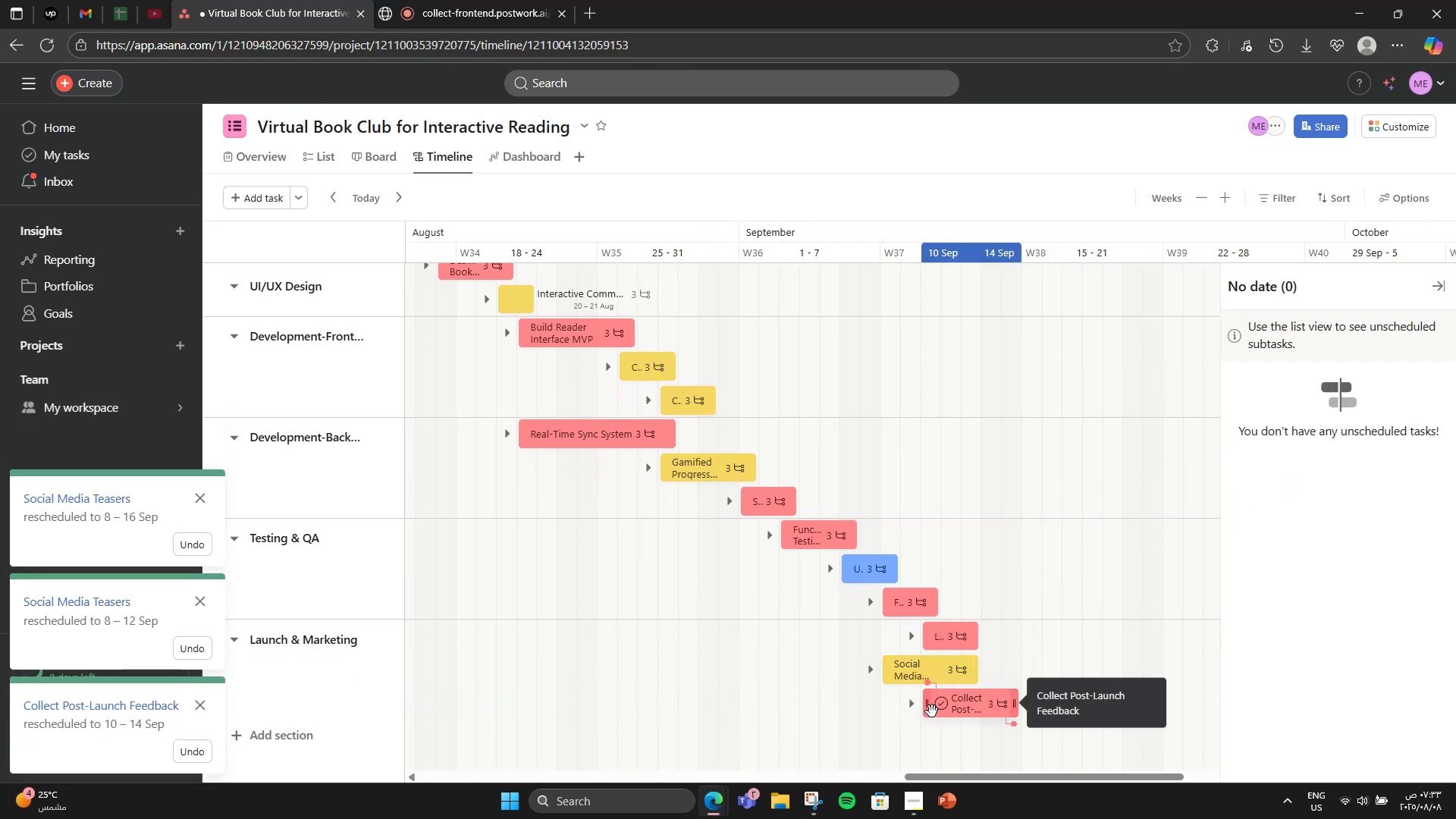 
left_click_drag(start_coordinate=[927, 708], to_coordinate=[968, 700])
 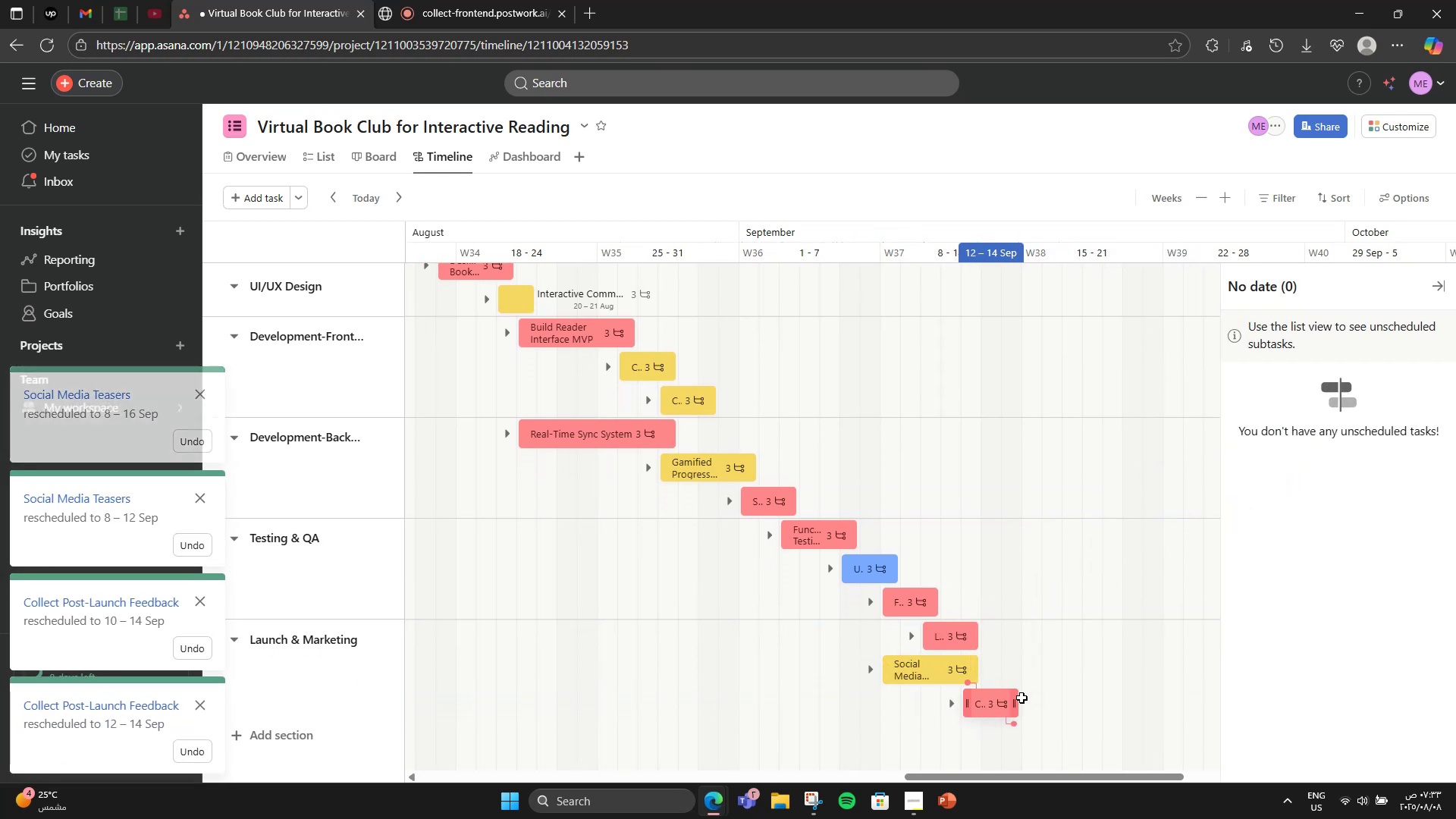 
left_click_drag(start_coordinate=[1016, 698], to_coordinate=[1046, 701])
 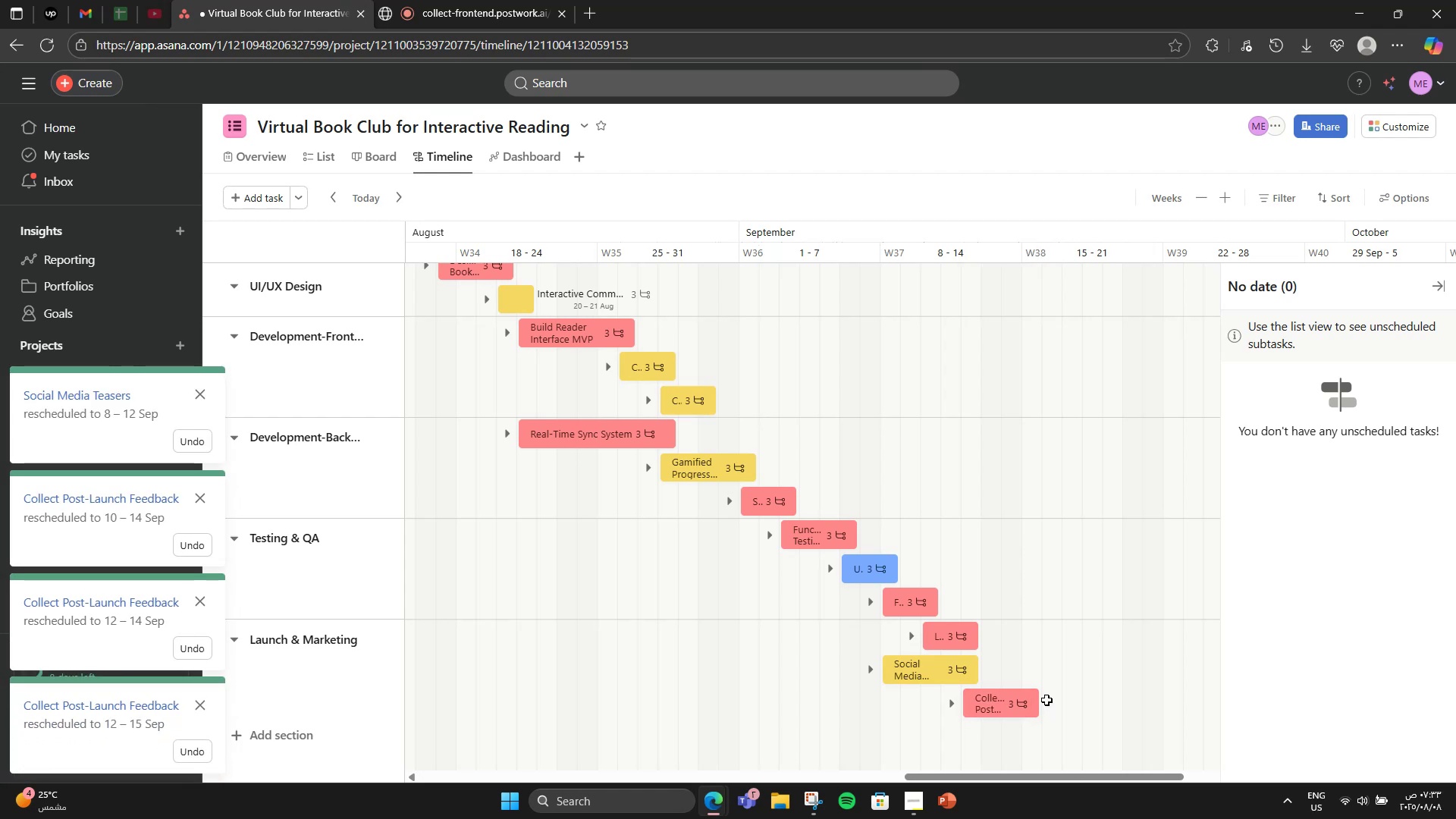 
scroll: coordinate [1046, 700], scroll_direction: up, amount: 5.0
 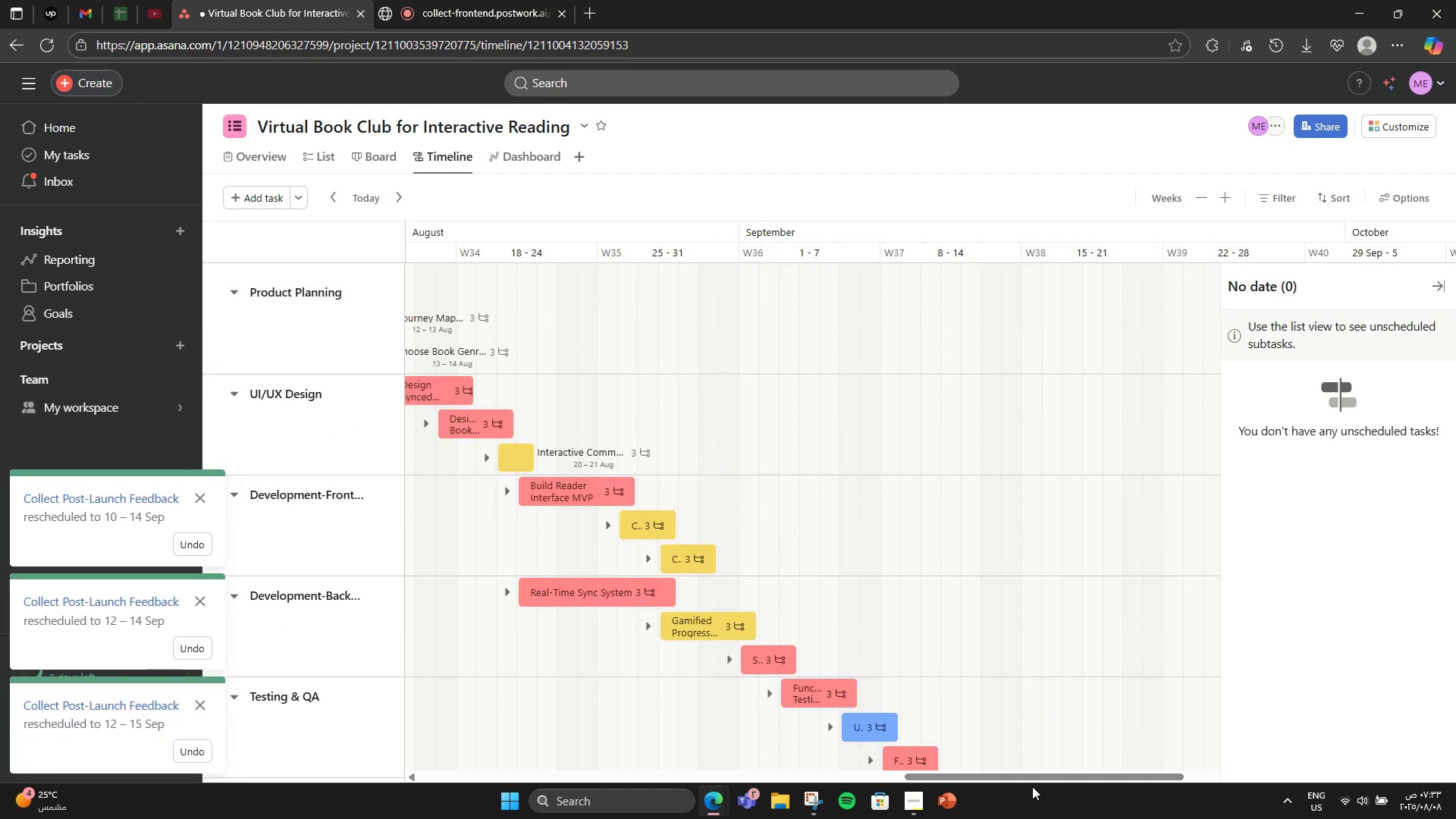 
left_click_drag(start_coordinate=[1034, 779], to_coordinate=[907, 744])
 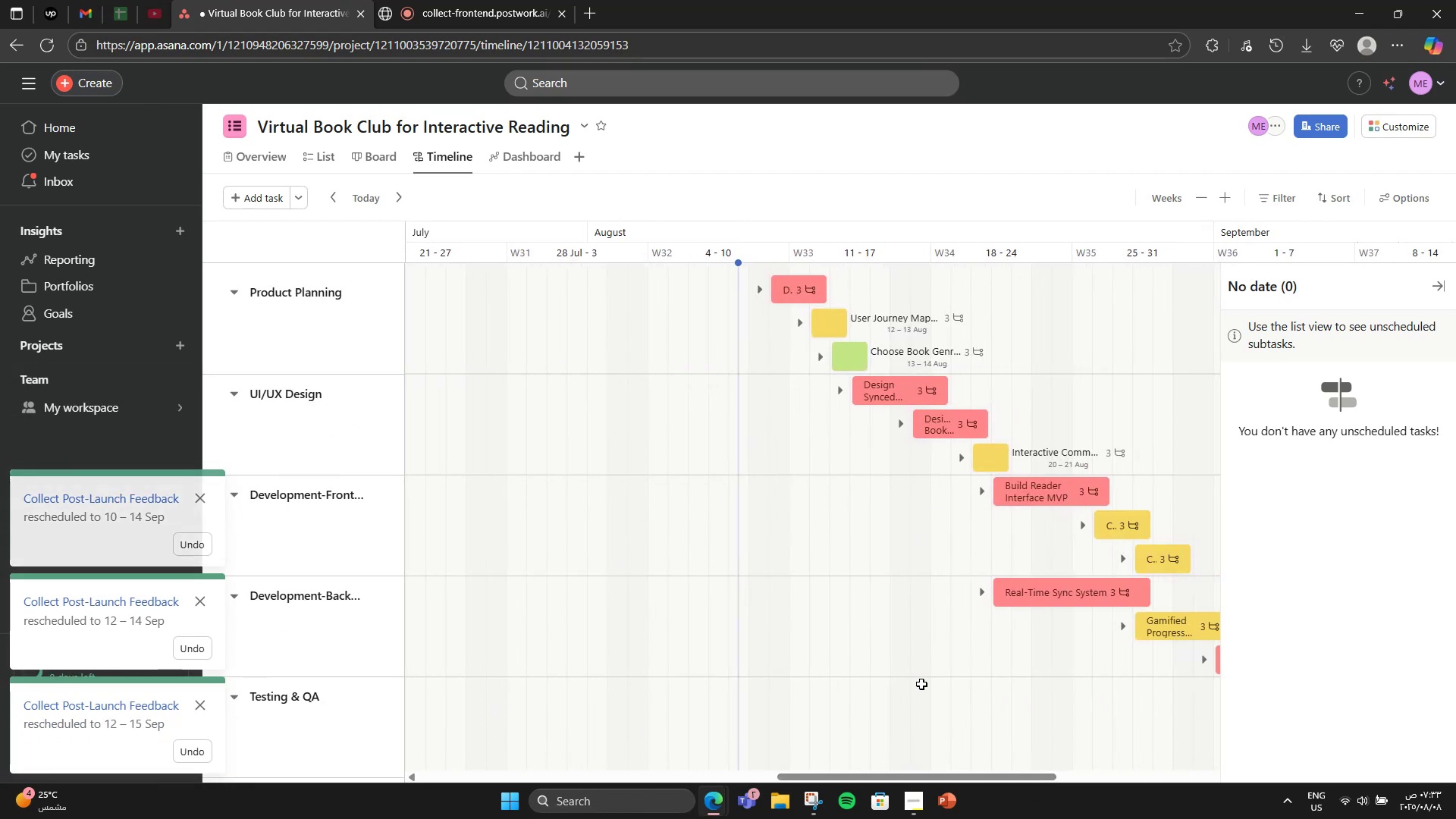 
scroll: coordinate [924, 670], scroll_direction: up, amount: 2.0
 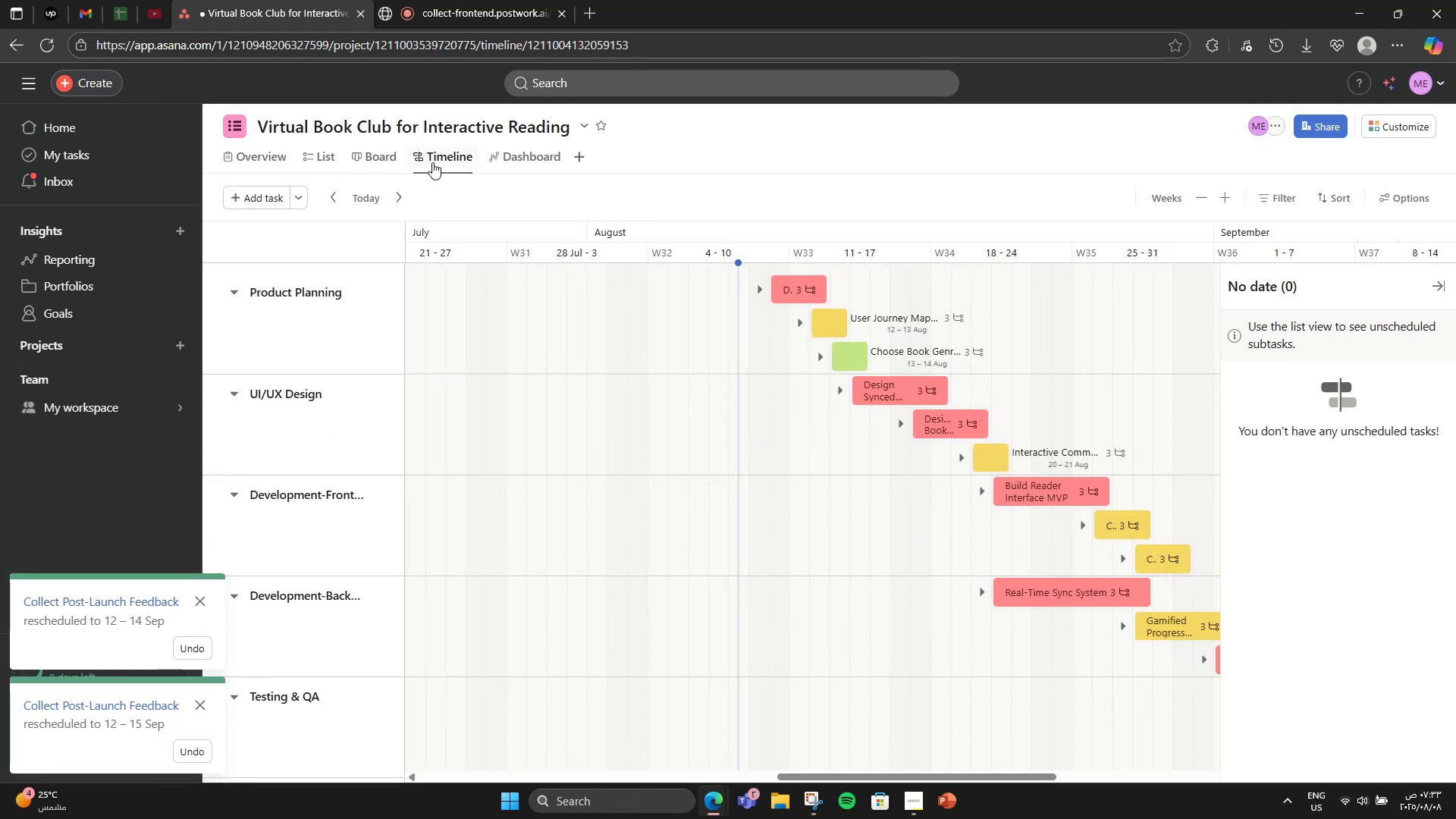 
left_click([526, 149])
 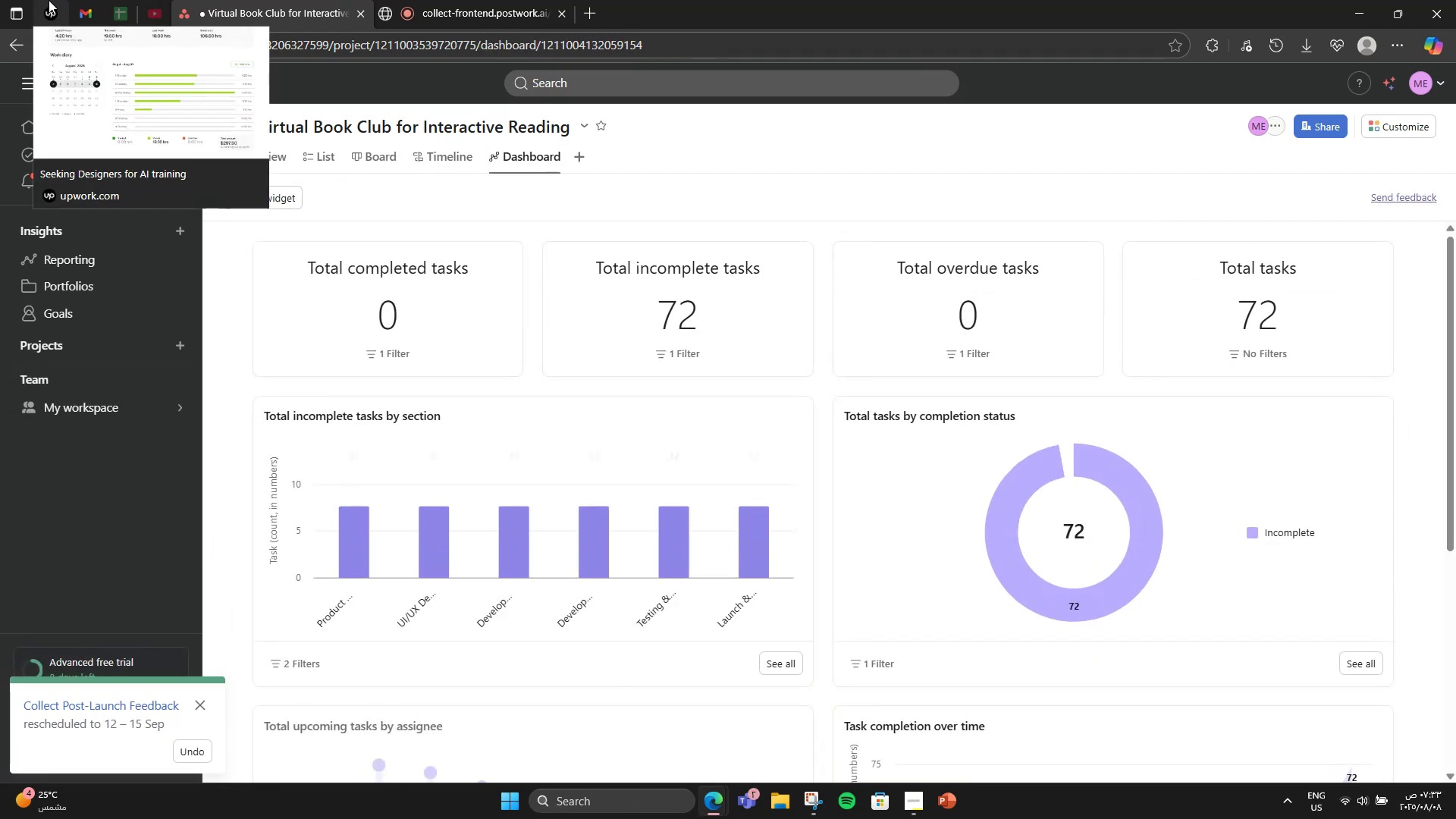 
mouse_move([509, 279])
 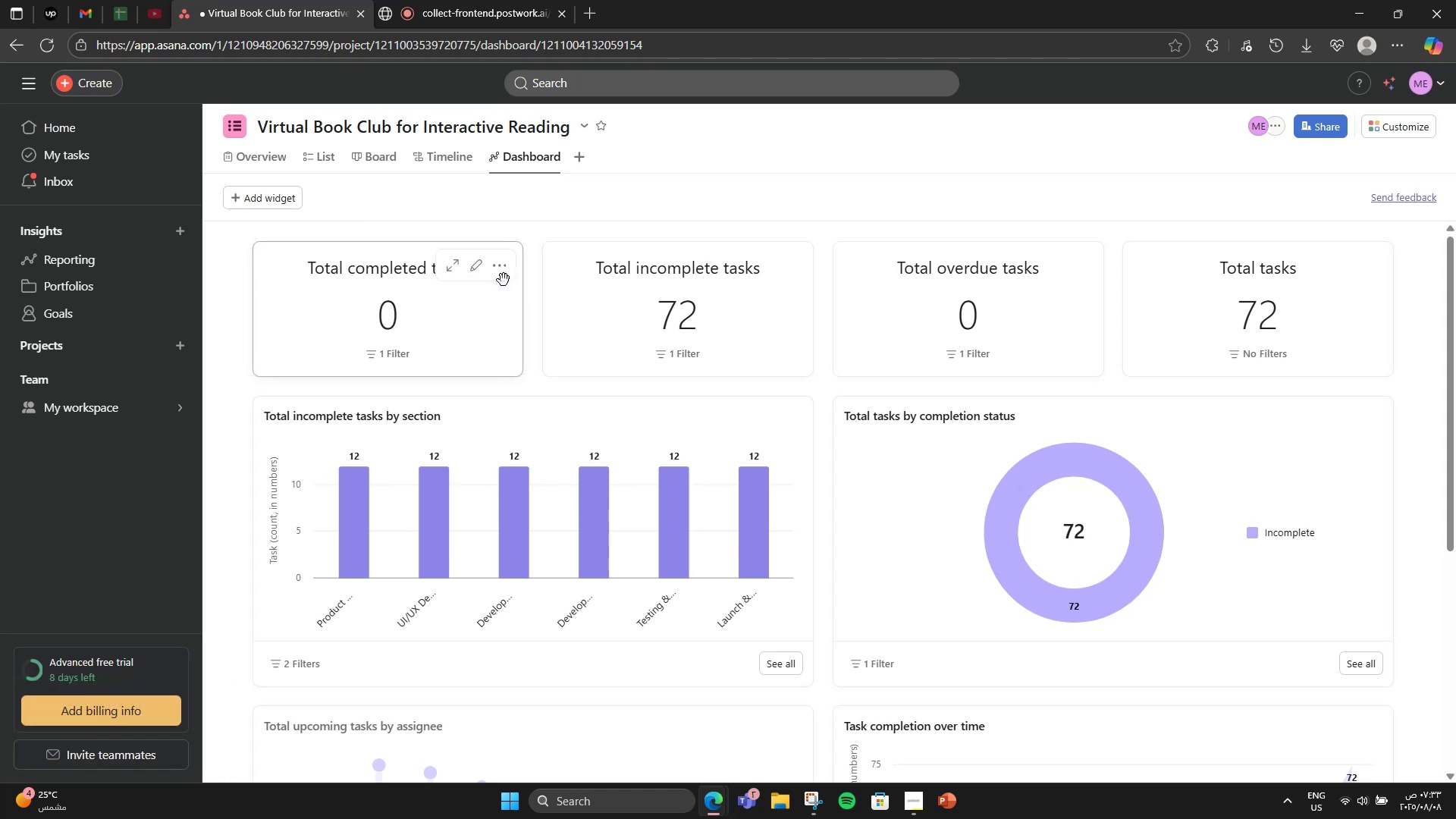 
left_click([491, 270])
 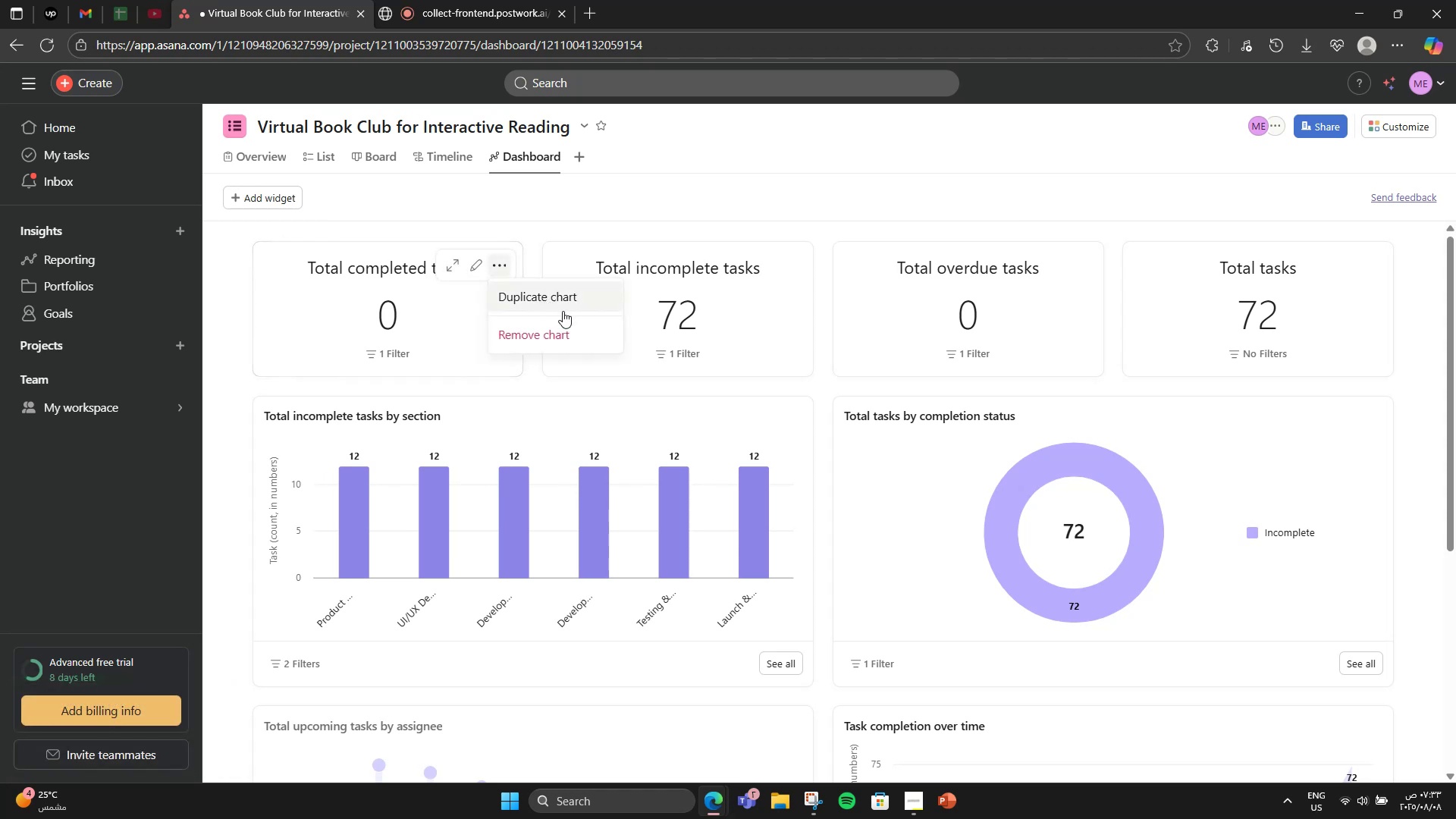 
left_click([566, 322])
 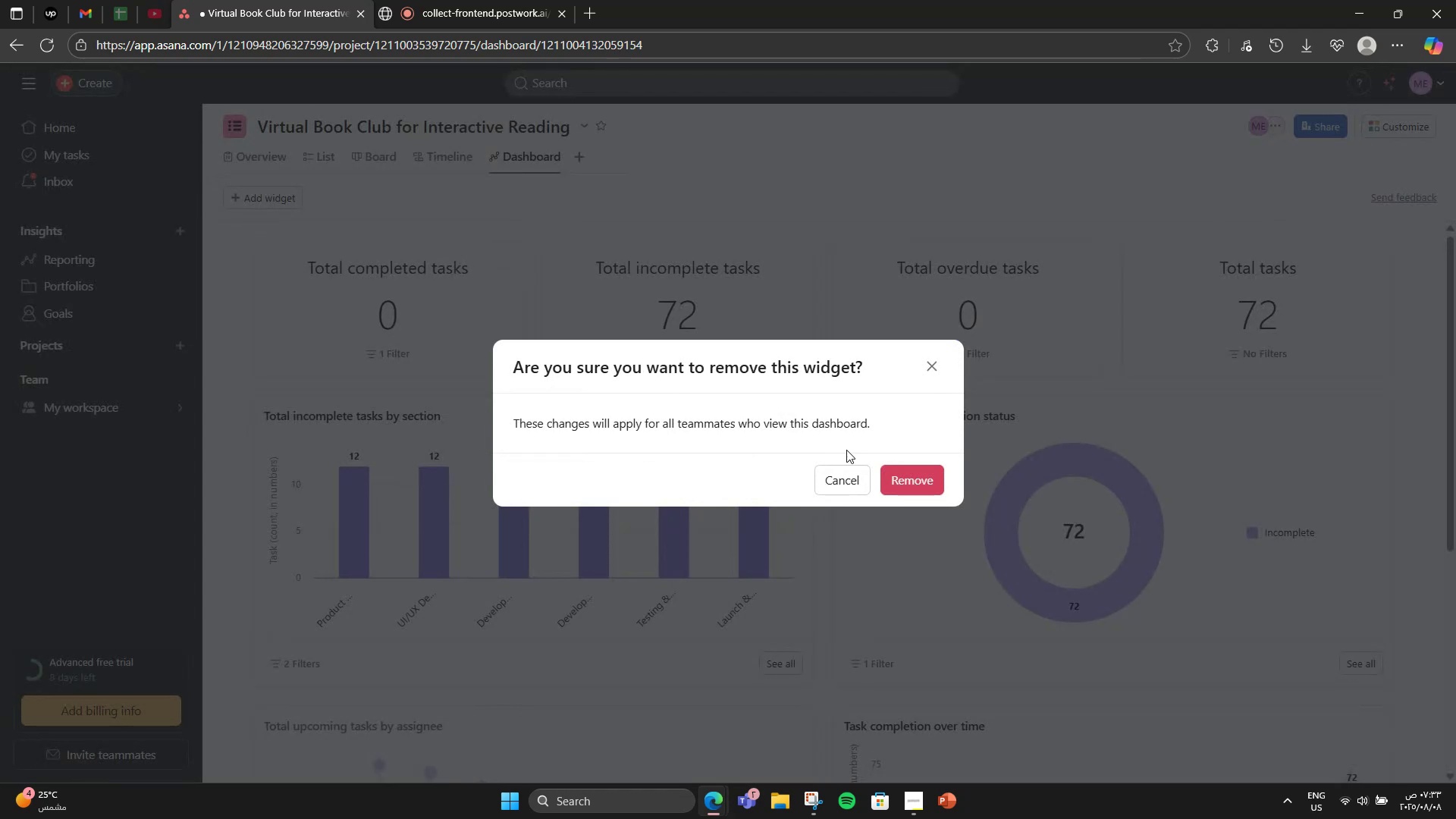 
left_click([908, 476])
 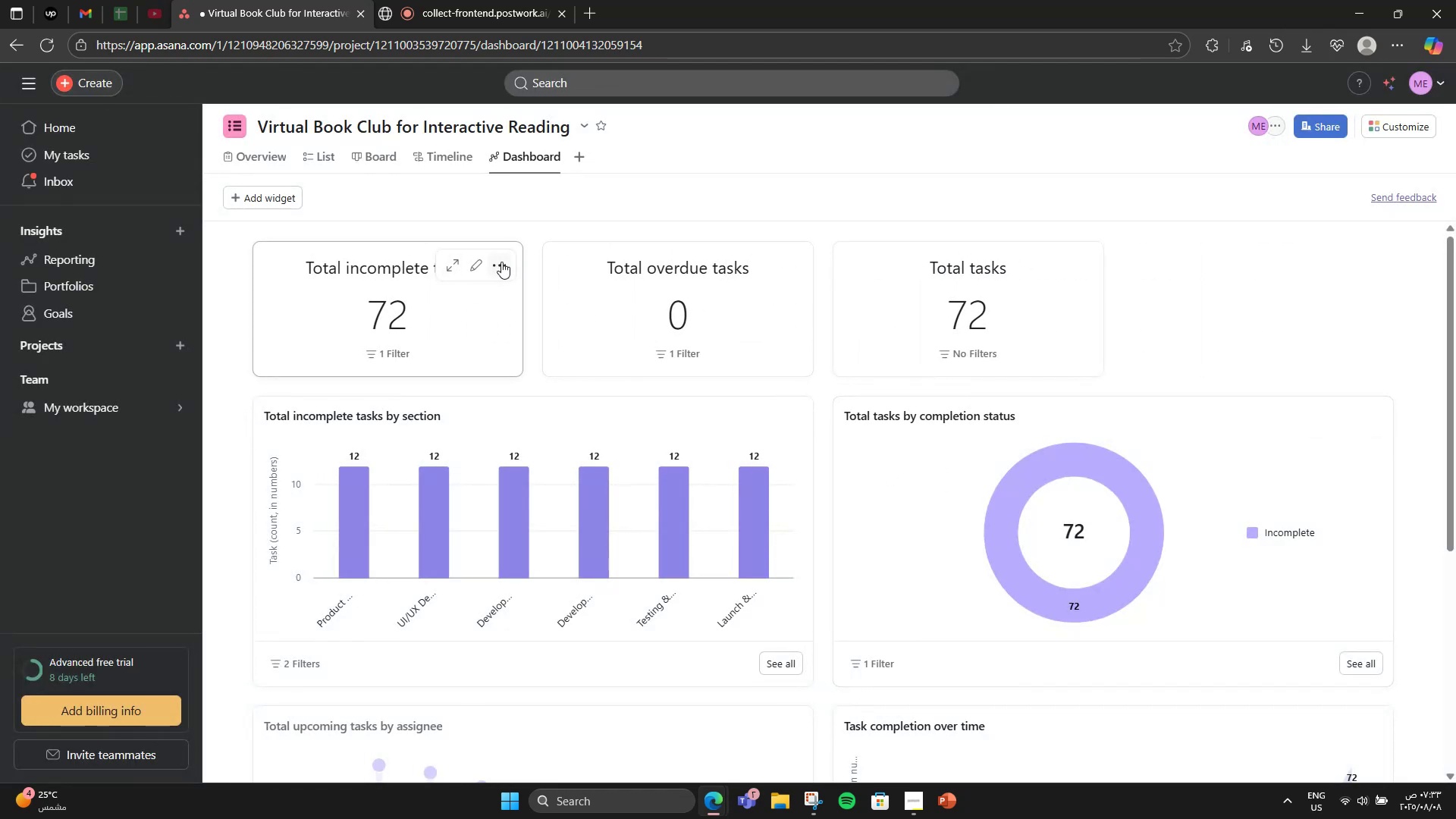 
left_click([503, 267])
 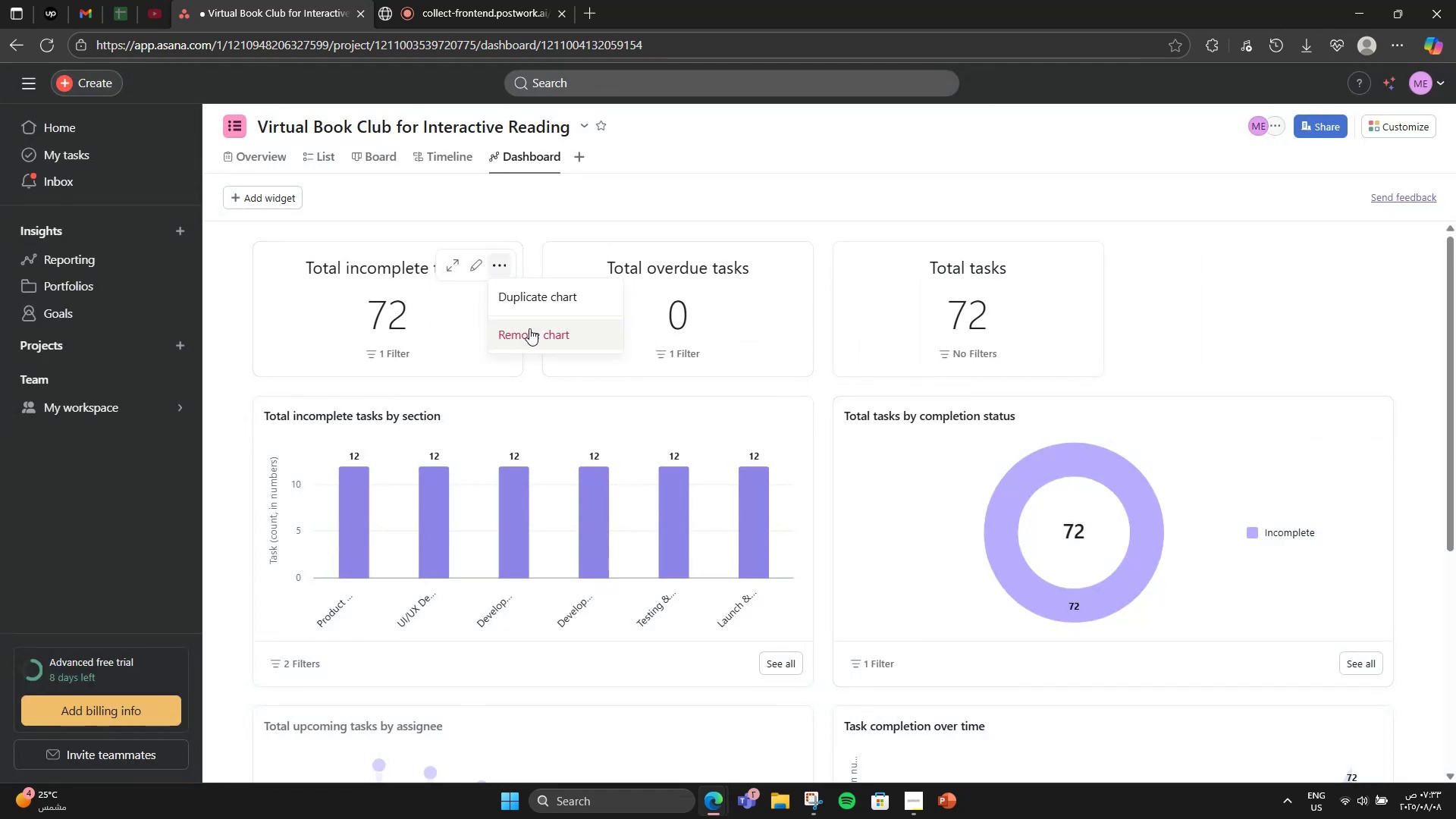 
left_click([601, 227])
 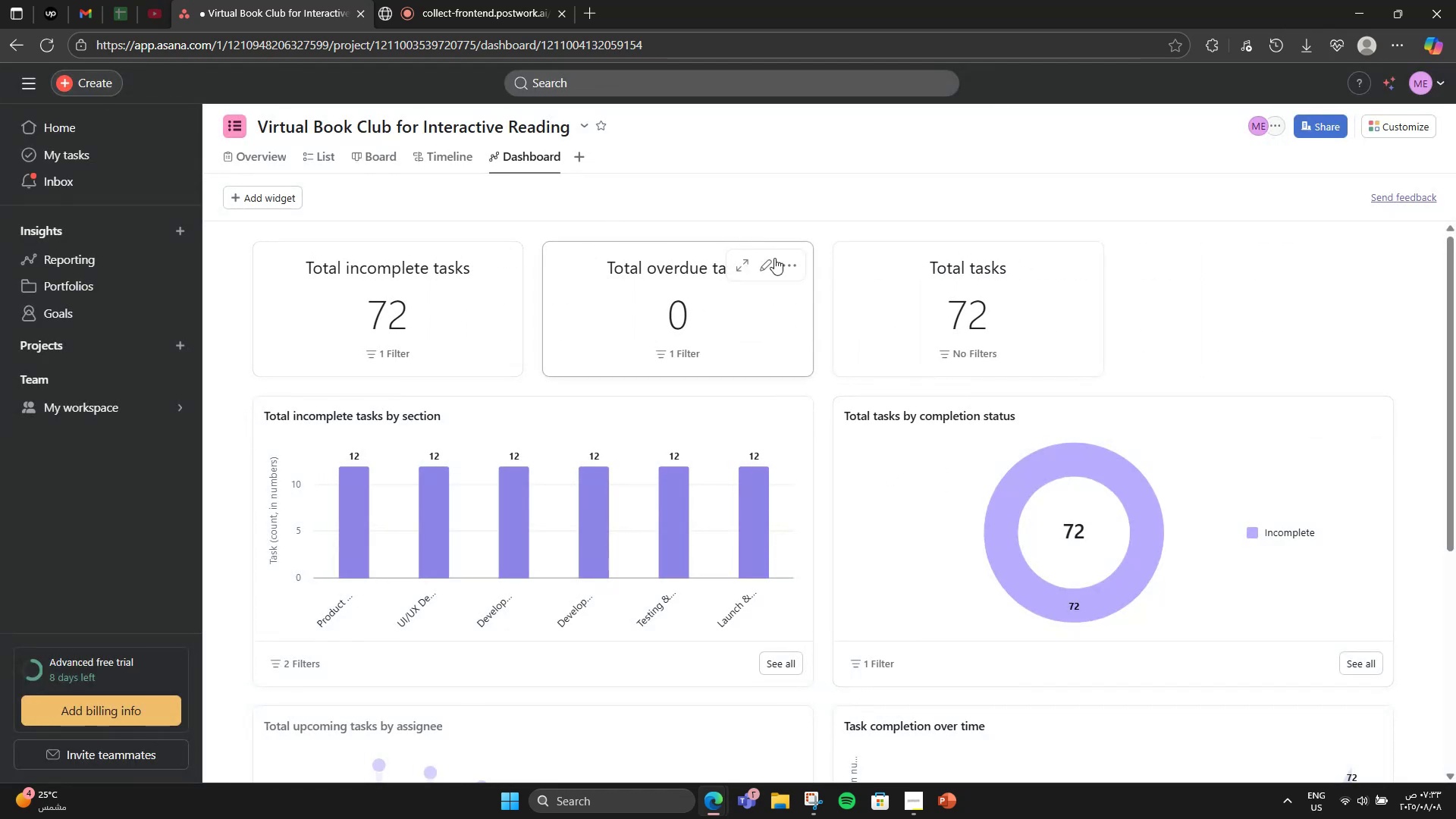 
left_click([792, 268])
 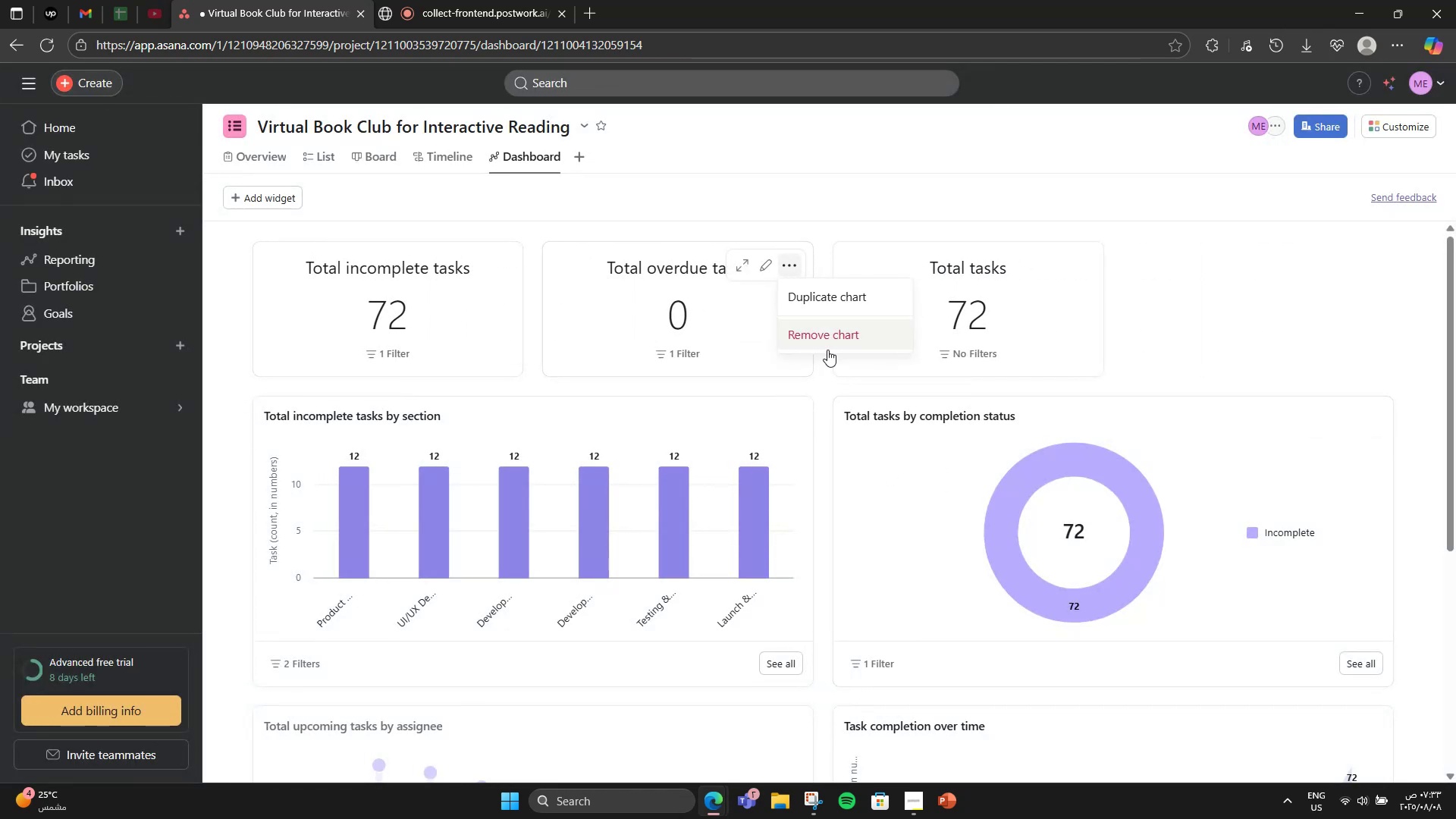 
left_click([821, 345])
 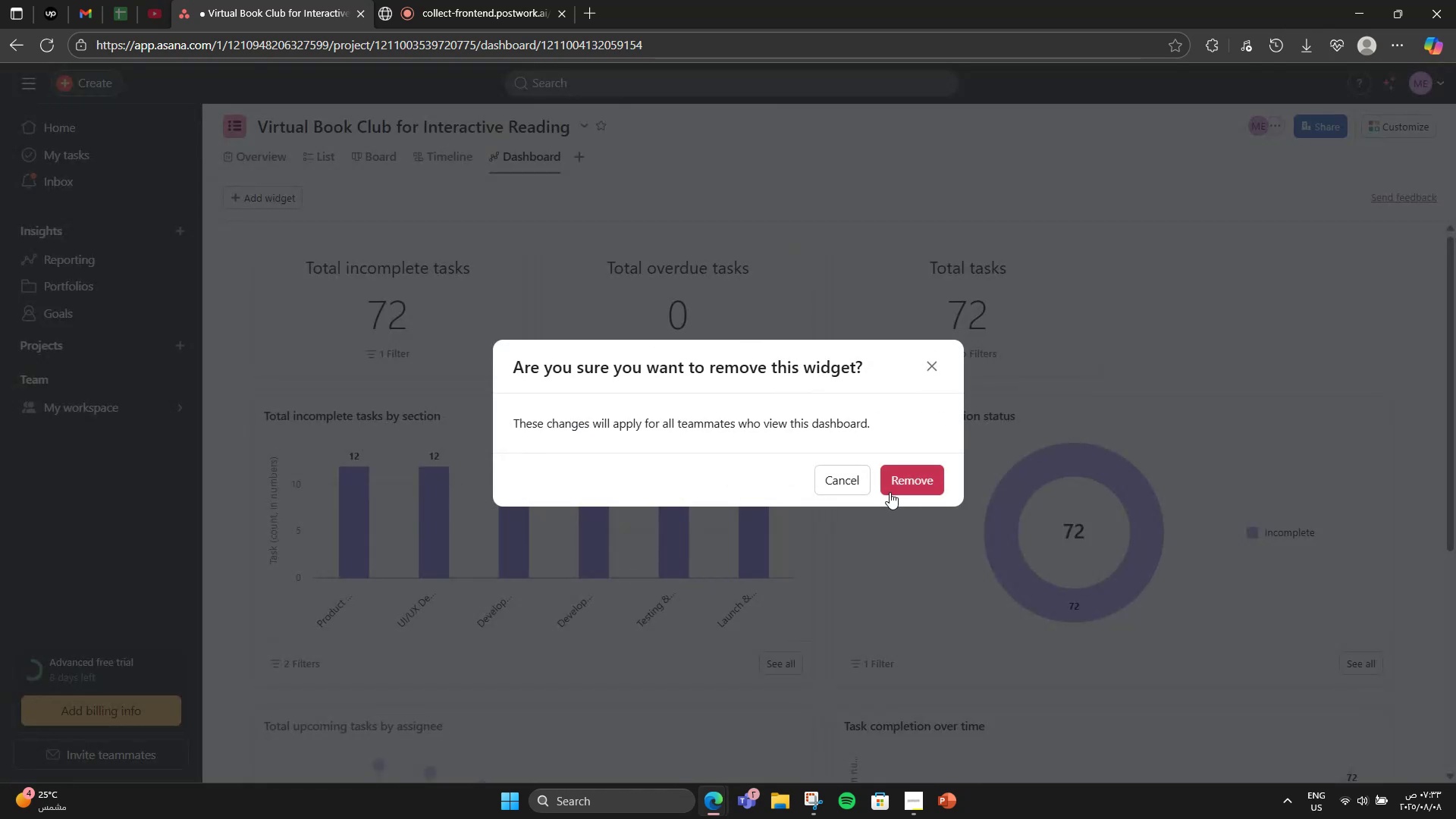 
left_click([909, 491])
 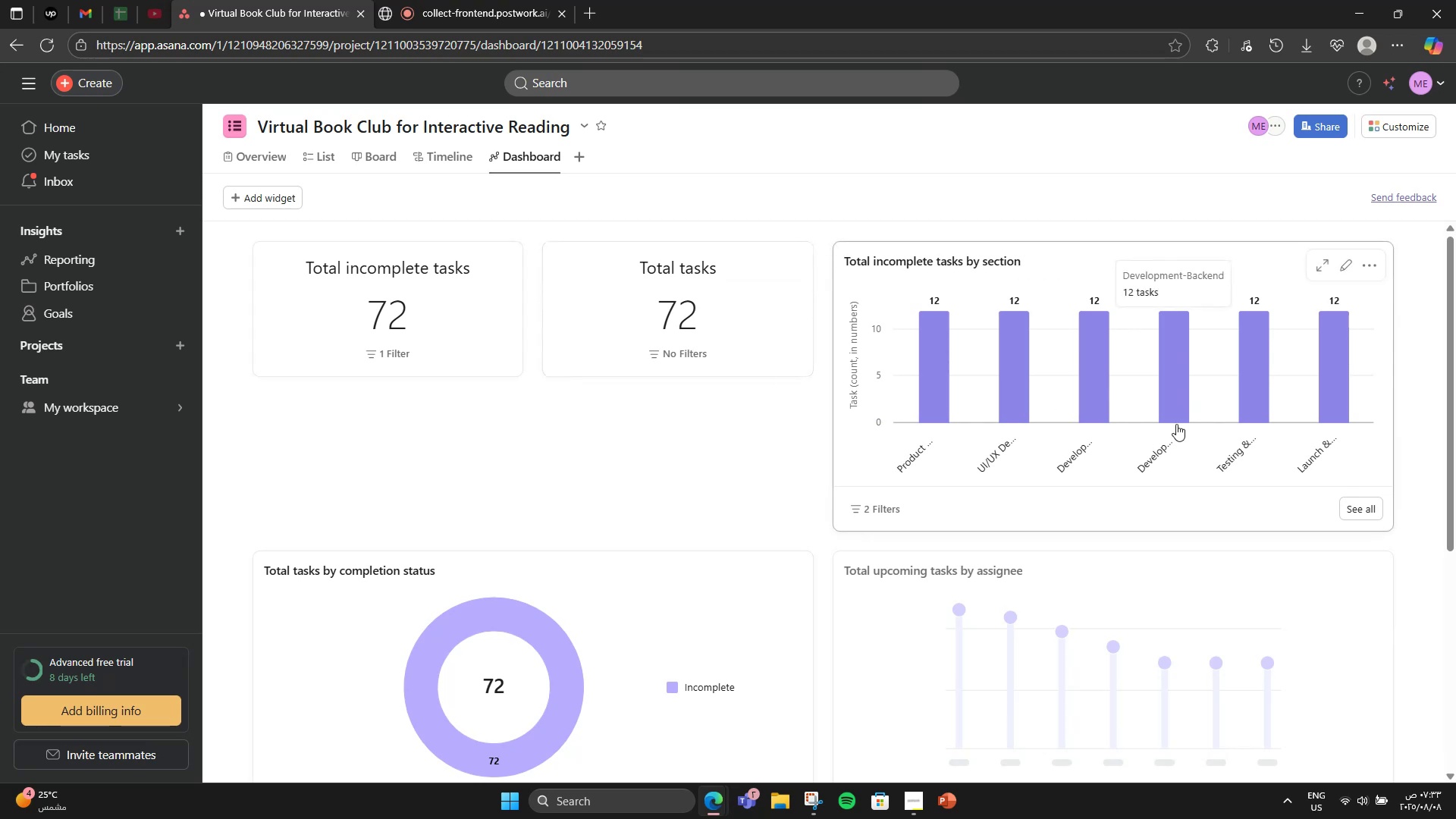 
scroll: coordinate [550, 511], scroll_direction: down, amount: 1.0
 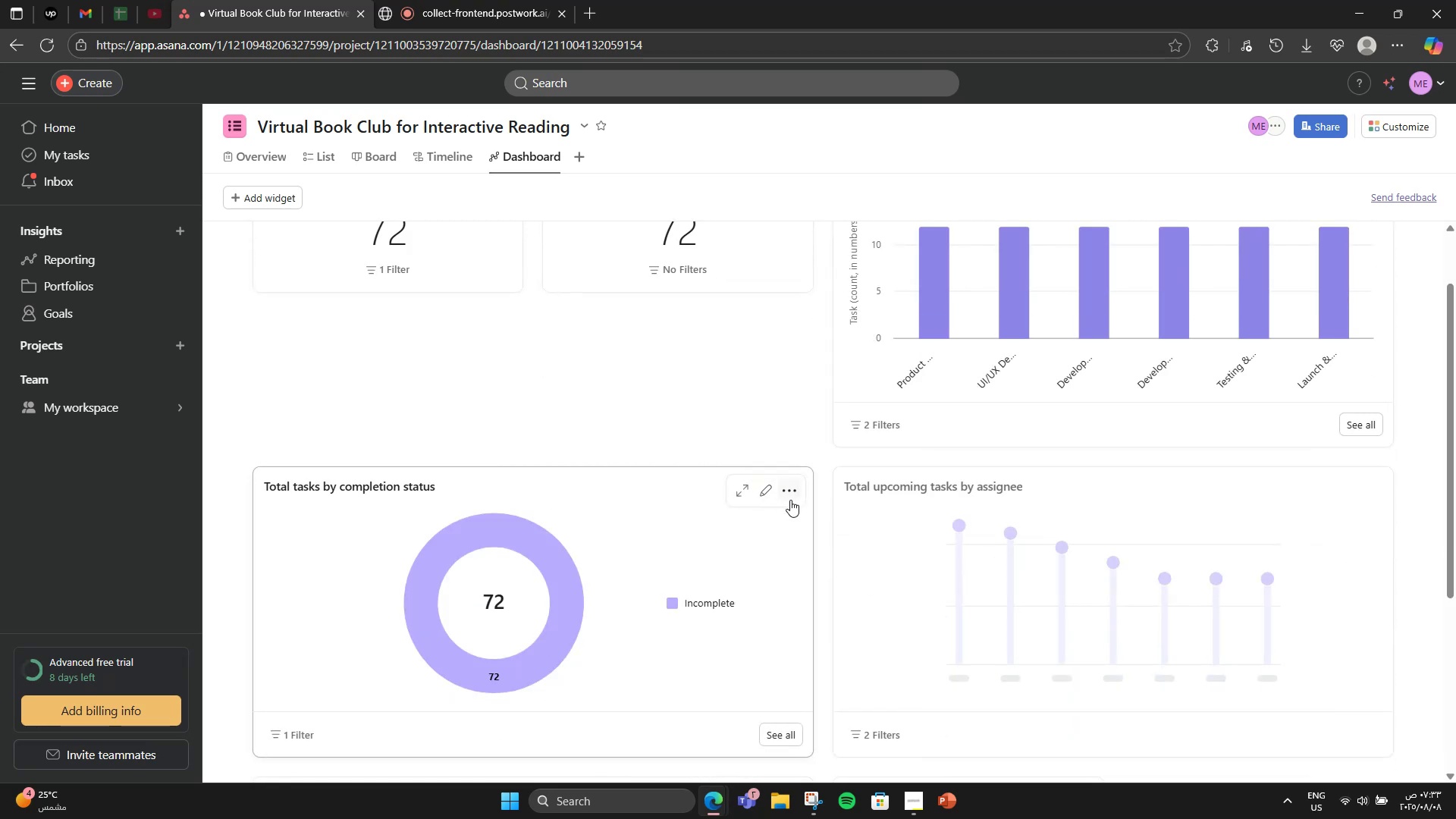 
scroll: coordinate [869, 387], scroll_direction: up, amount: 2.0
 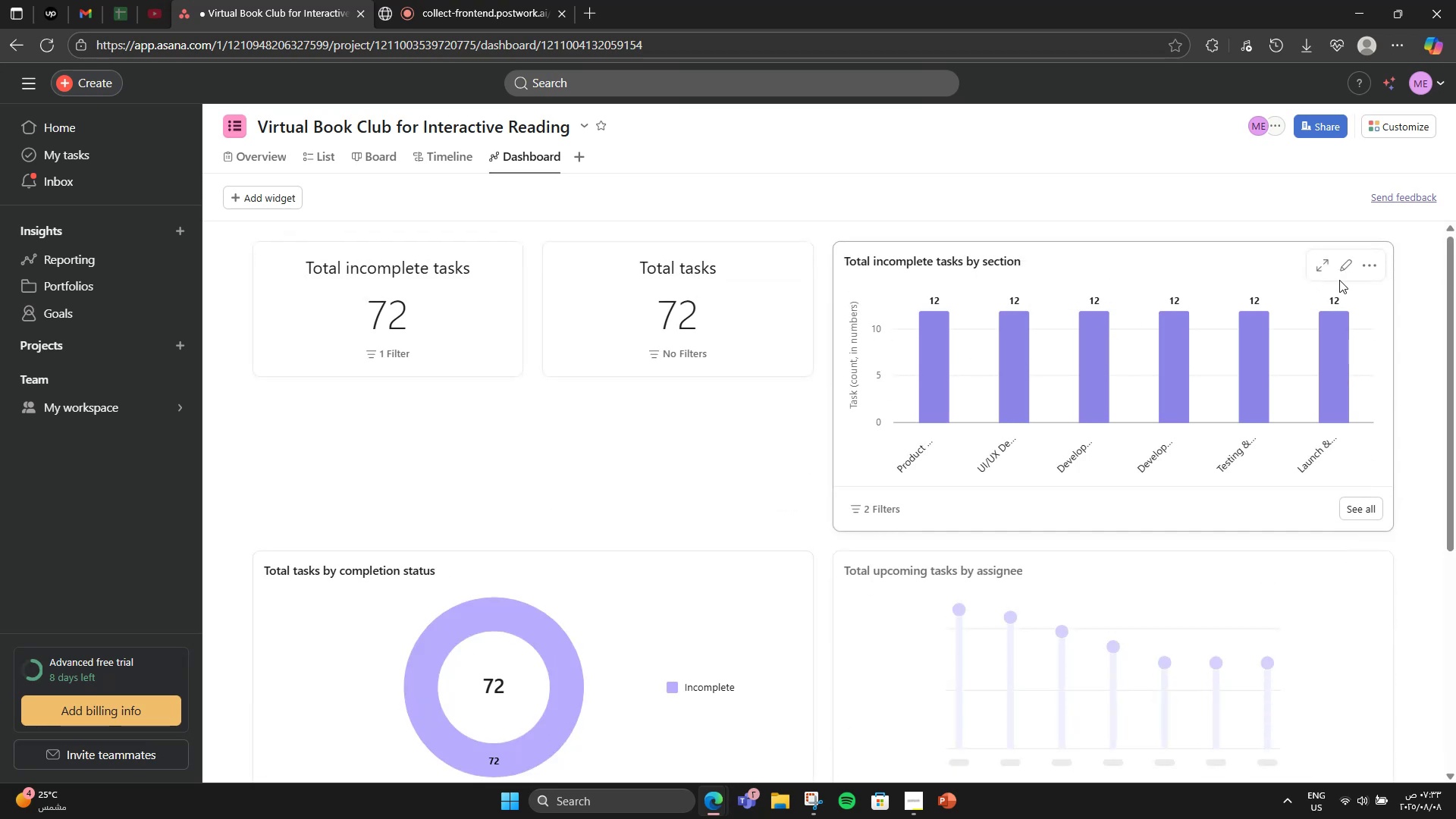 
left_click([1366, 276])
 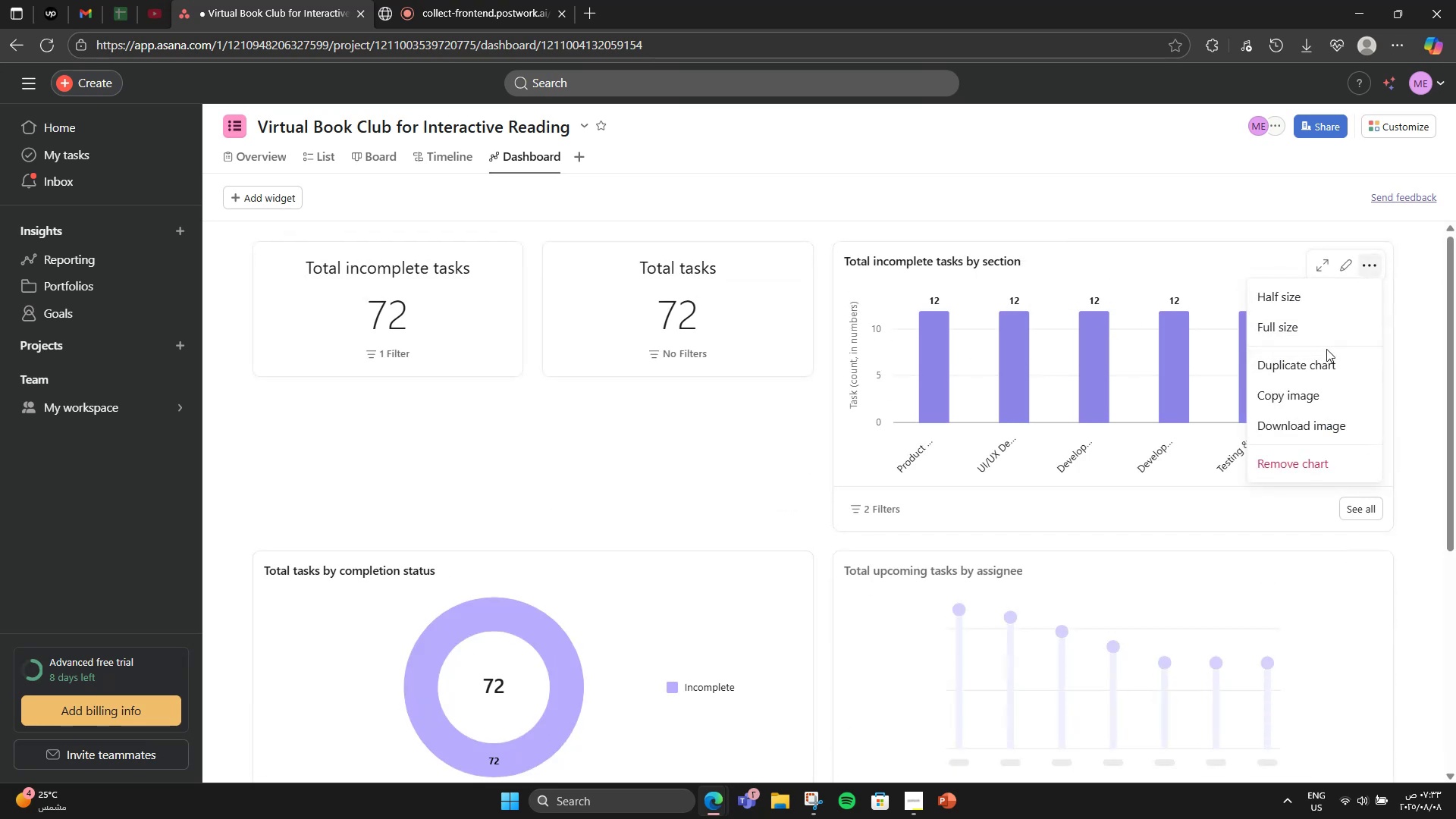 
left_click([1324, 337])
 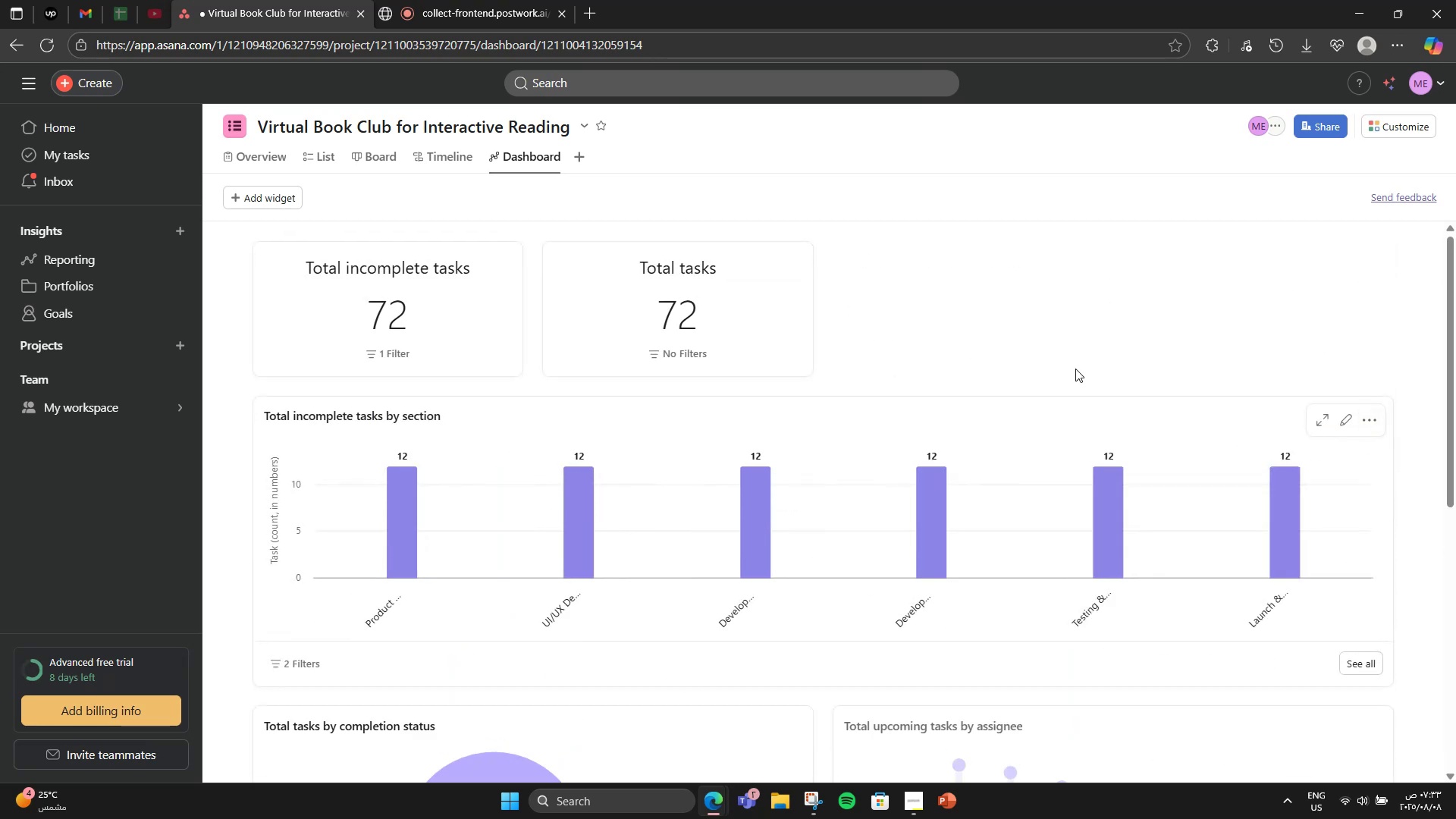 
scroll: coordinate [740, 375], scroll_direction: down, amount: 2.0
 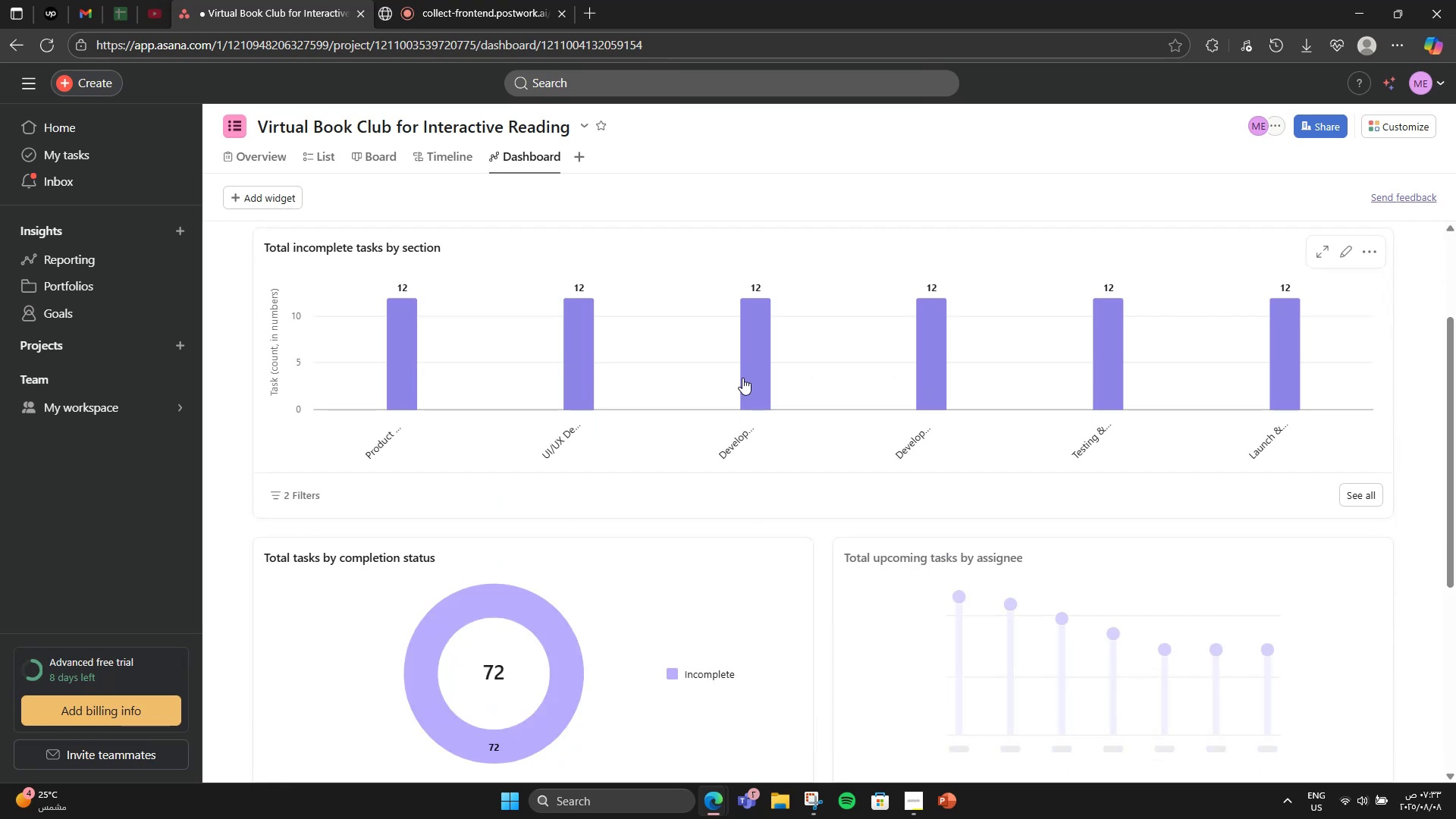 
scroll: coordinate [877, 456], scroll_direction: up, amount: 4.0
 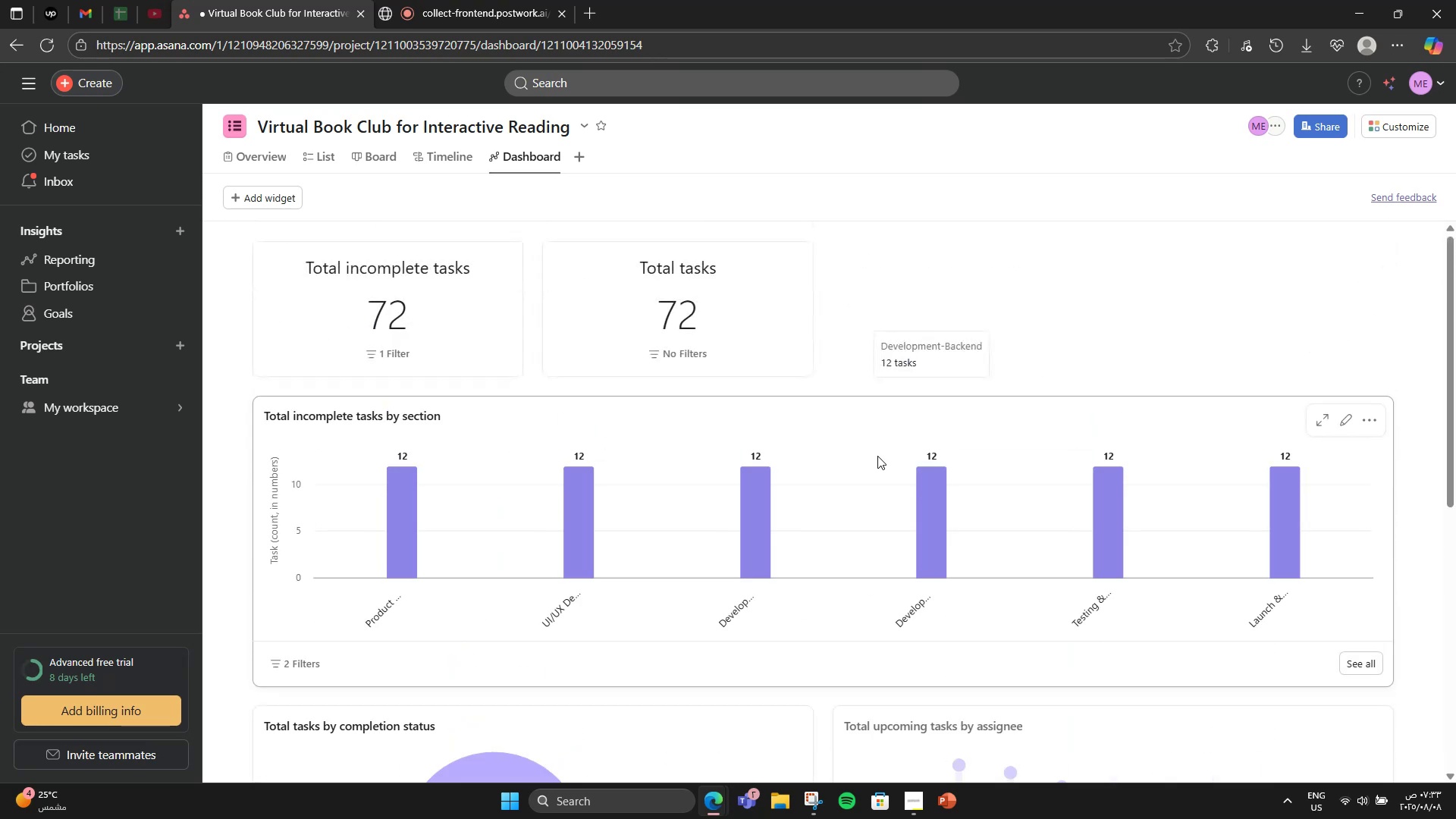 
scroll: coordinate [877, 456], scroll_direction: down, amount: 4.0
 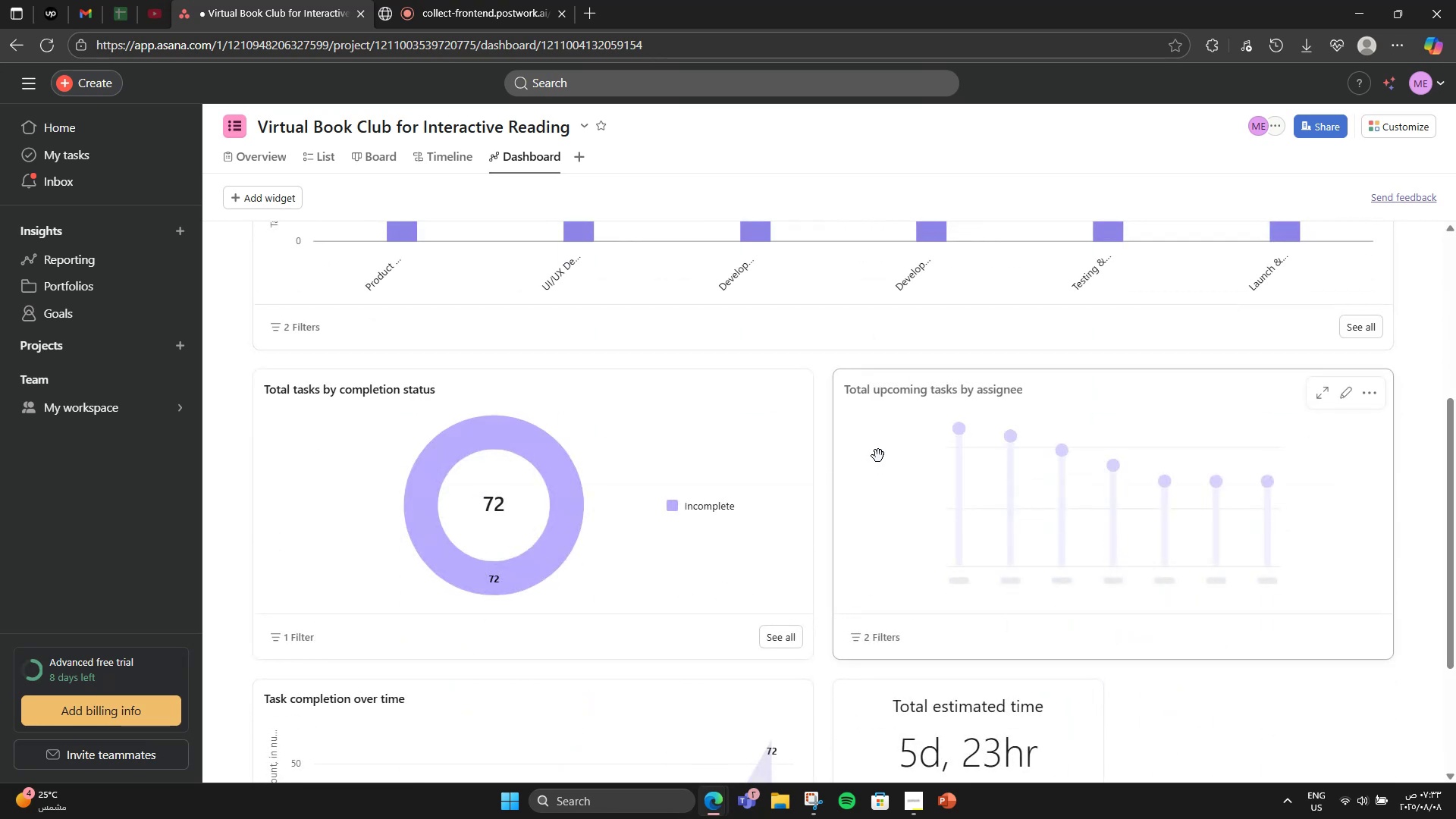 
scroll: coordinate [1146, 350], scroll_direction: up, amount: 4.0
 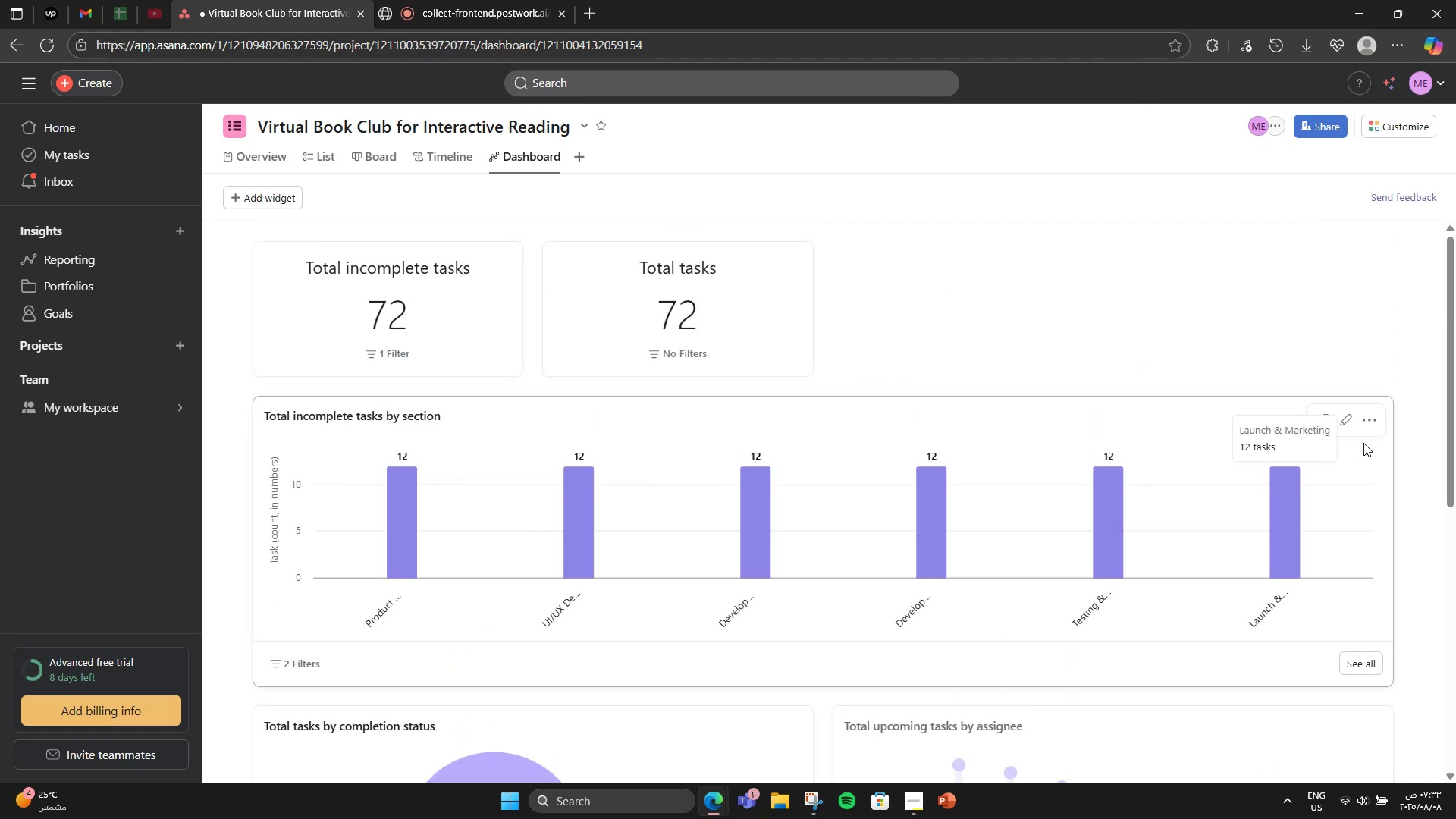 
left_click([1346, 419])
 